 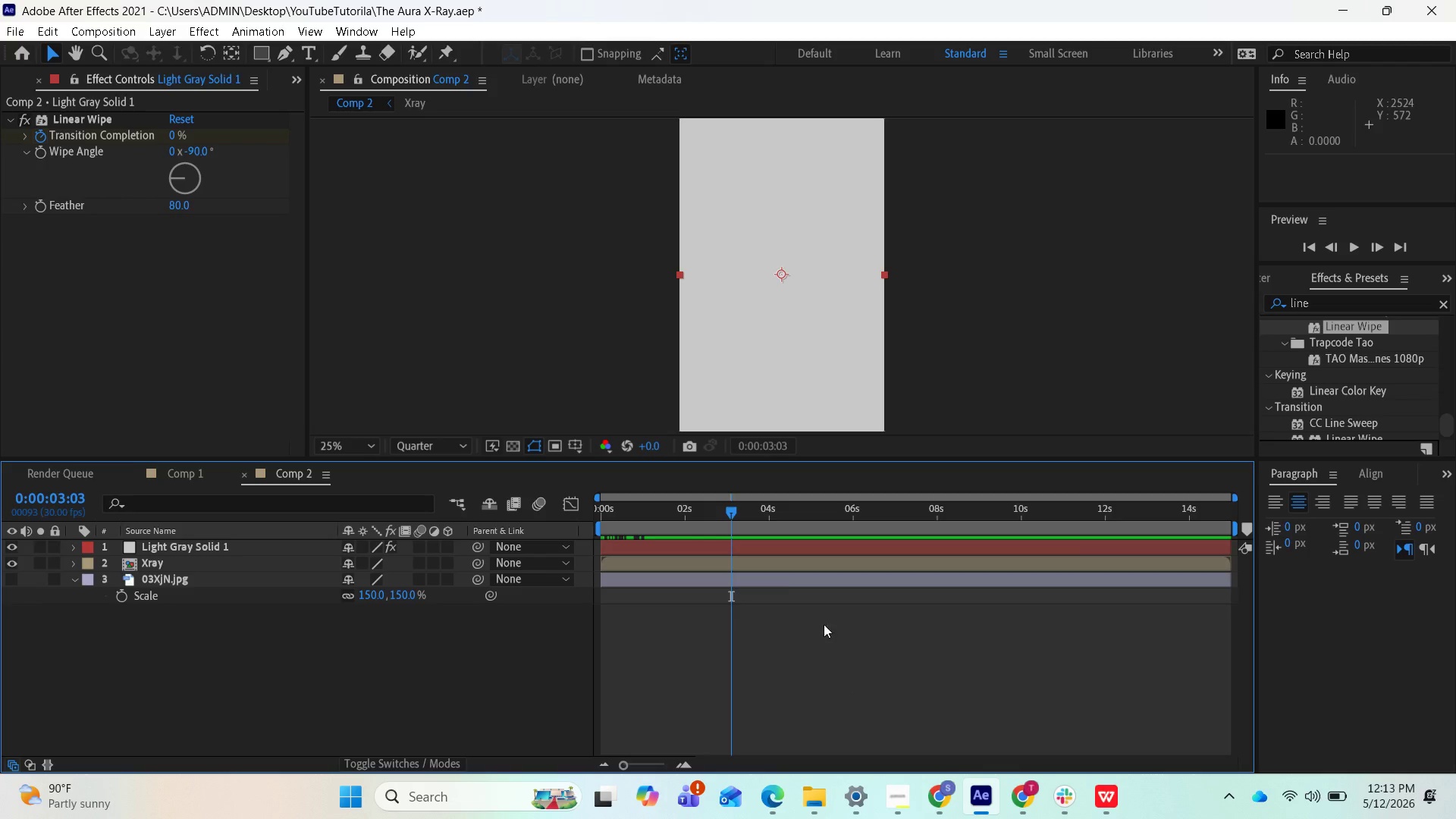 
left_click_drag(start_coordinate=[743, 509], to_coordinate=[853, 526])
 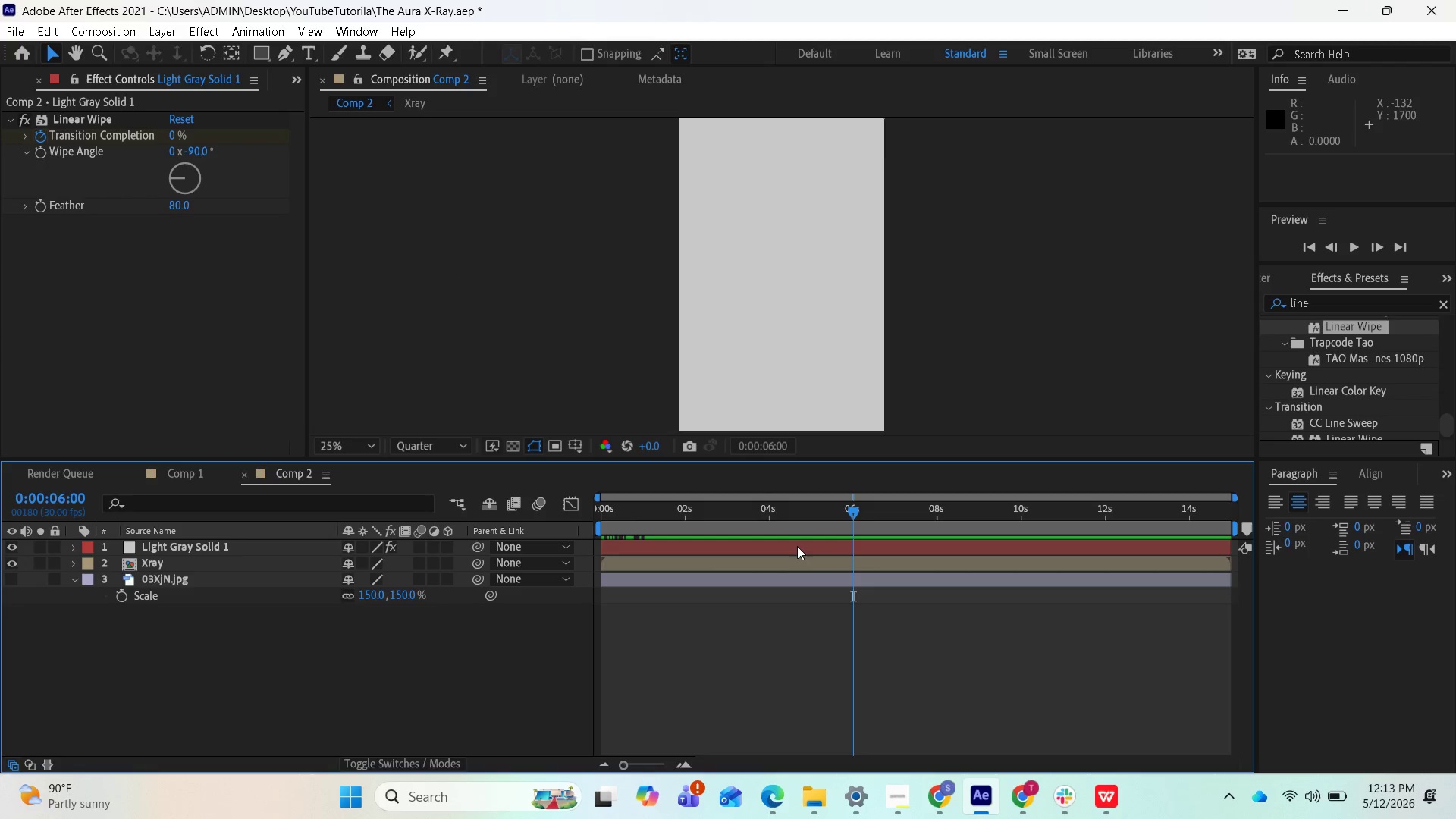 
left_click_drag(start_coordinate=[849, 517], to_coordinate=[849, 558])
 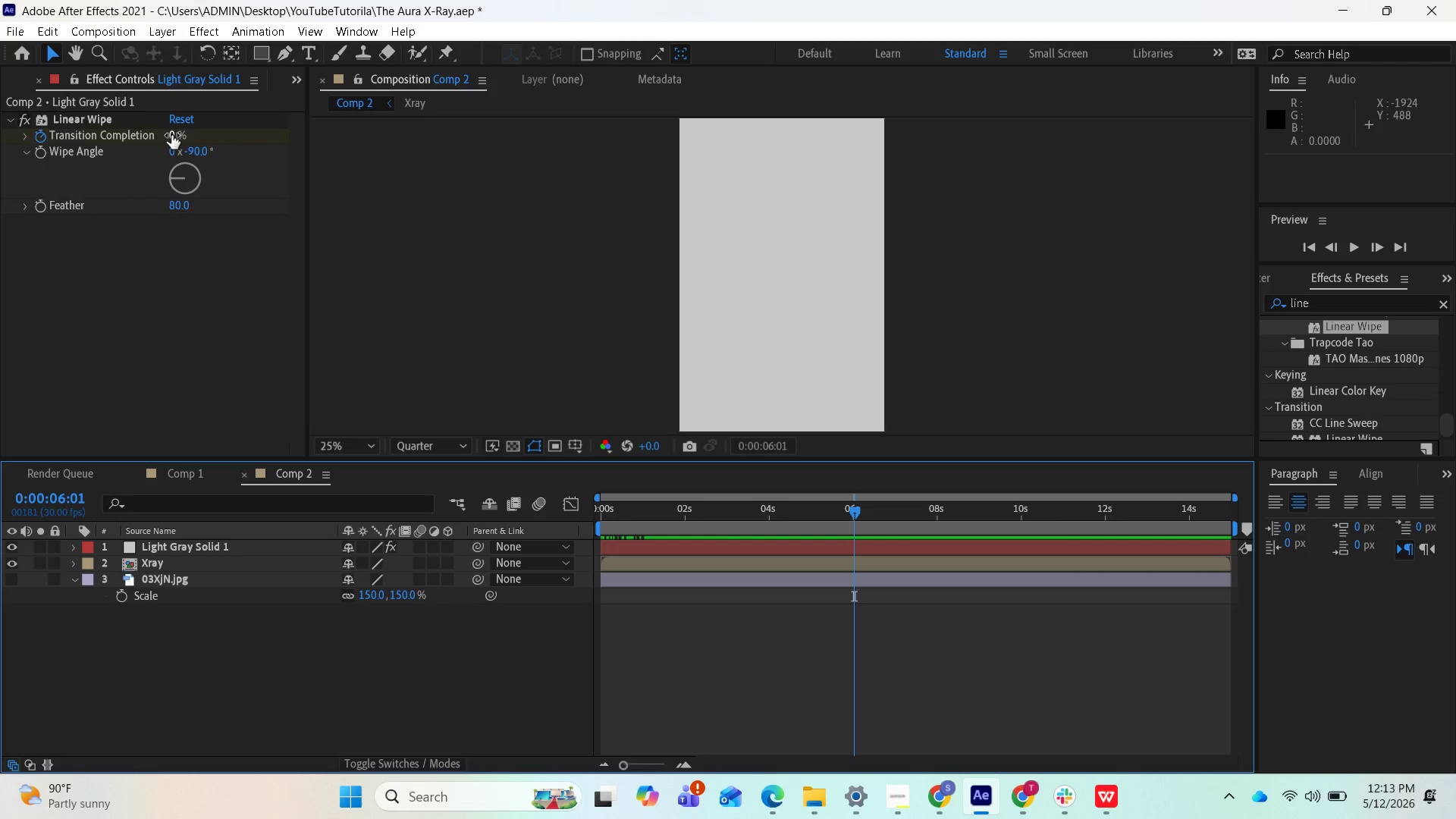 
left_click([172, 138])
 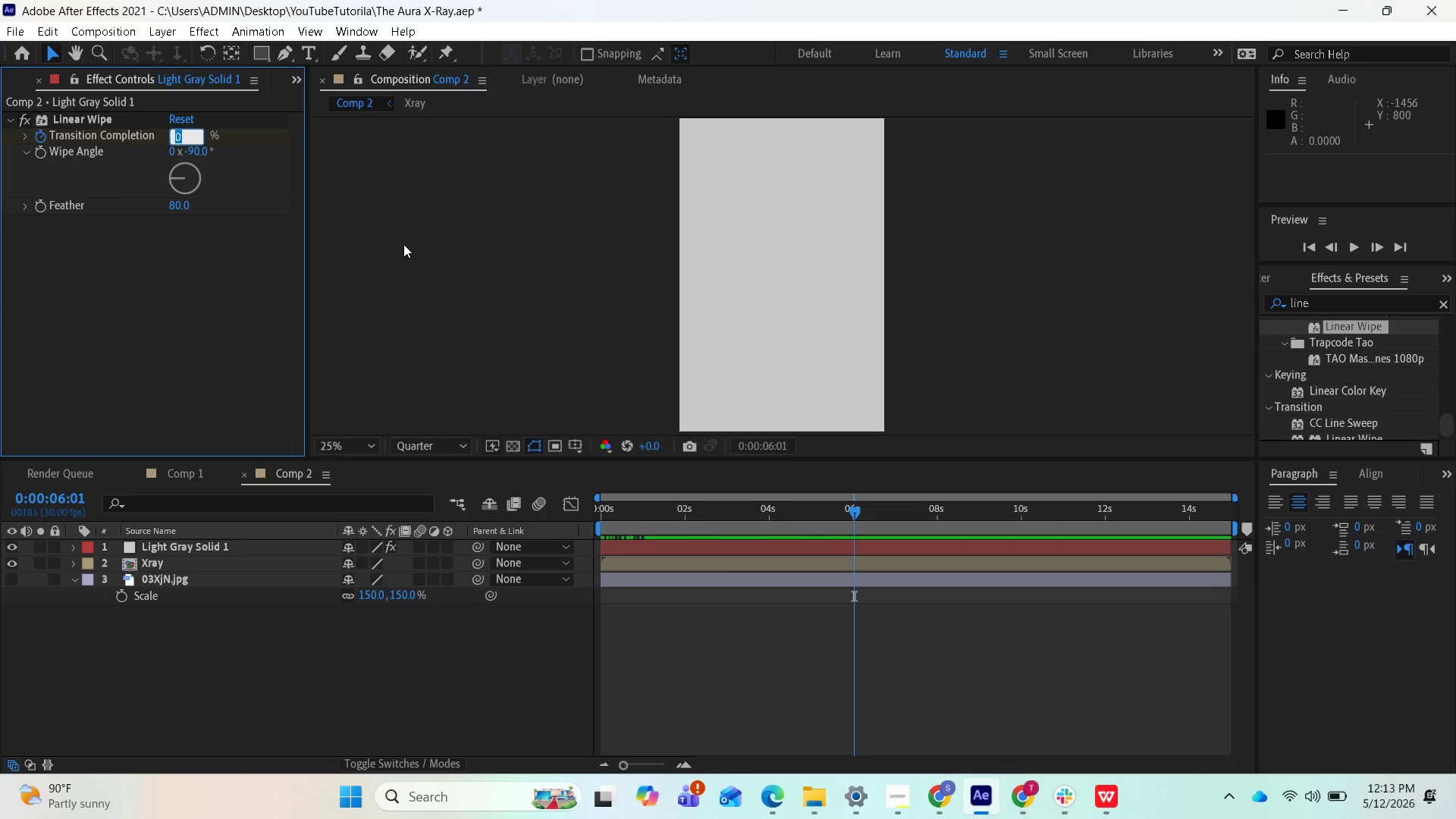 
type(100)
 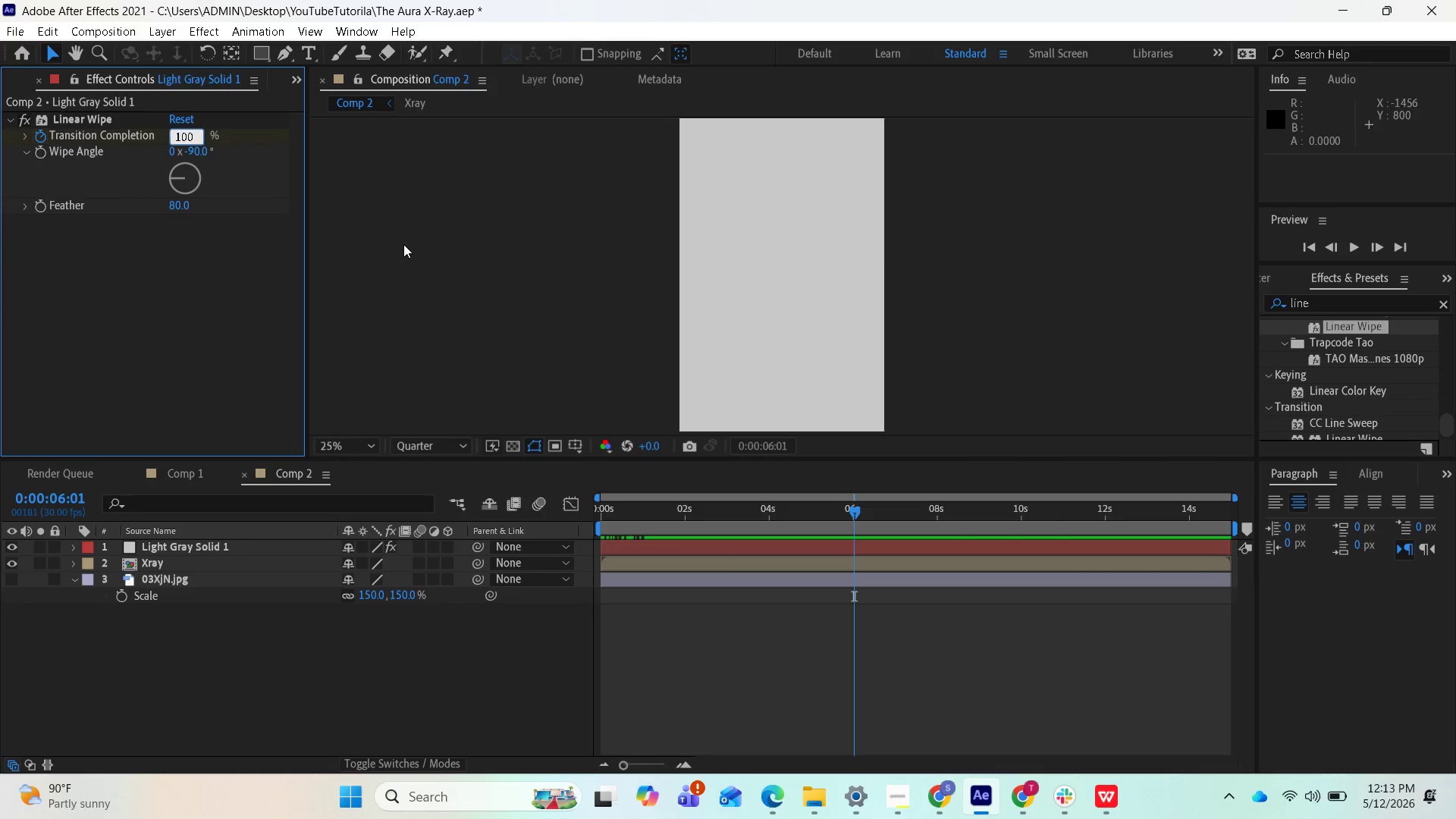 
key(Enter)
 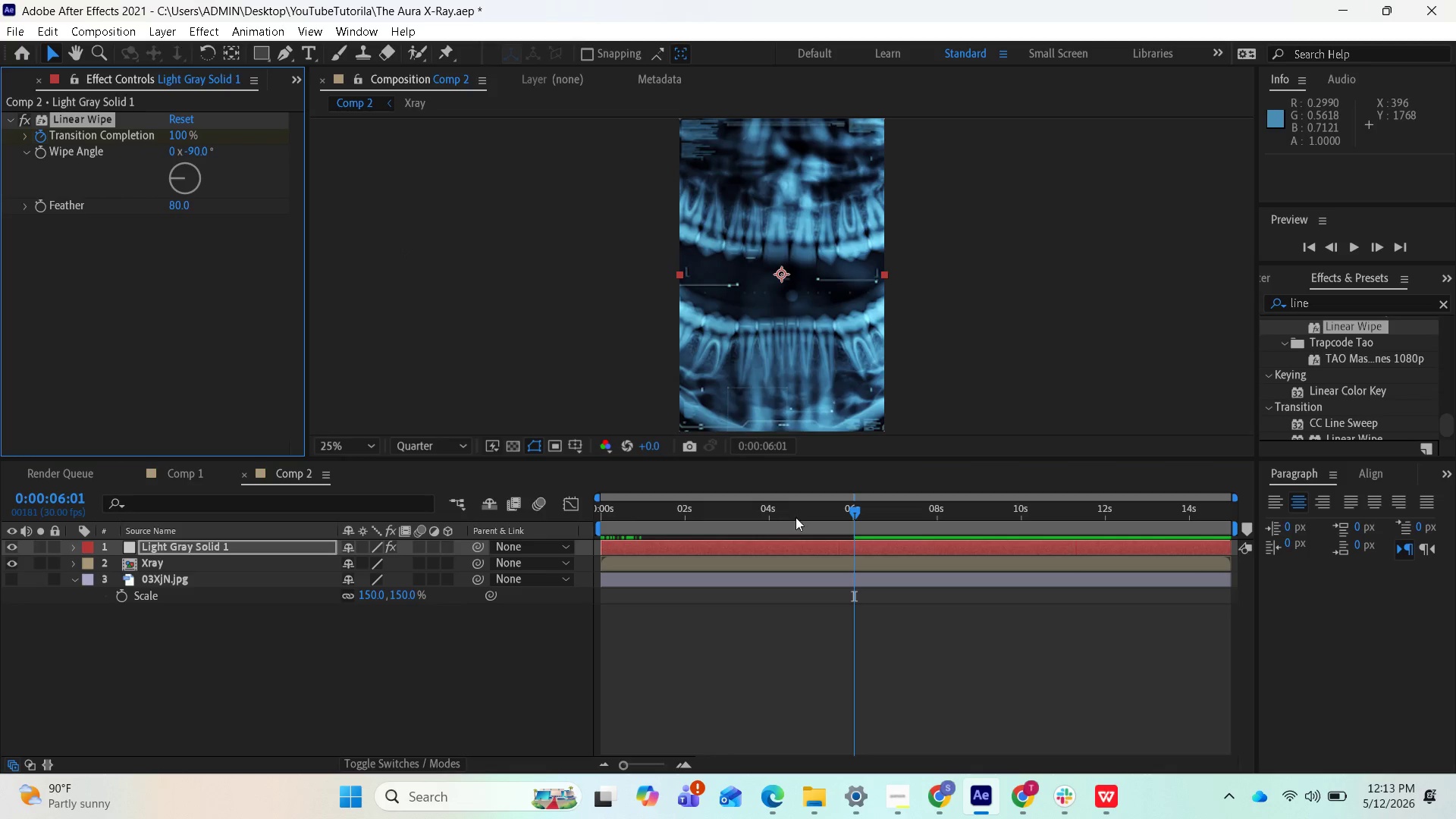 
left_click_drag(start_coordinate=[849, 505], to_coordinate=[584, 466])
 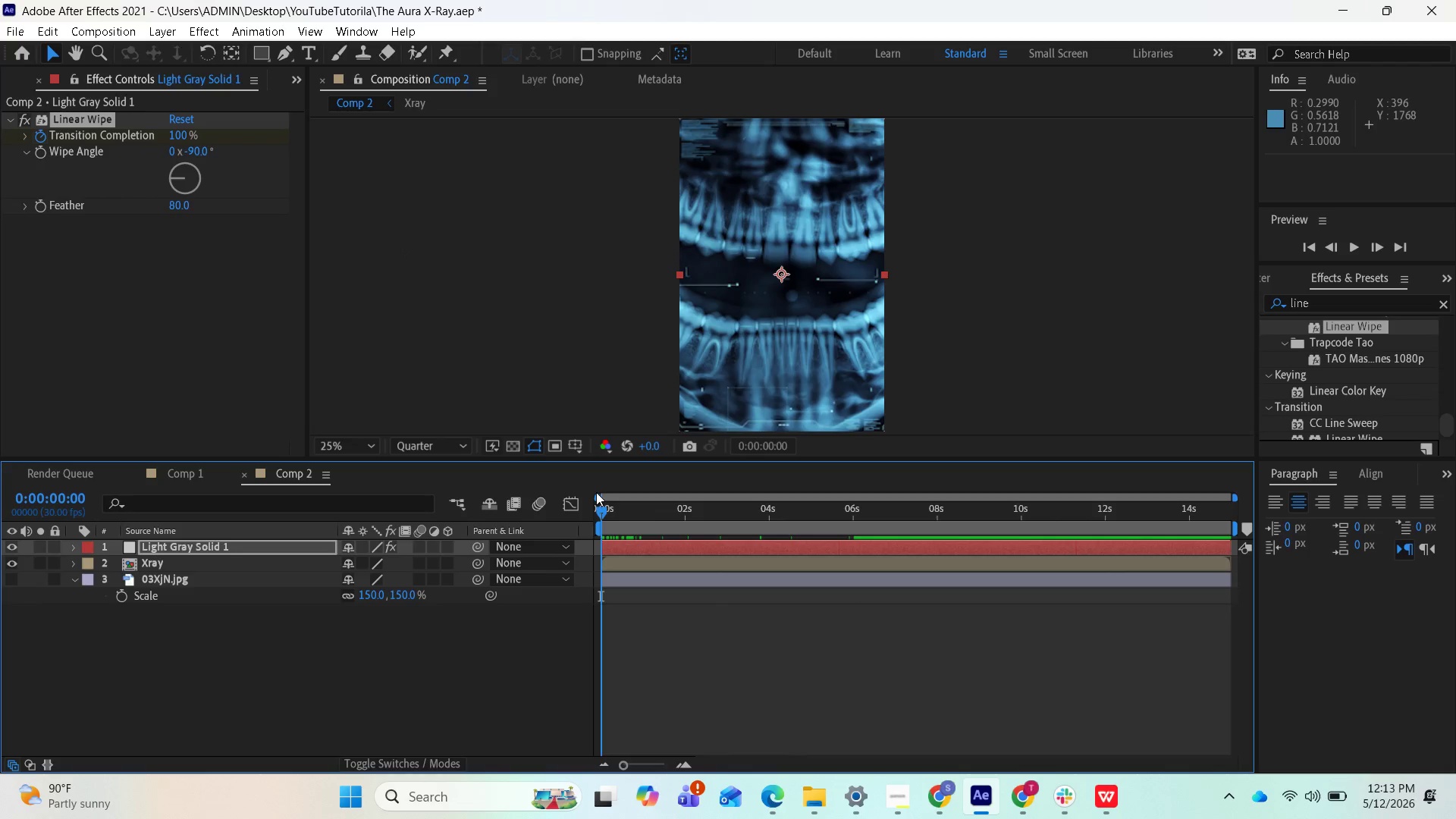 
key(Space)
 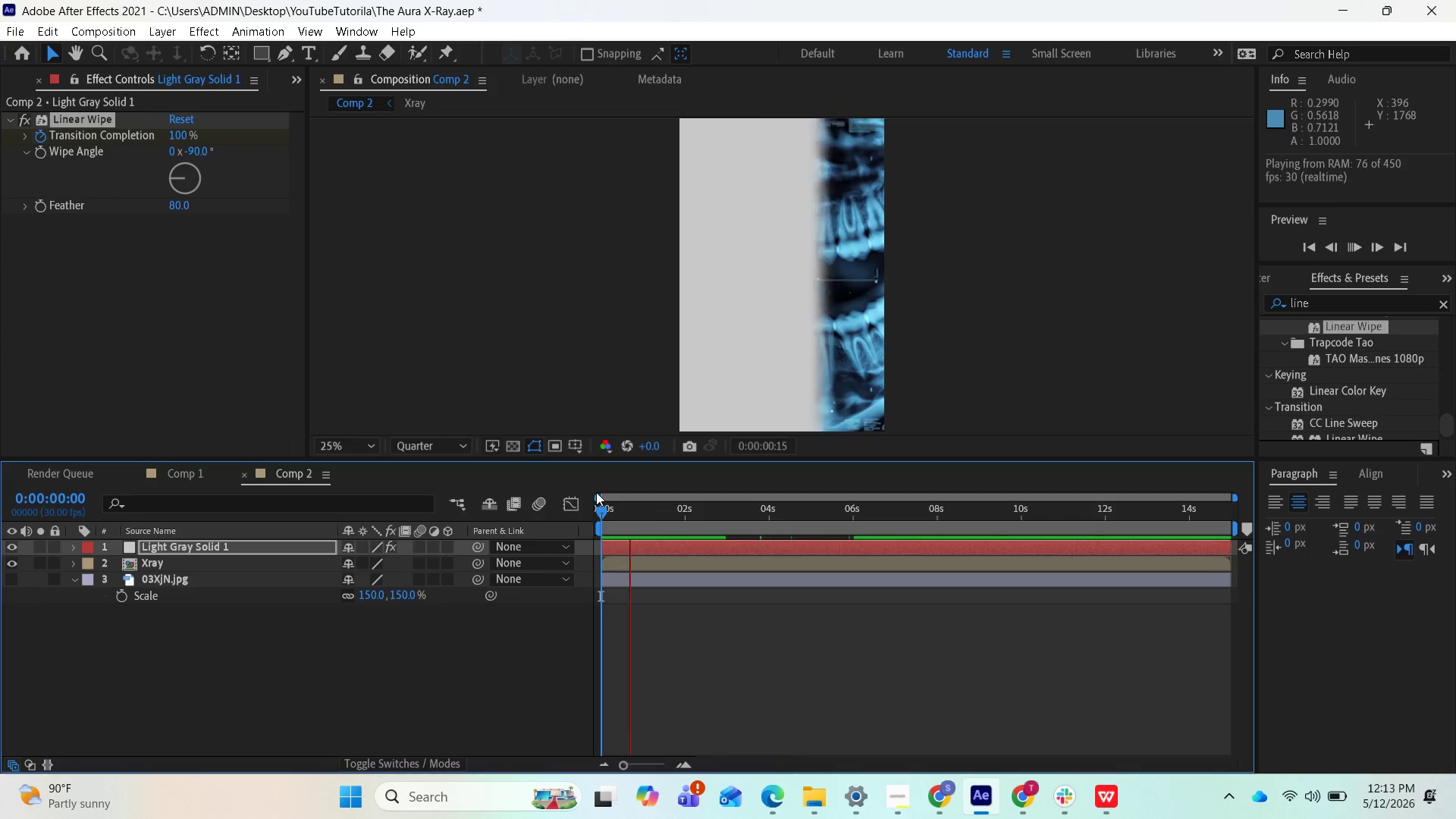 
key(Space)
 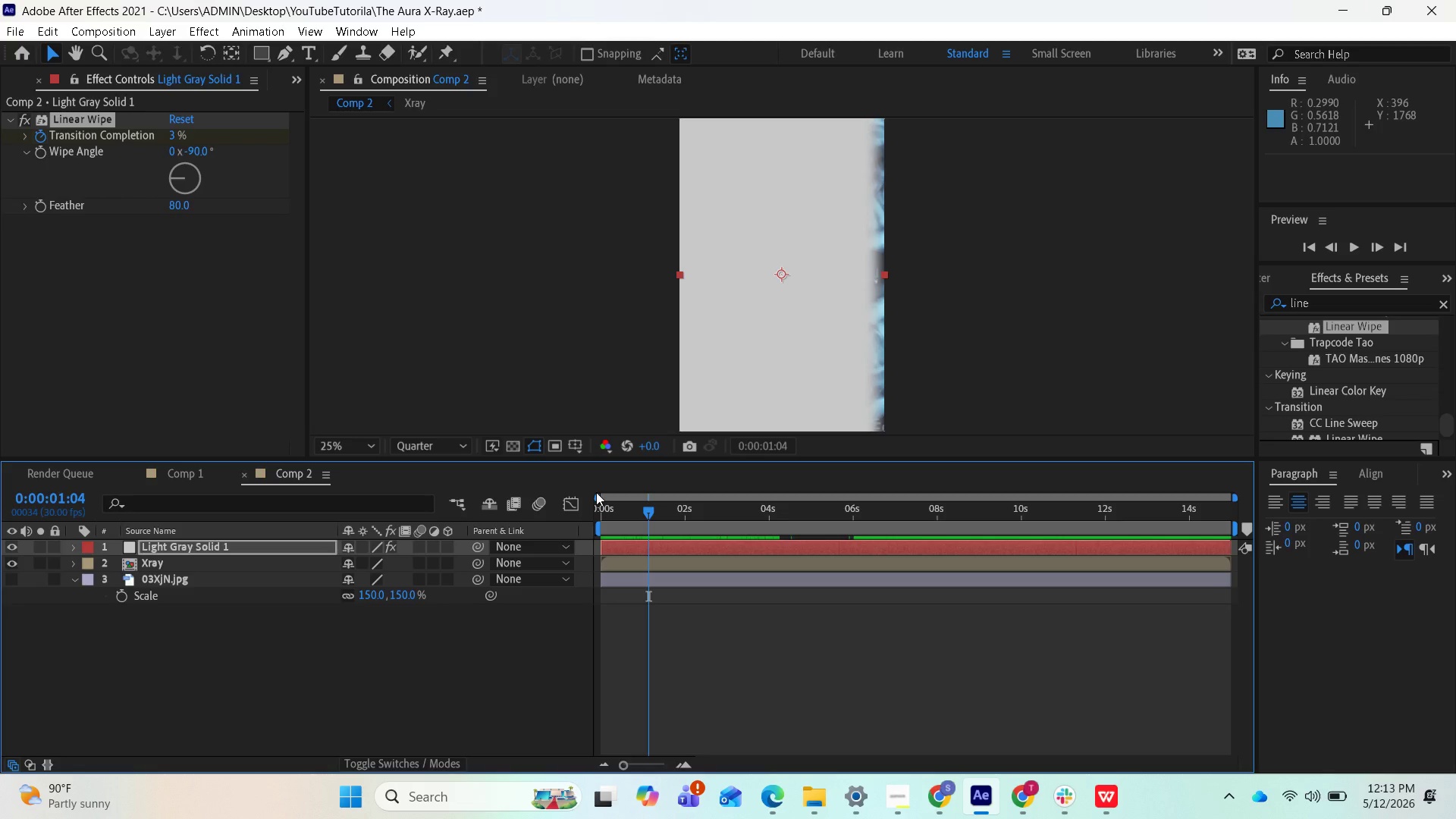 
wait(16.06)
 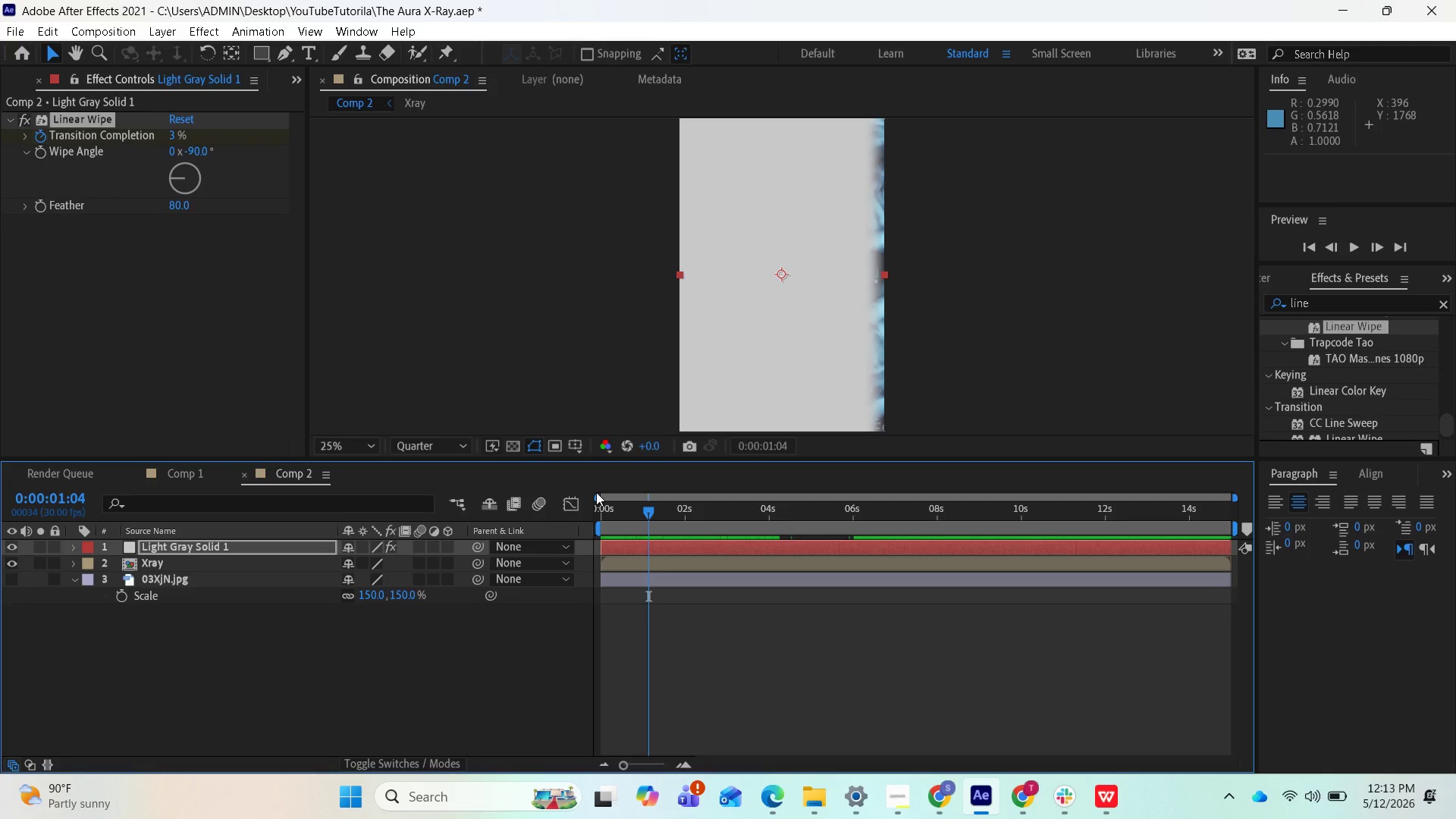 
left_click_drag(start_coordinate=[648, 510], to_coordinate=[854, 539])
 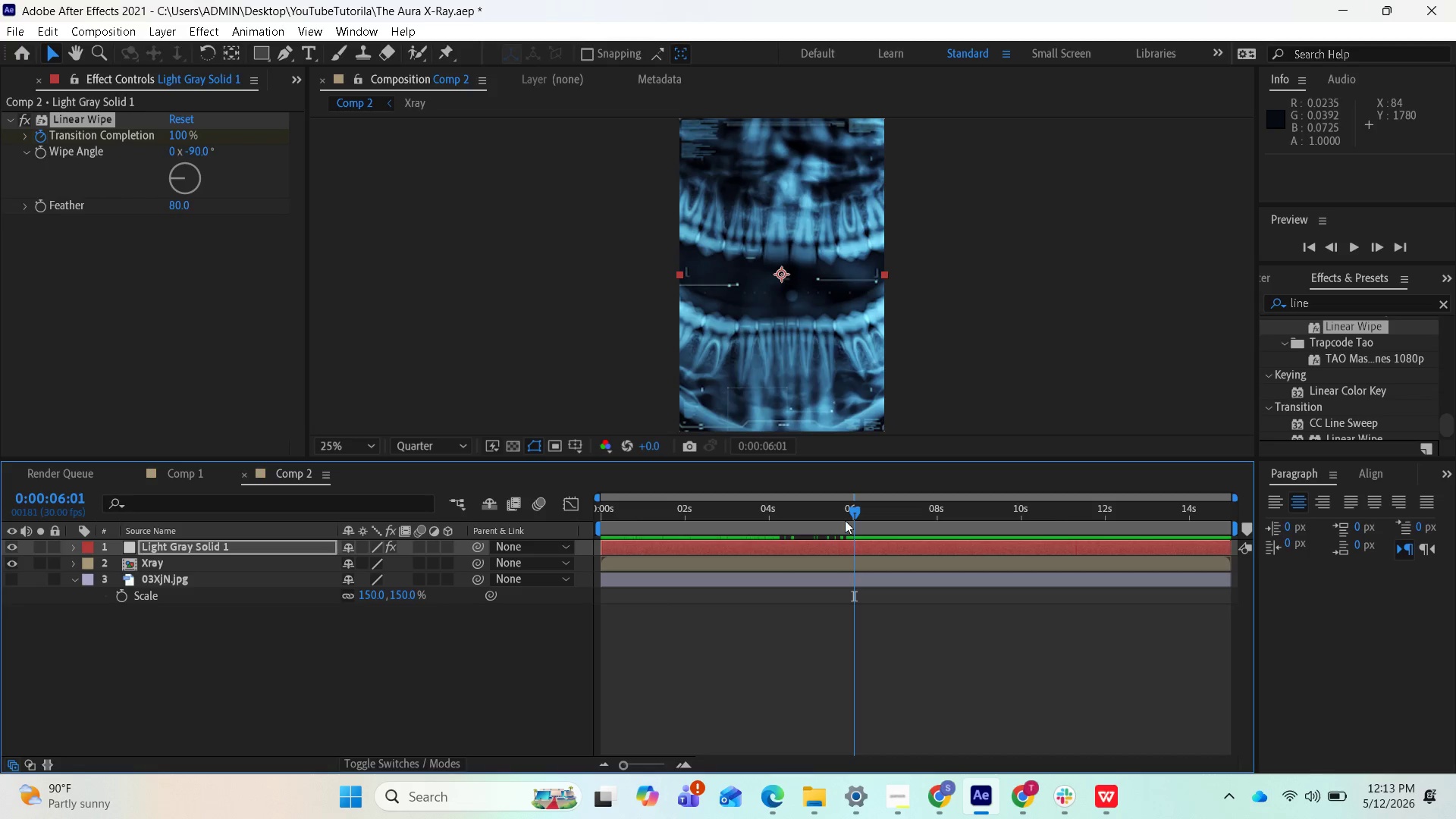 
left_click_drag(start_coordinate=[848, 516], to_coordinate=[853, 516])
 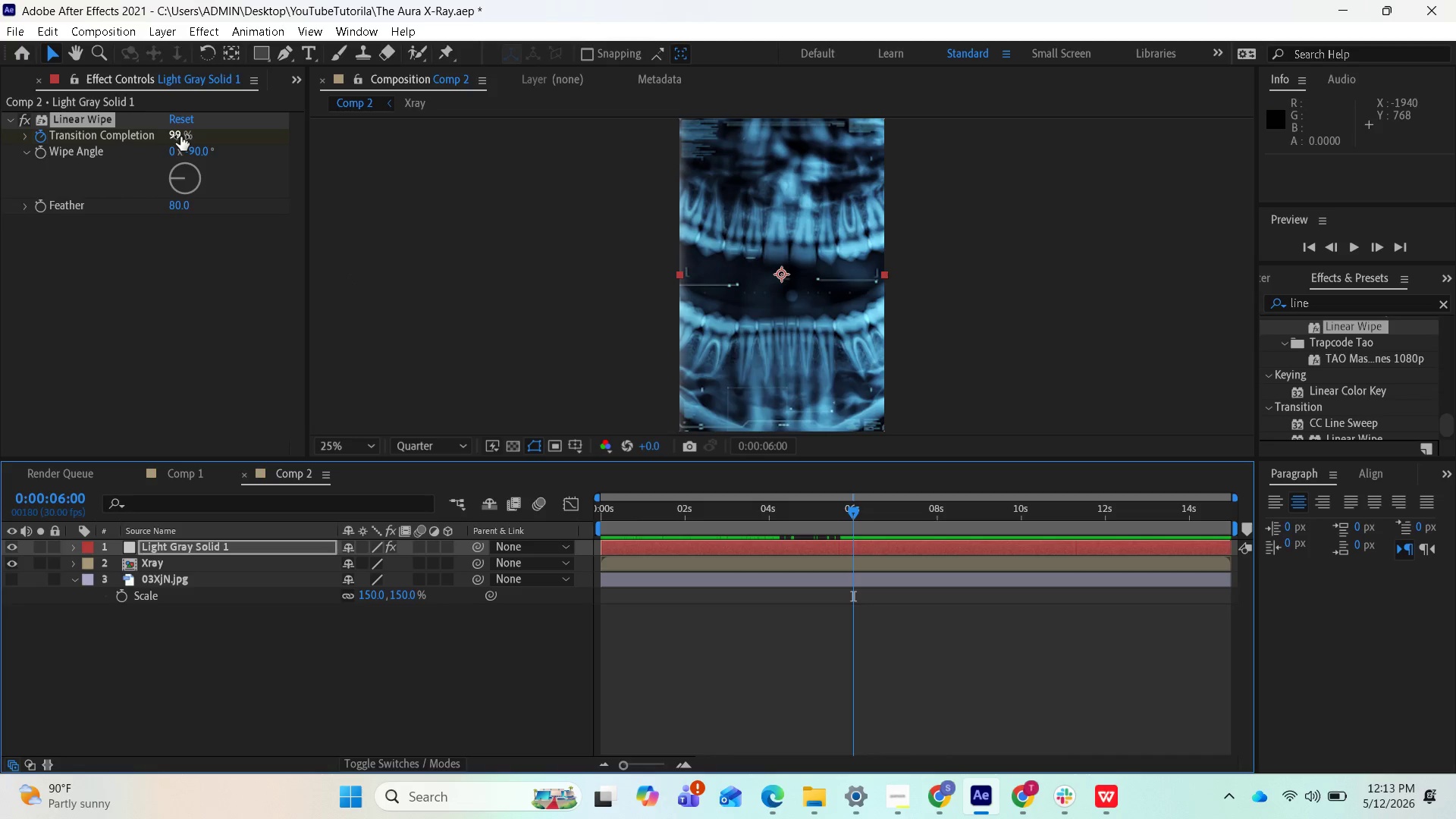 
left_click([180, 138])
 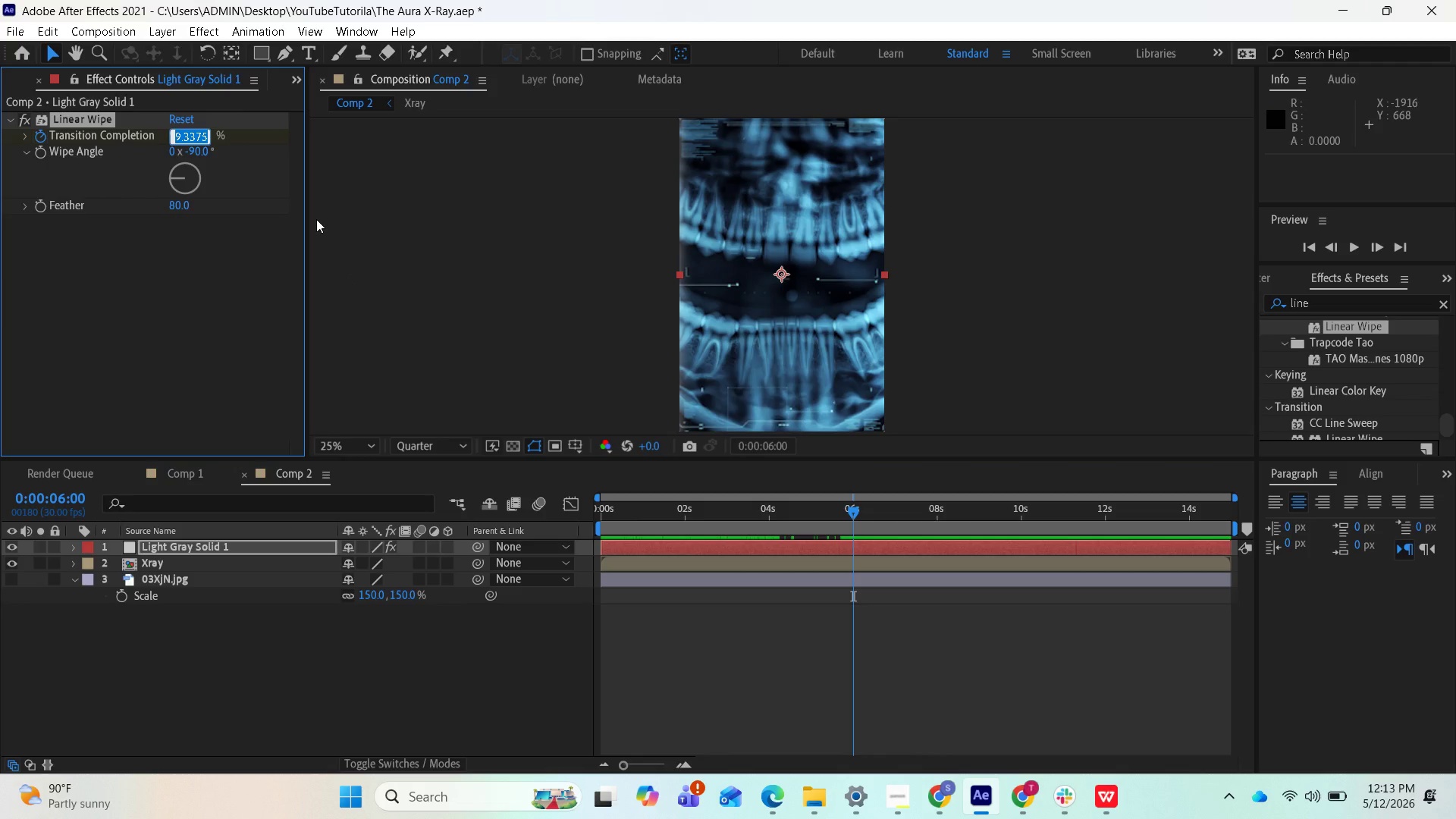 
key(0)
 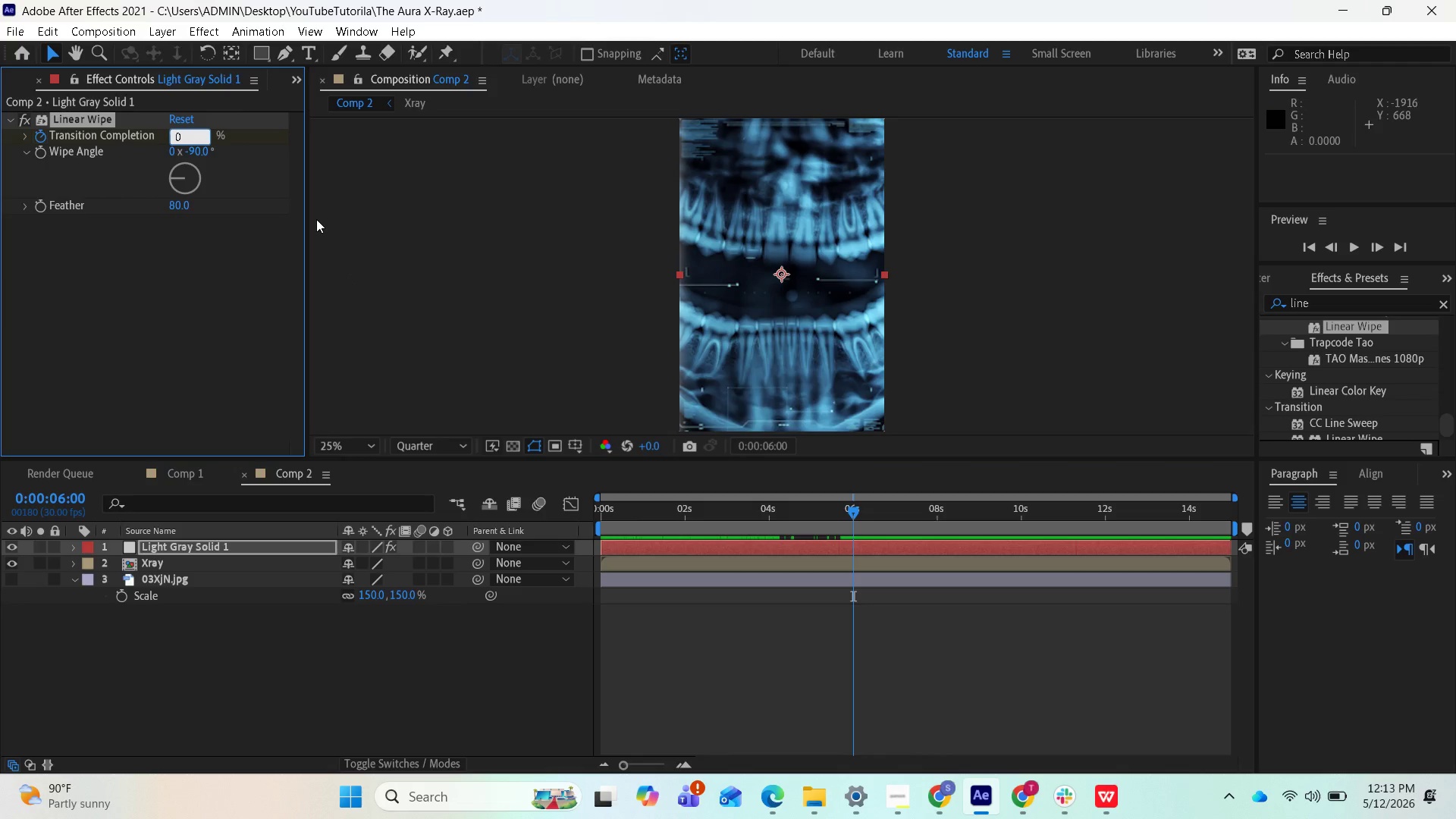 
key(Enter)
 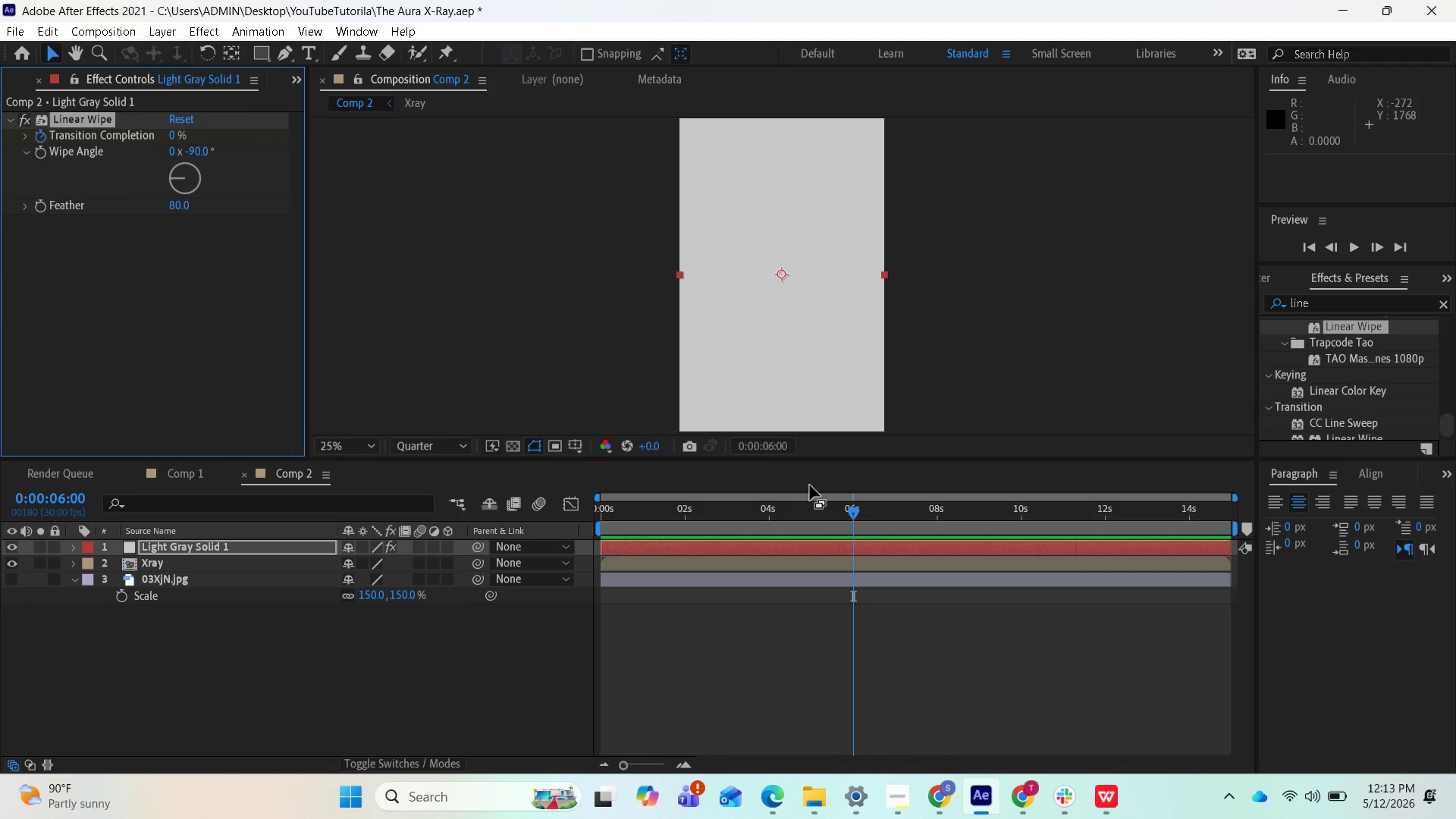 
left_click_drag(start_coordinate=[843, 508], to_coordinate=[585, 526])
 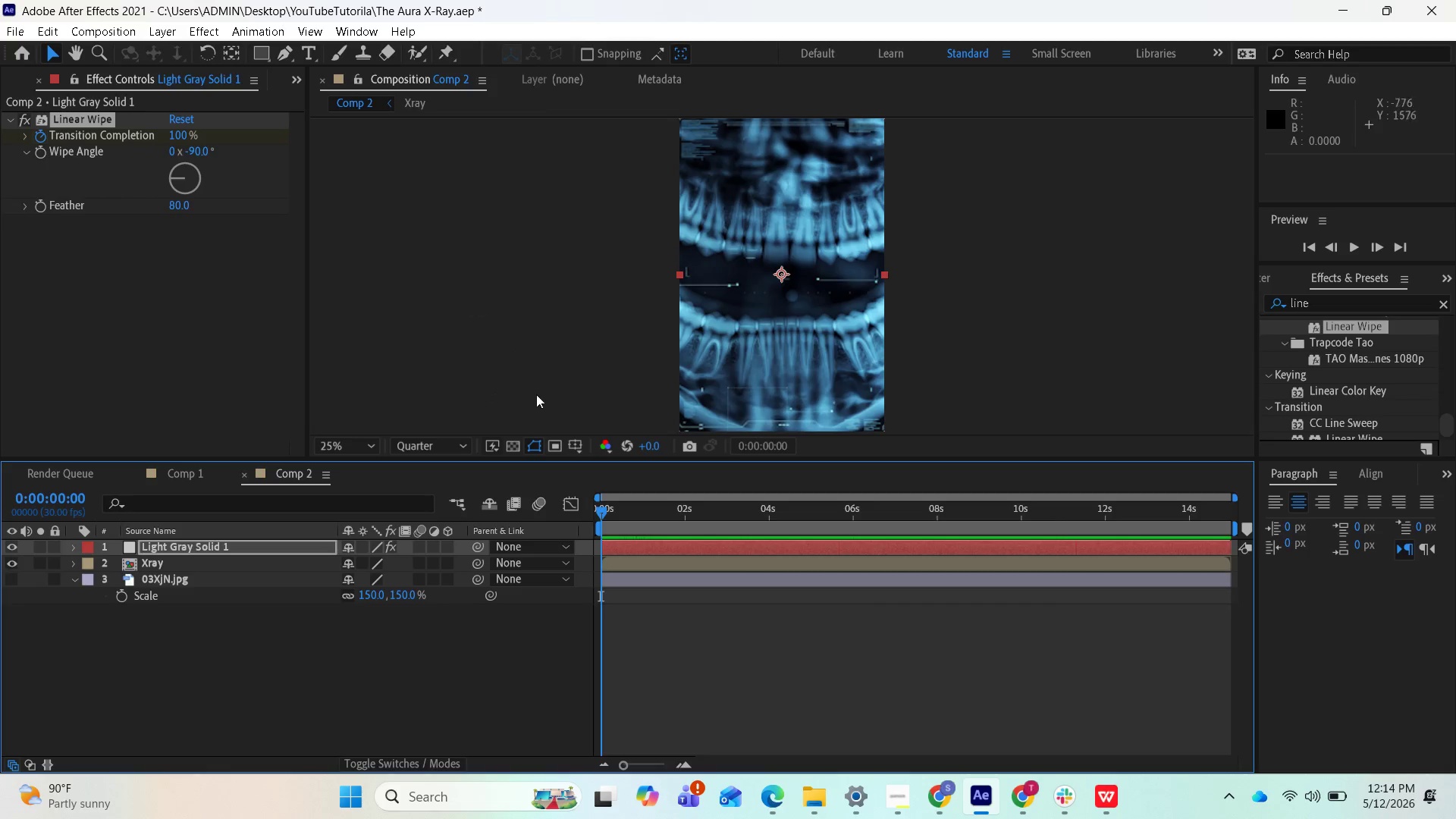 
wait(7.58)
 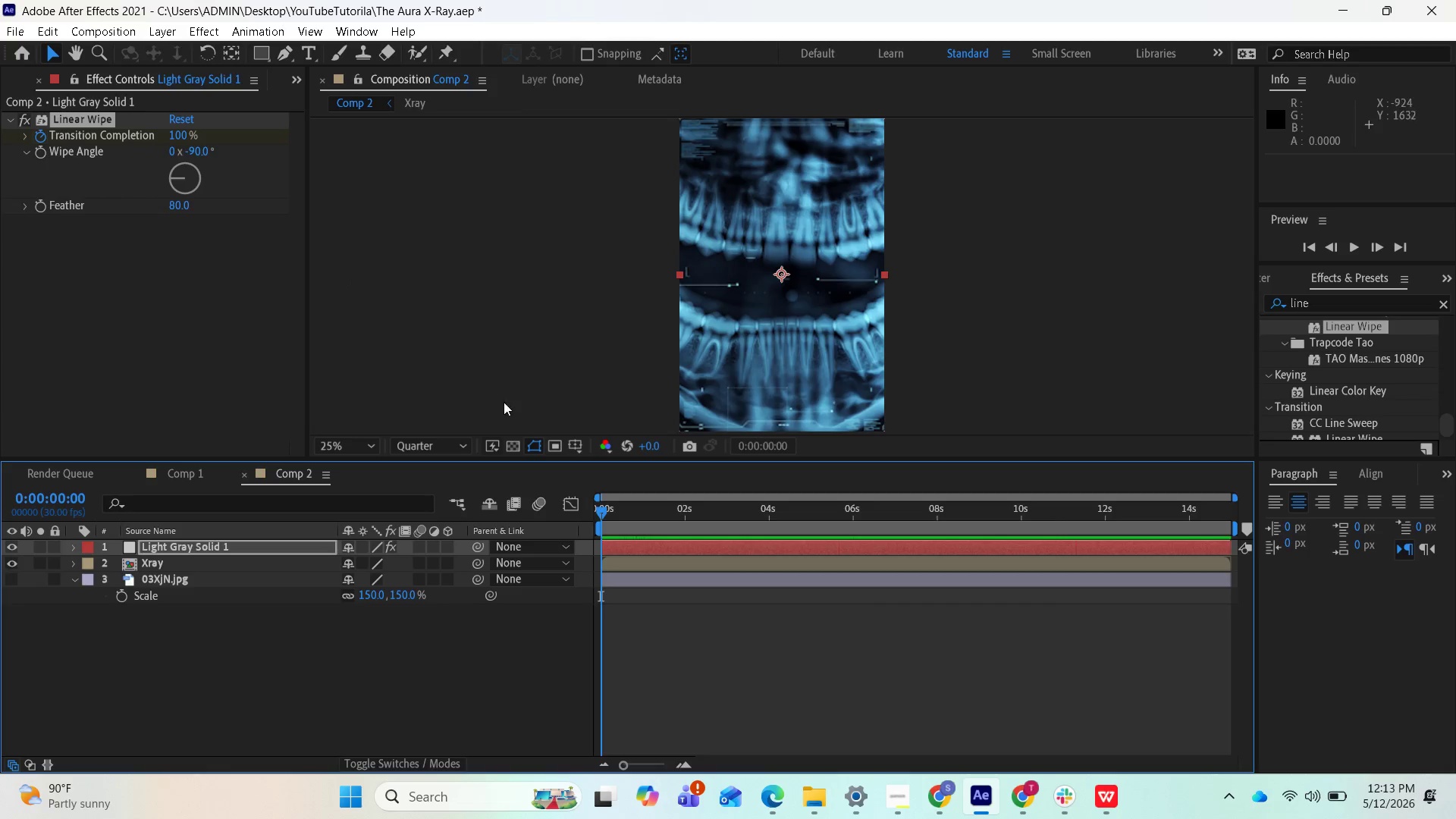 
left_click_drag(start_coordinate=[605, 507], to_coordinate=[602, 511])
 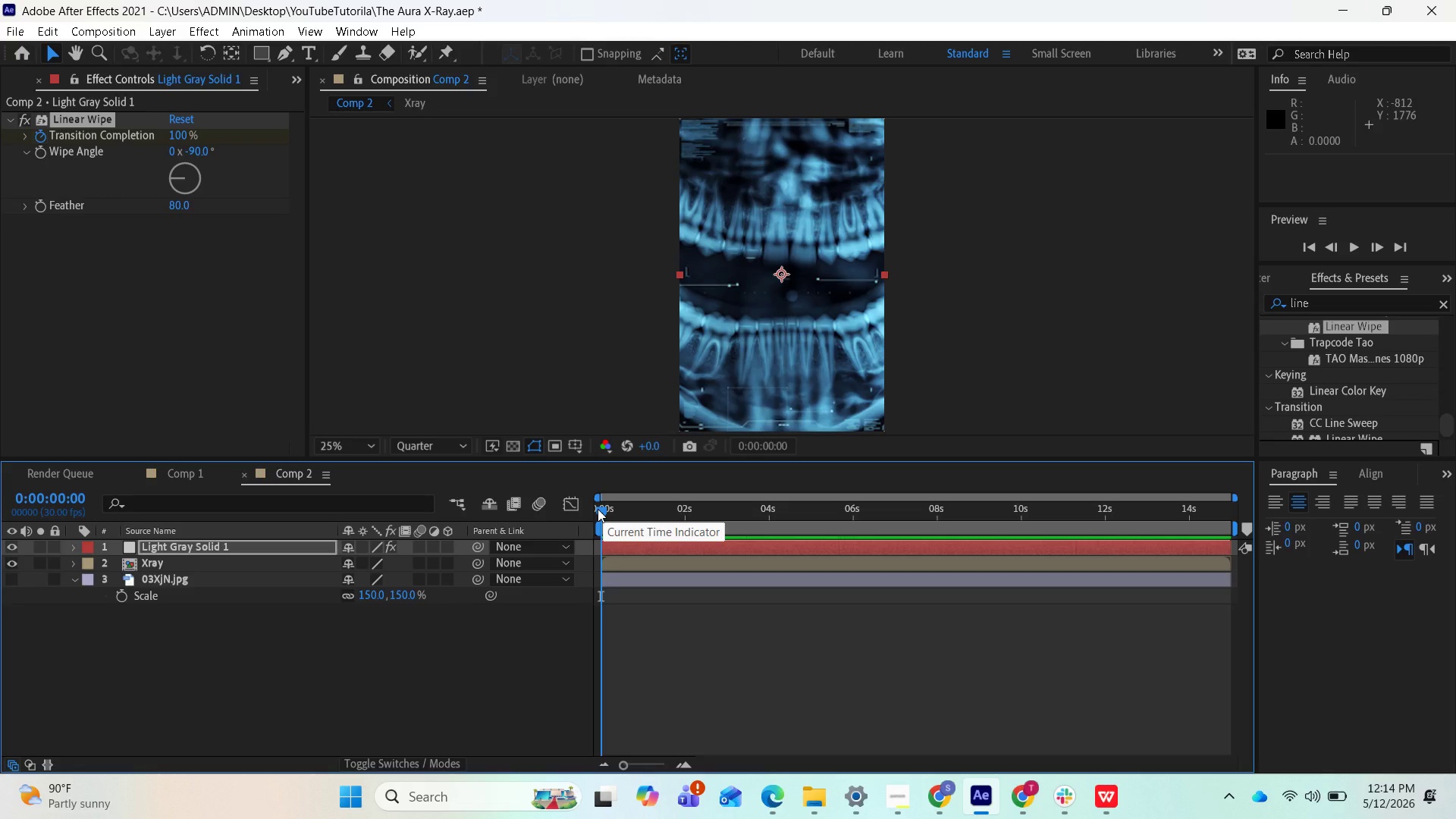 
wait(6.3)
 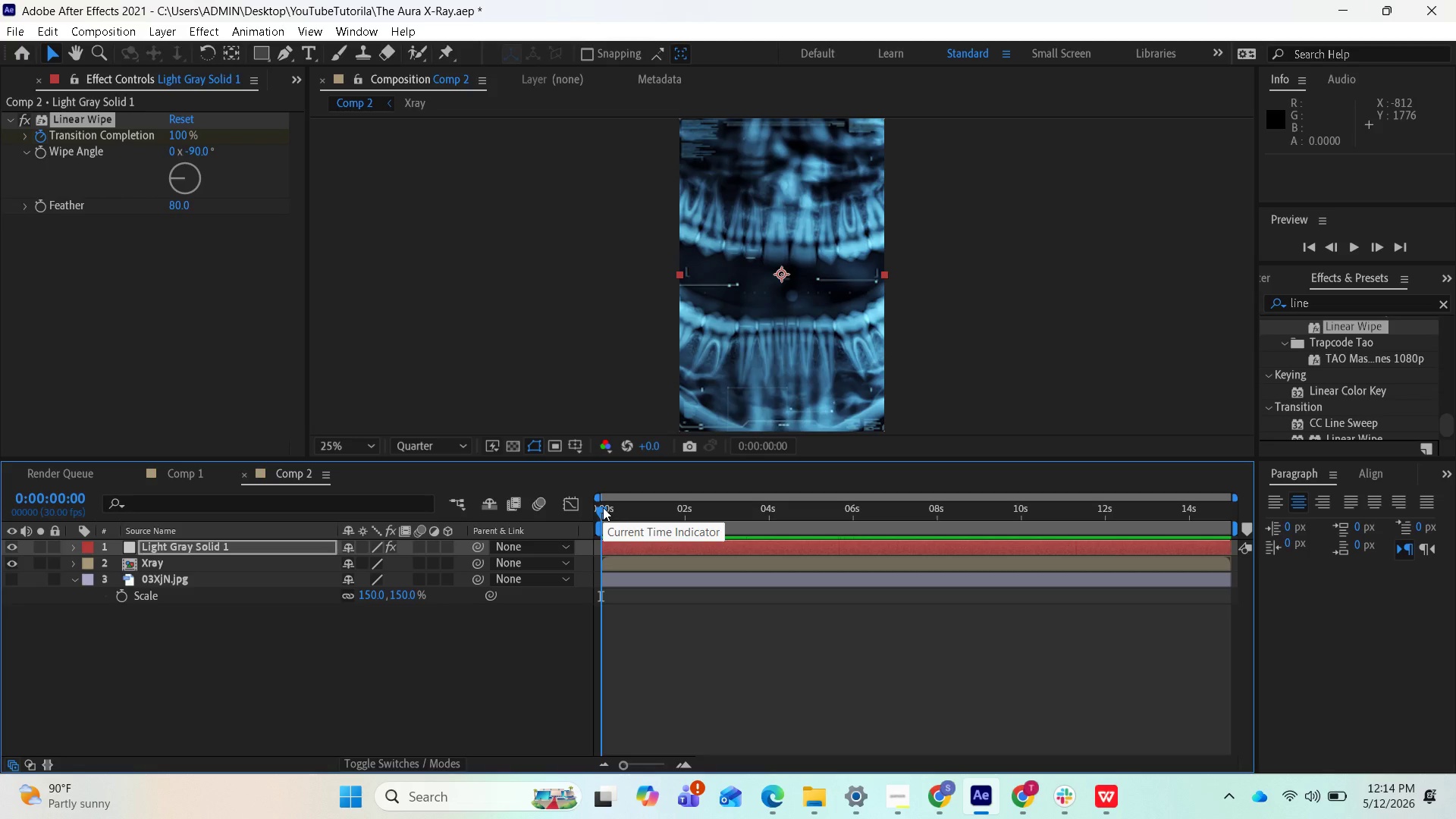 
left_click_drag(start_coordinate=[605, 510], to_coordinate=[855, 523])
 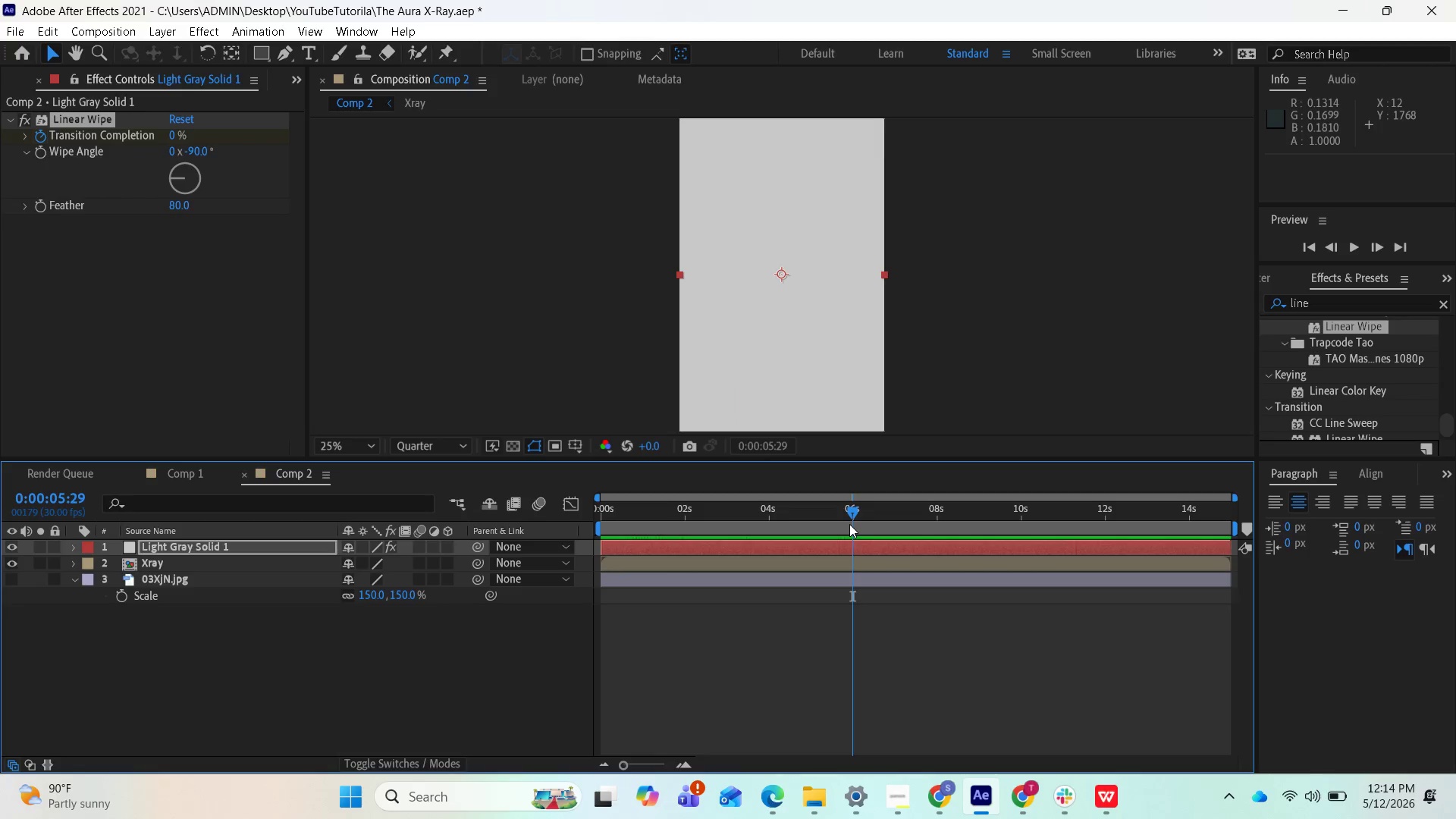 
wait(12.84)
 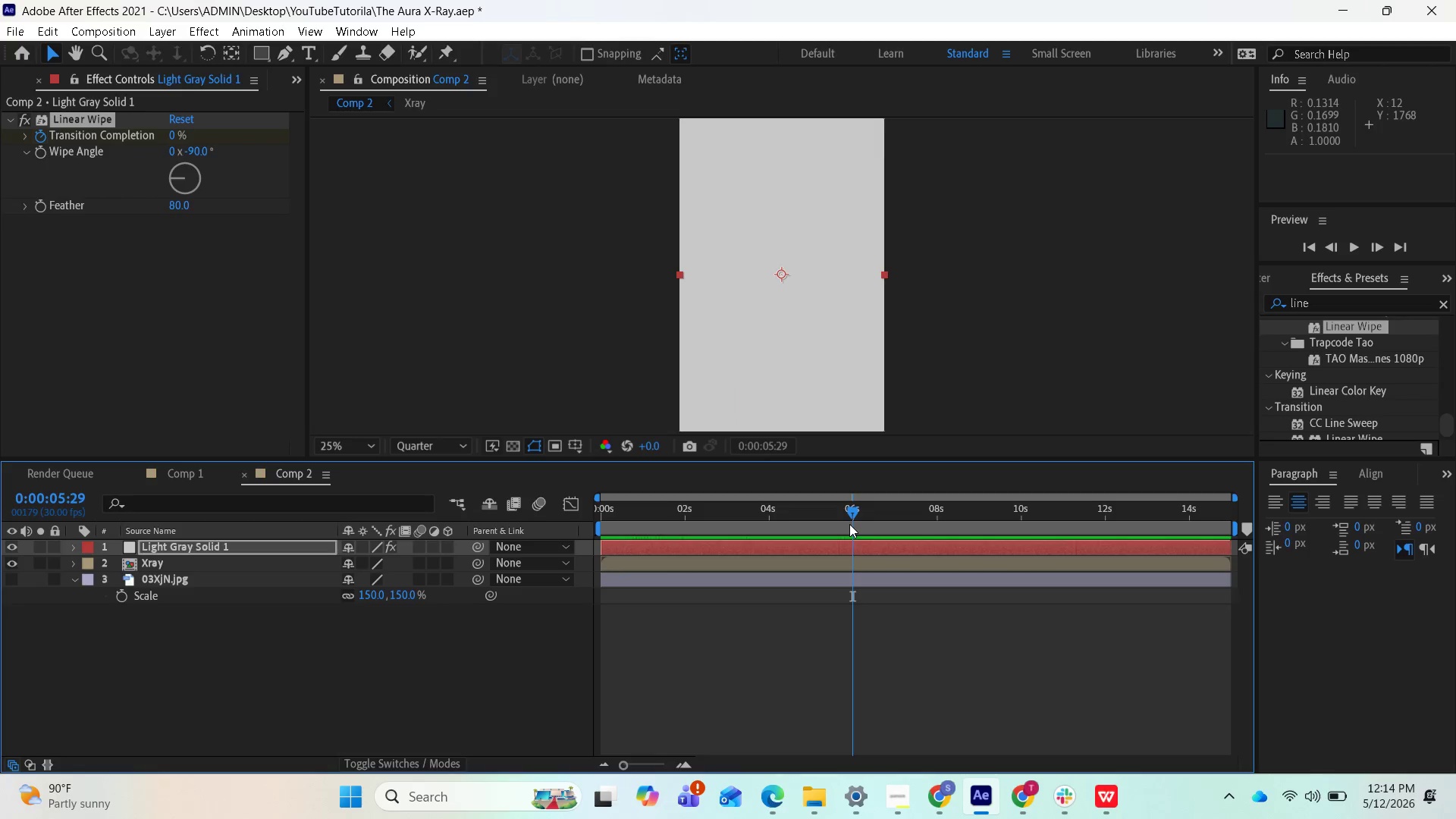 
scroll: coordinate [1386, 411], scroll_direction: up, amount: 3.0
 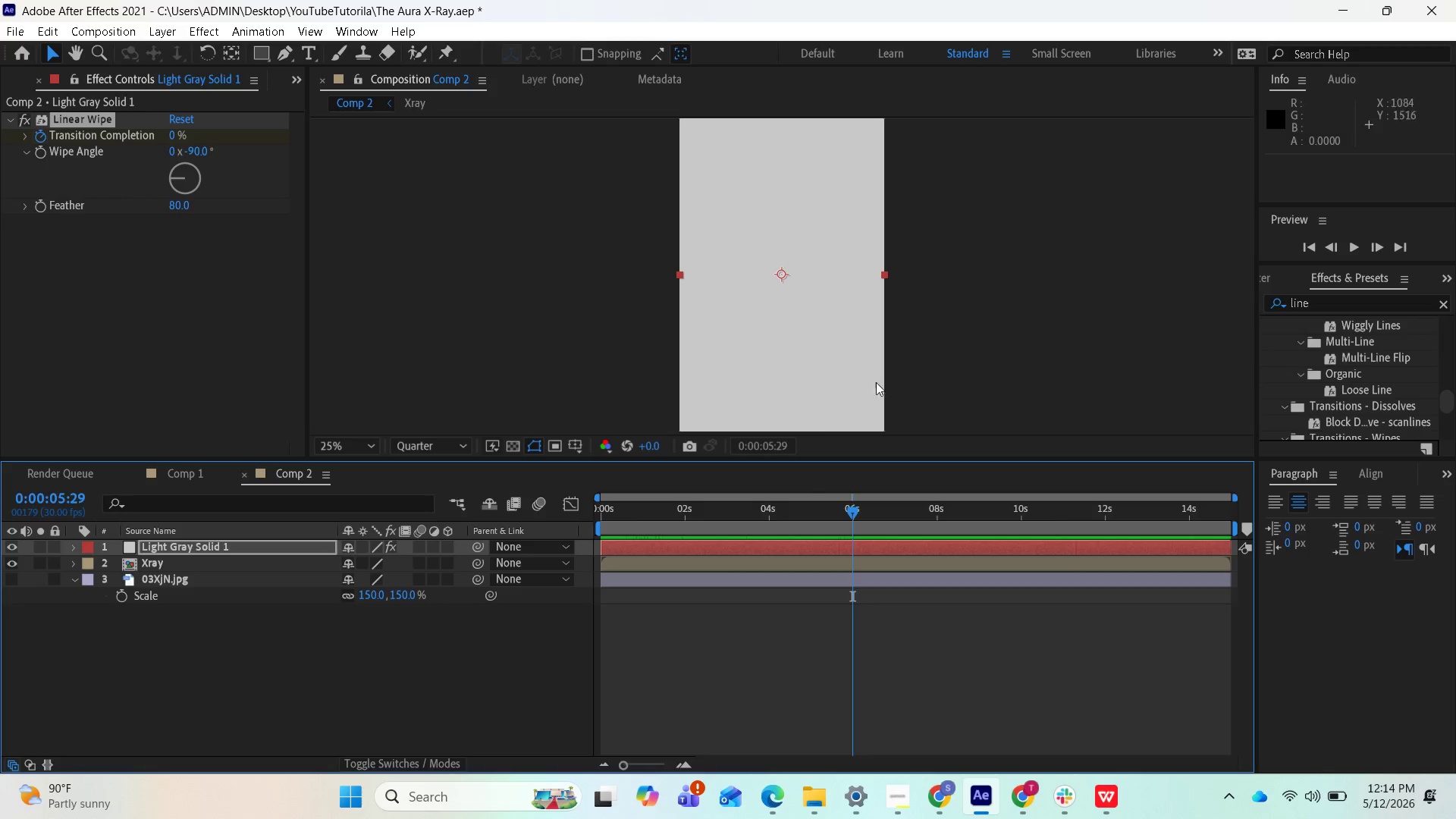 
left_click_drag(start_coordinate=[847, 511], to_coordinate=[711, 518])
 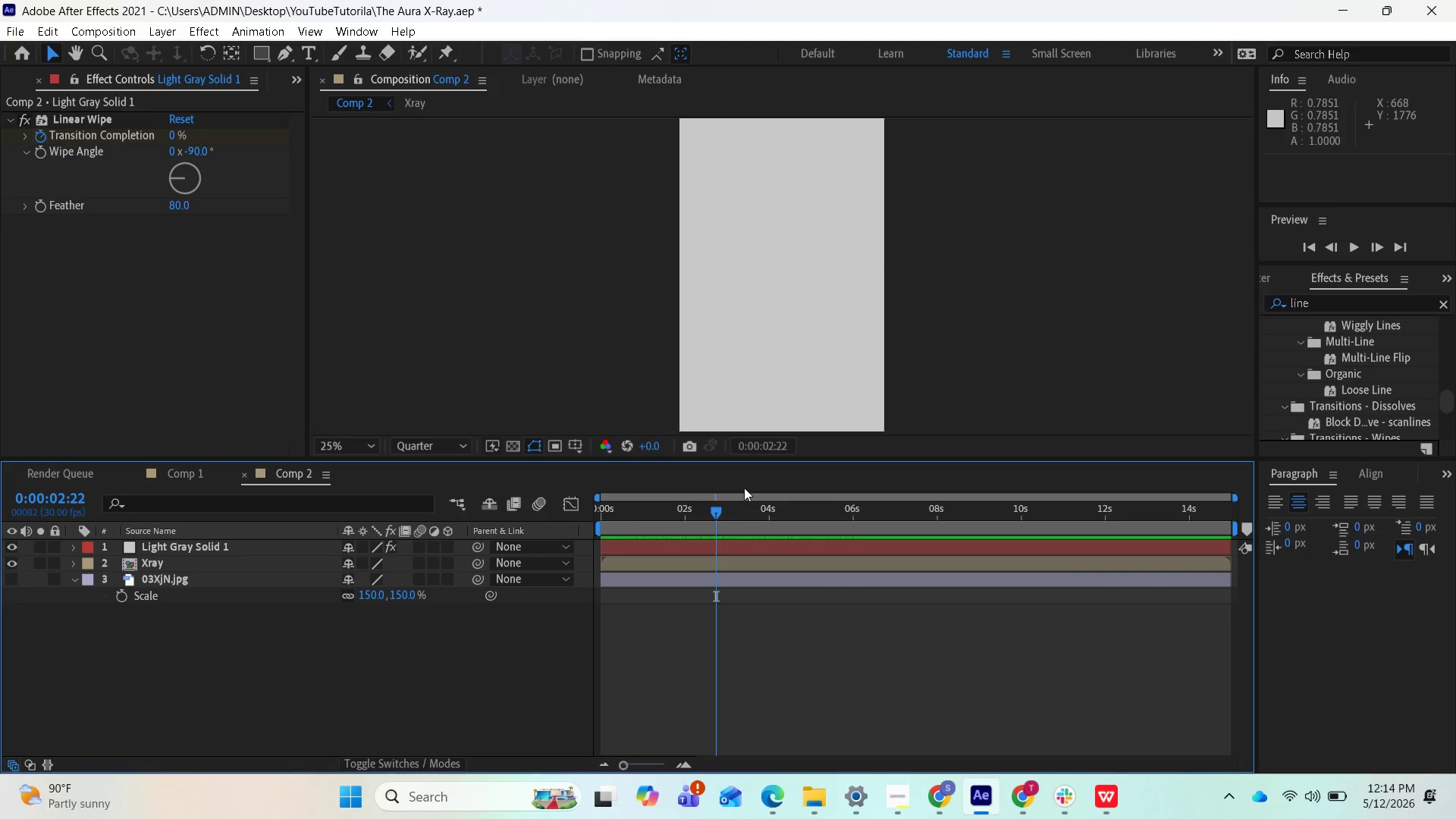 
left_click_drag(start_coordinate=[712, 504], to_coordinate=[644, 515])
 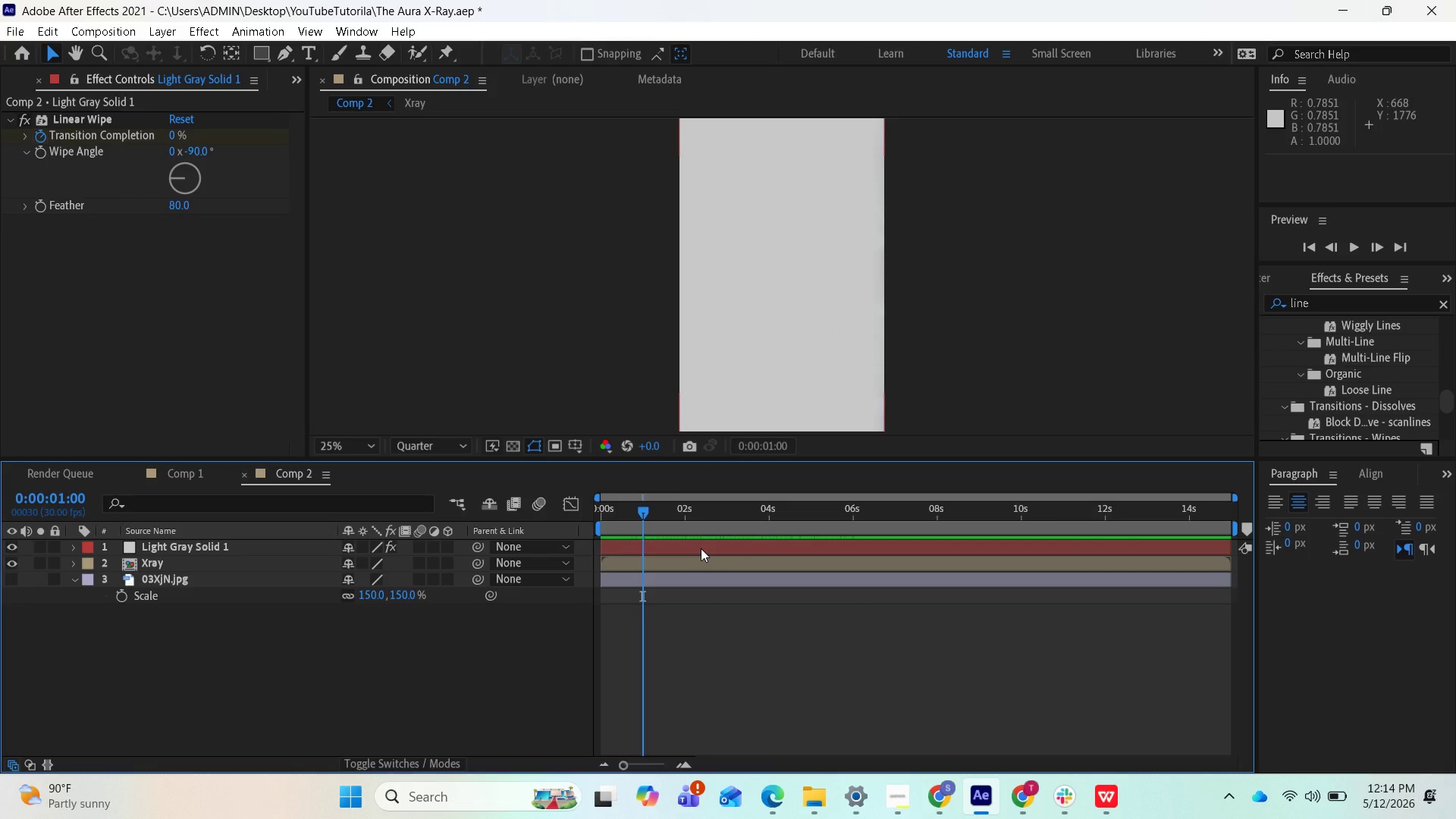 
left_click([701, 548])
 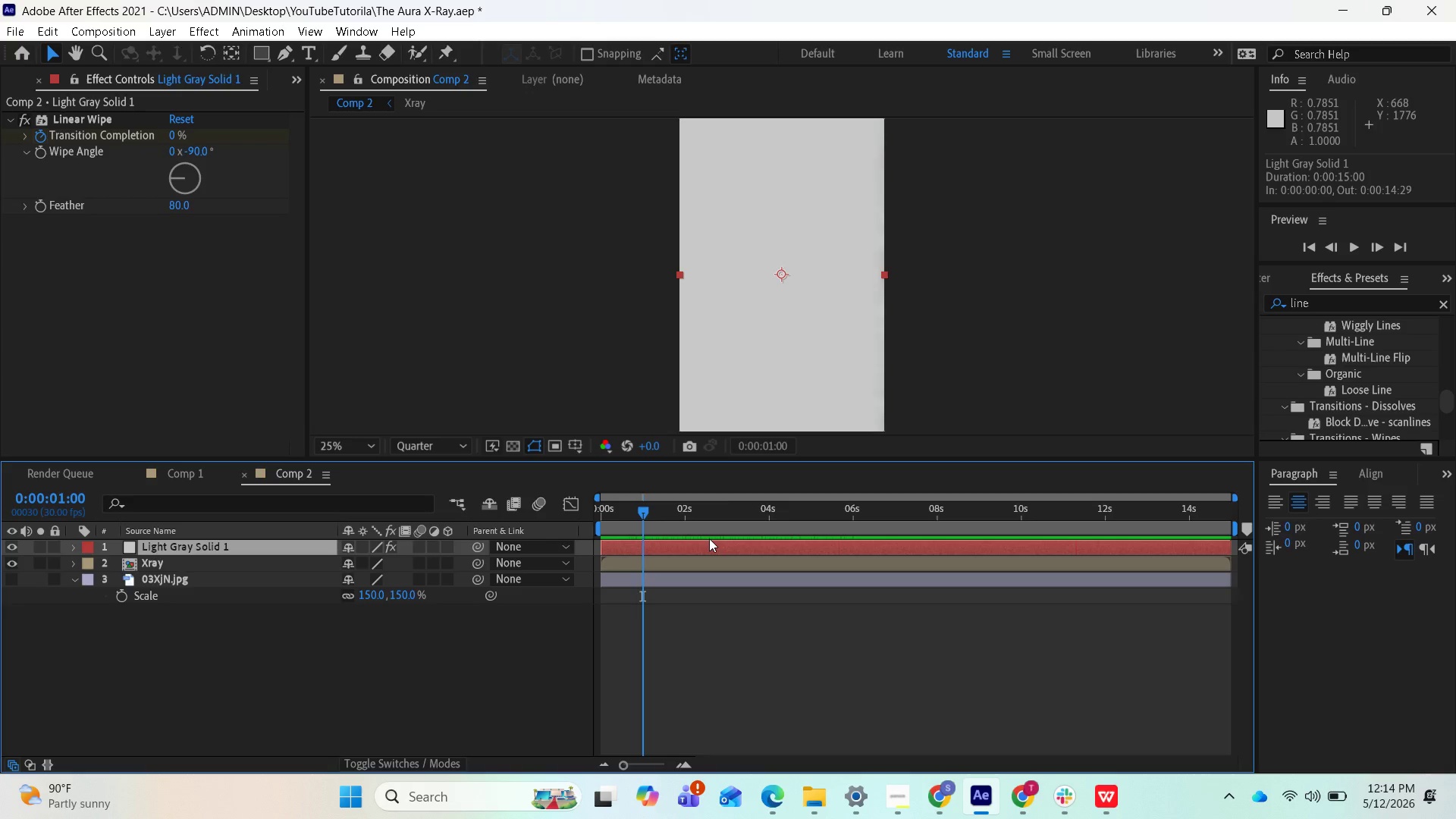 
key(U)
 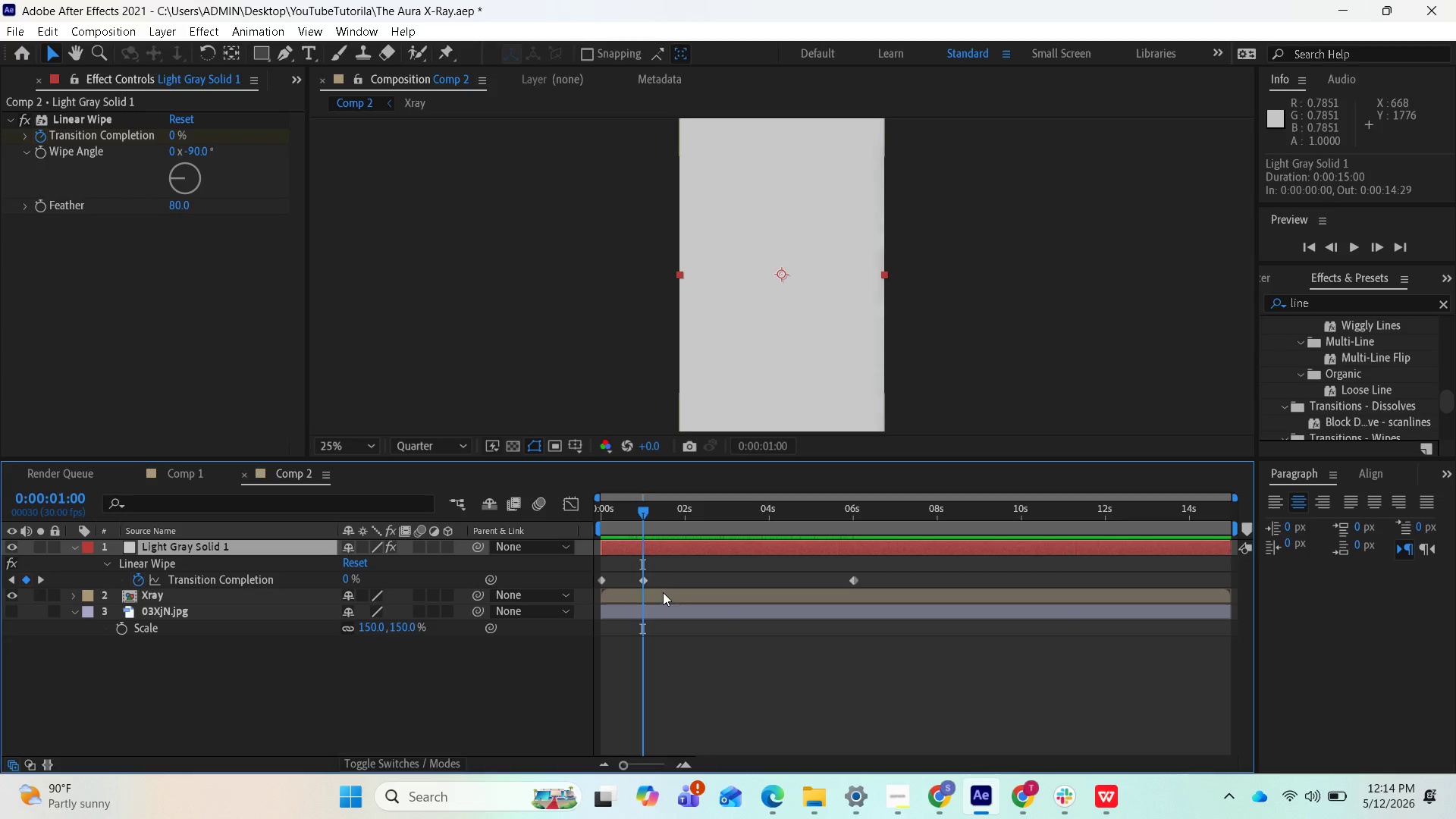 
left_click([645, 582])
 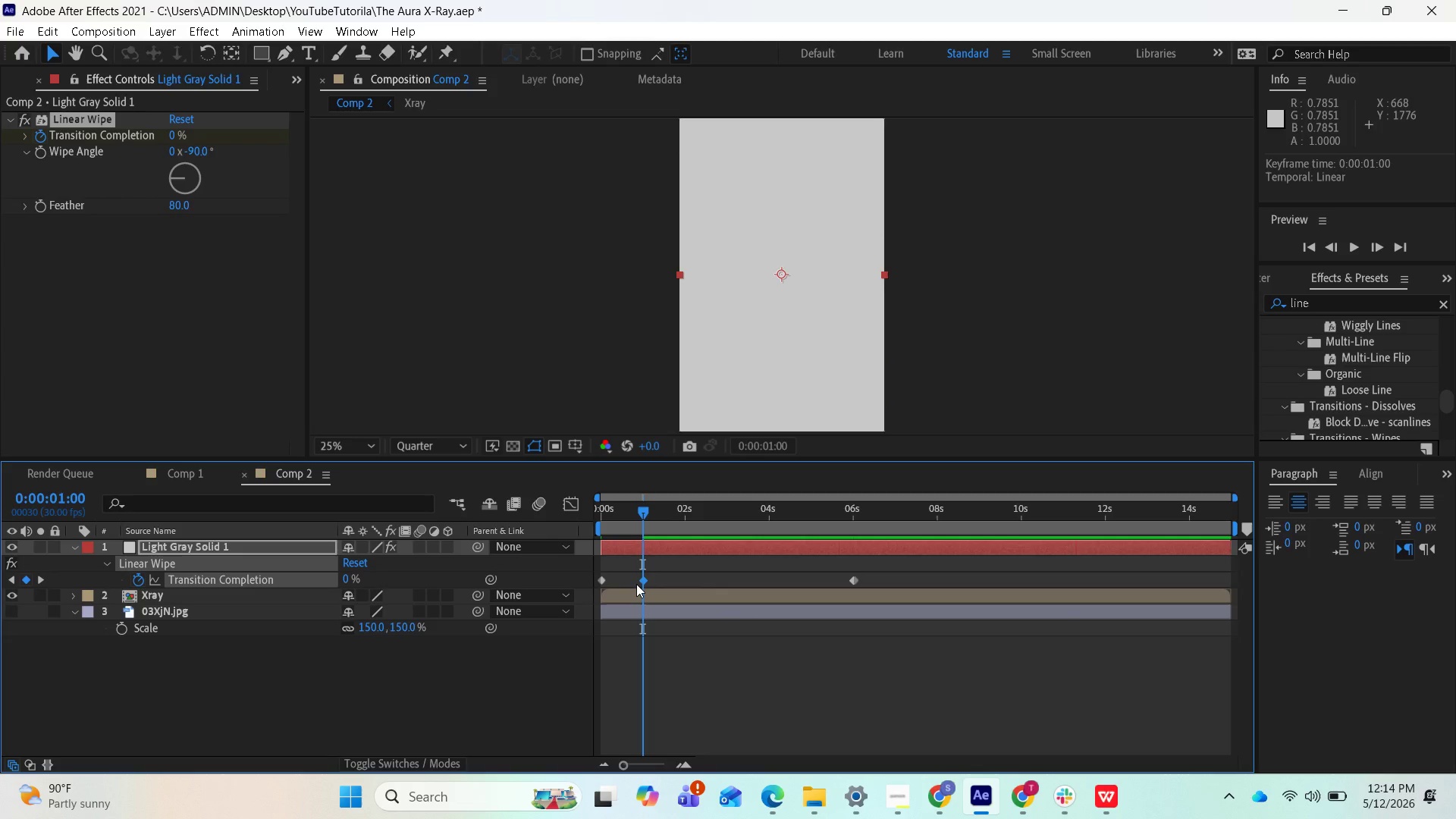 
key(Delete)
 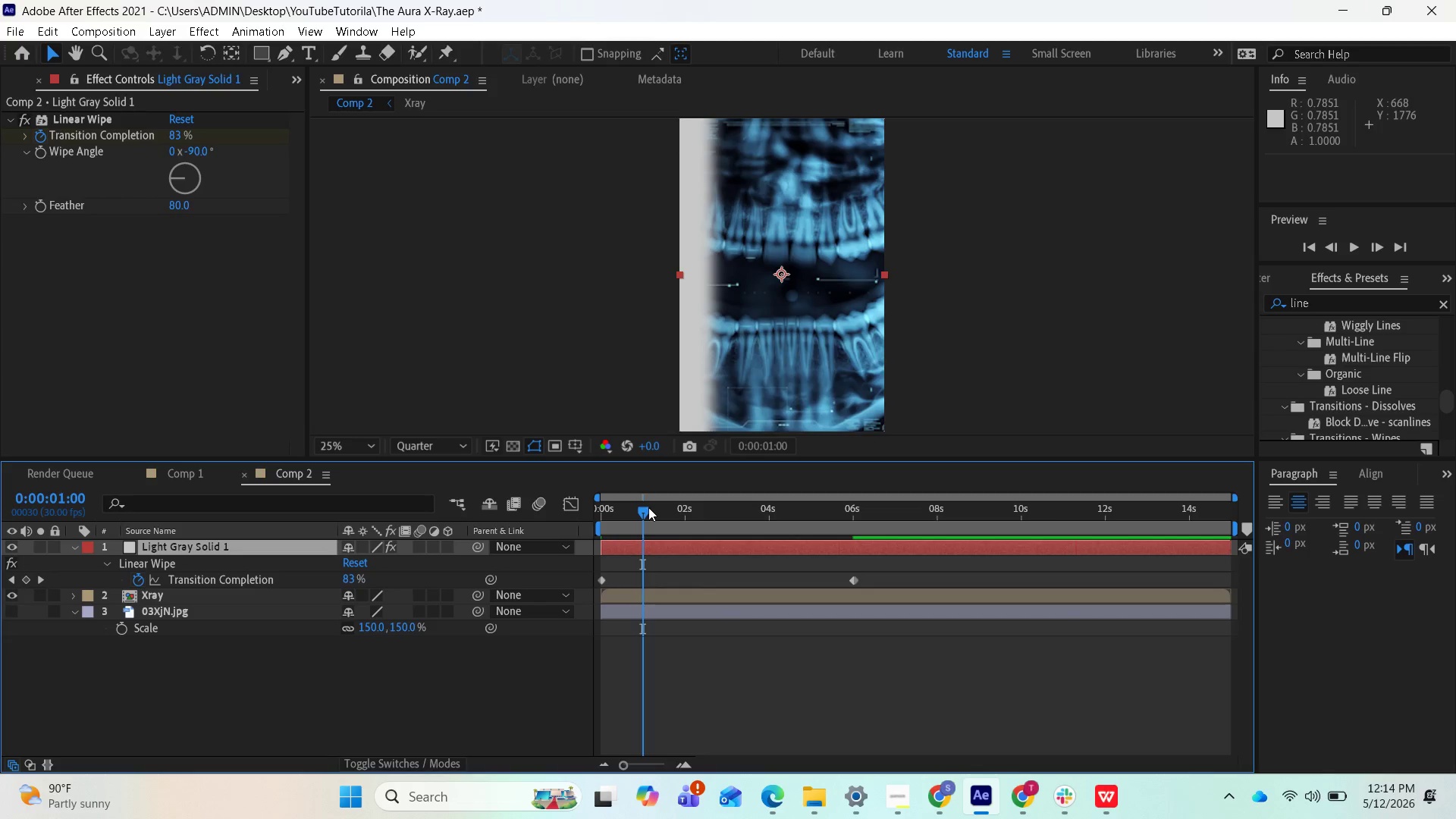 
left_click_drag(start_coordinate=[642, 508], to_coordinate=[802, 559])
 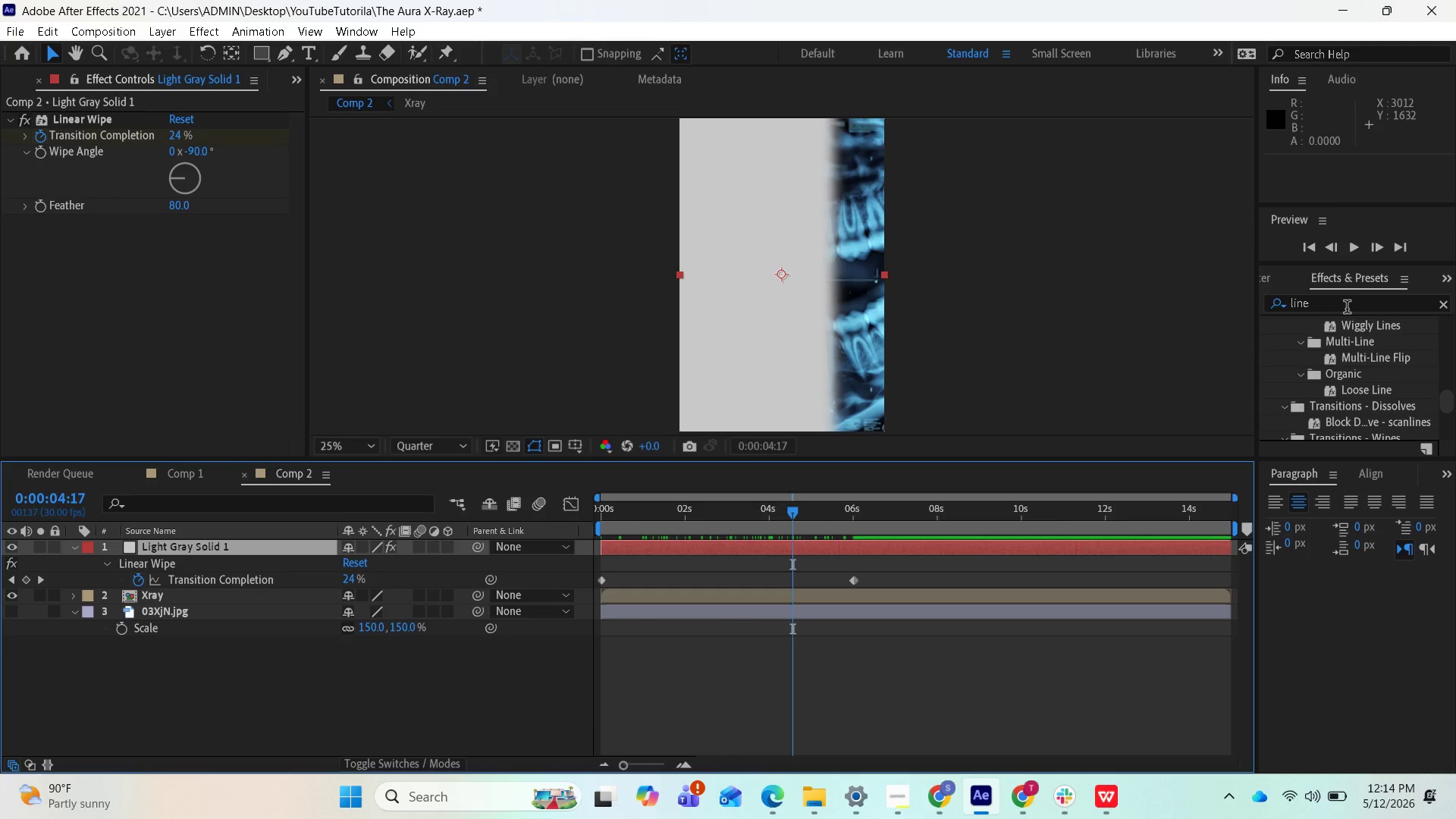 
left_click([1345, 308])
 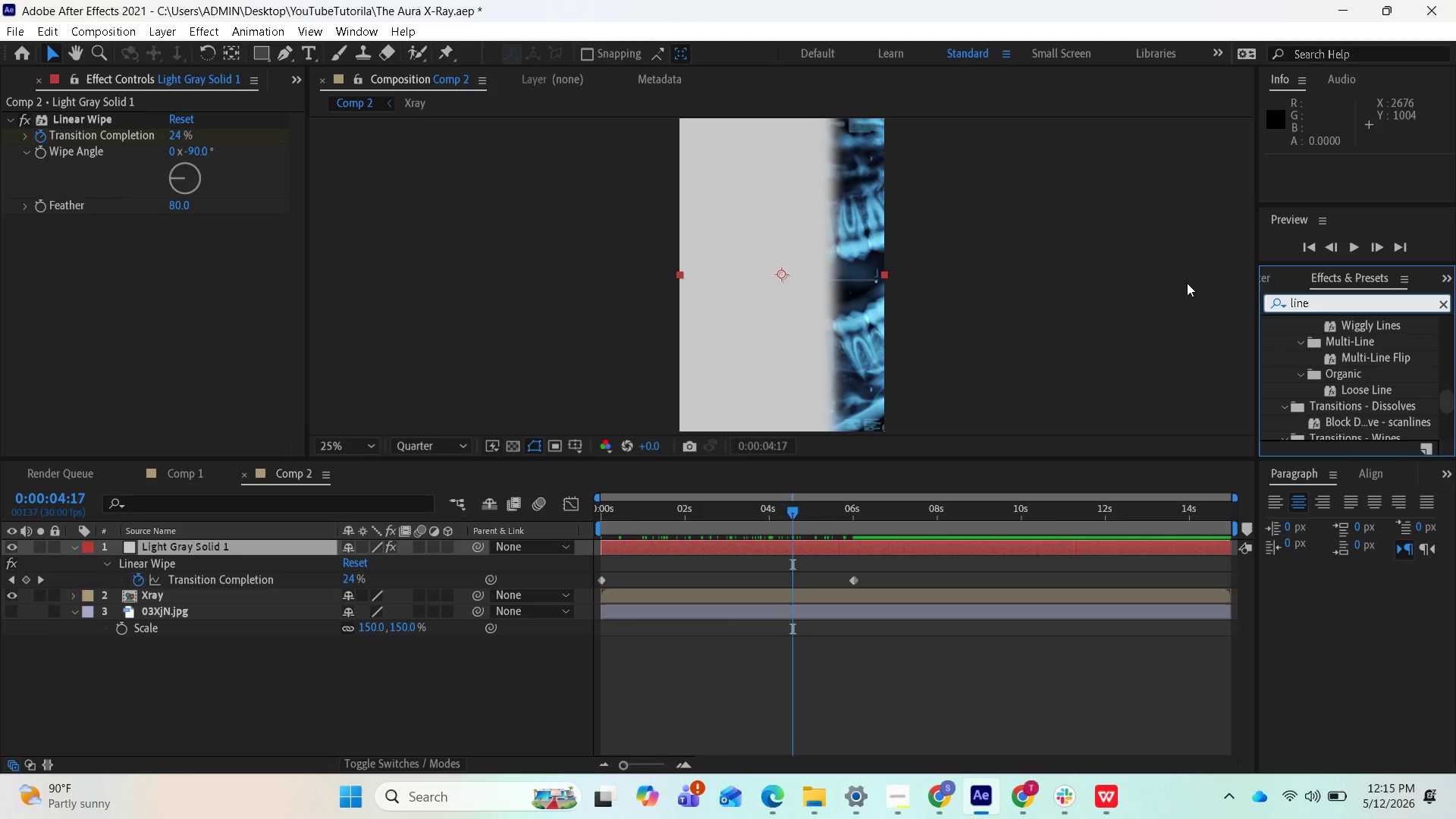 
key(Backspace)
key(Backspace)
key(Backspace)
key(Backspace)
type(roug)
 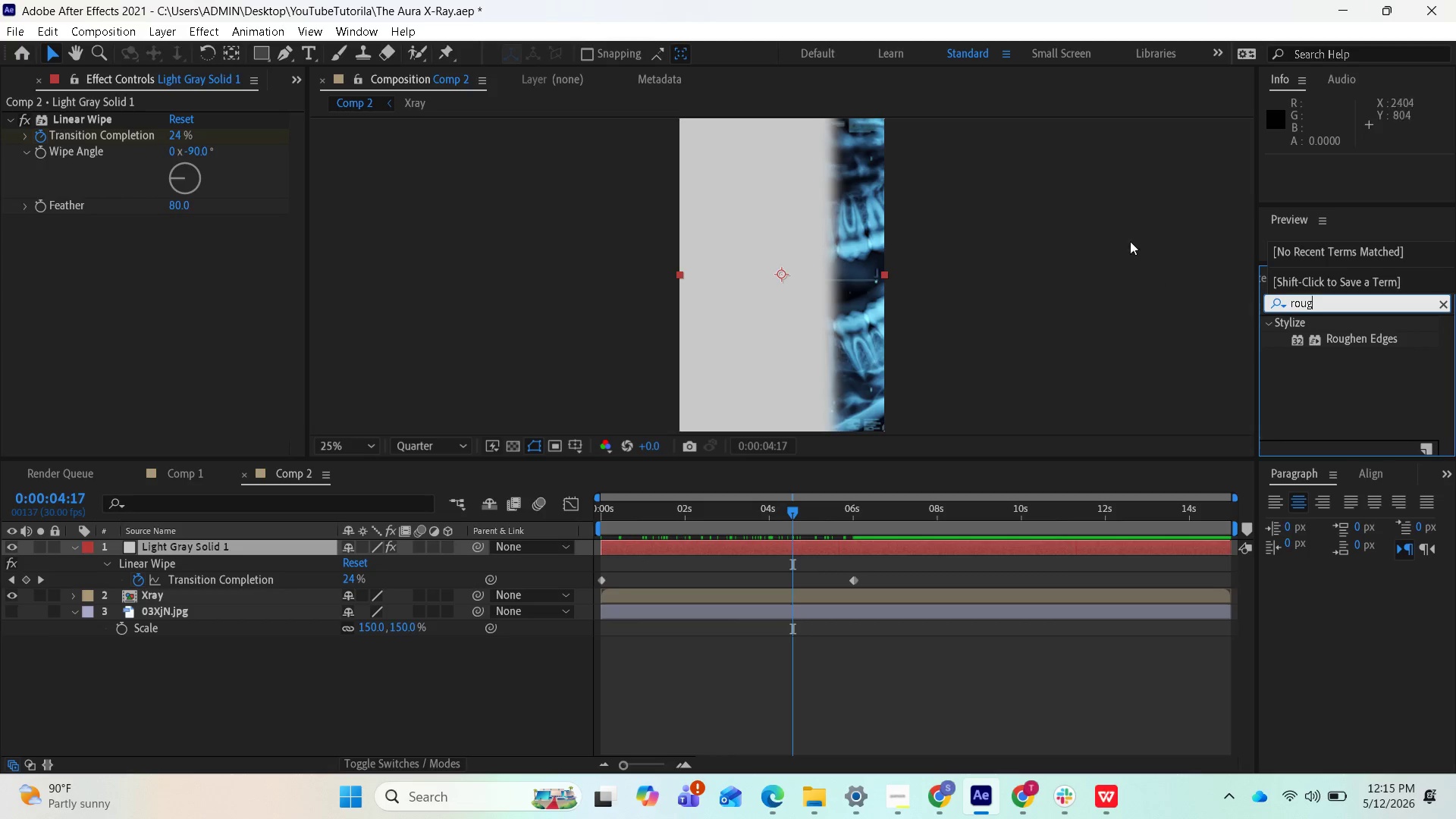 
mouse_move([1288, 331])
 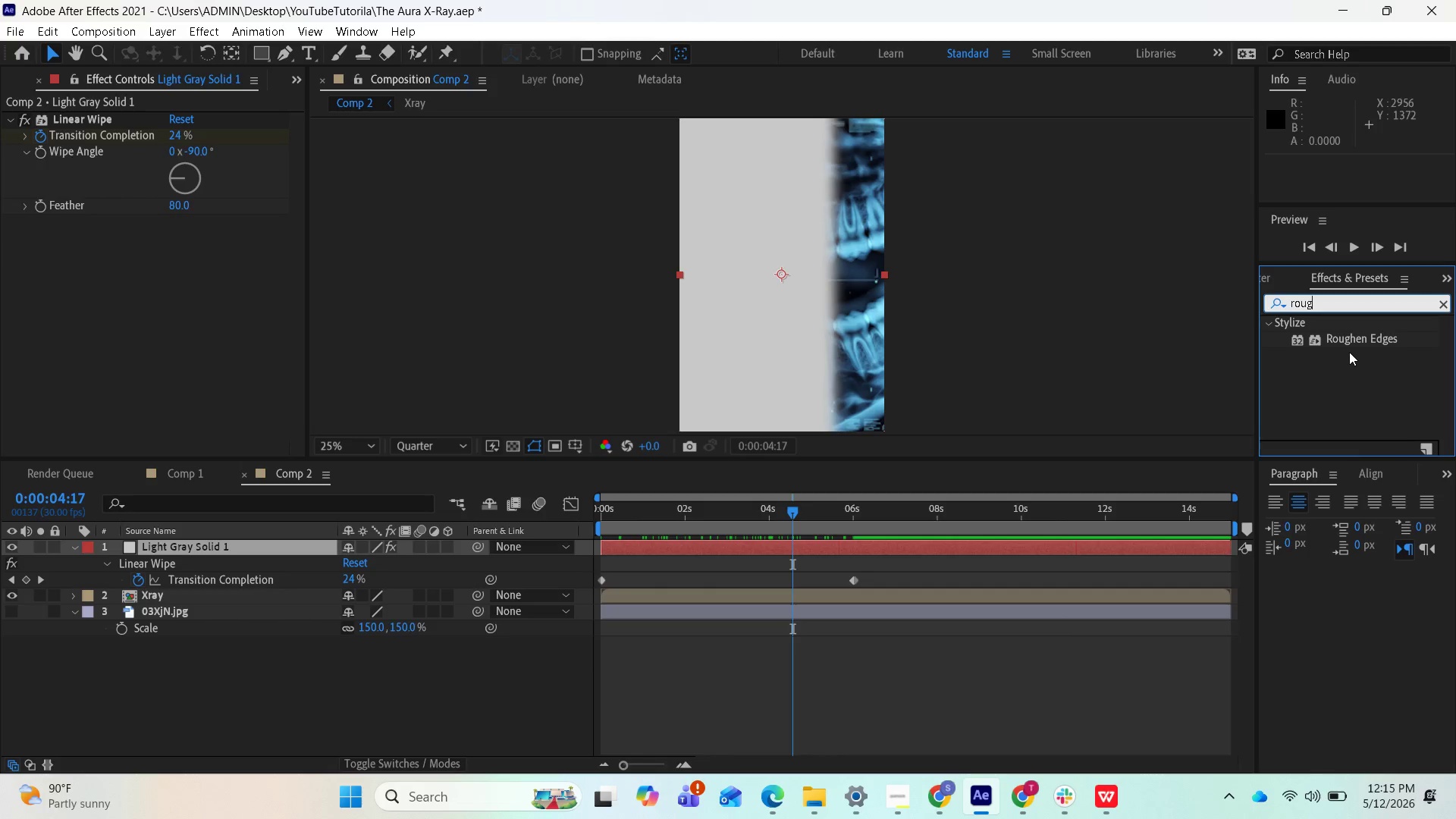 
left_click_drag(start_coordinate=[1351, 340], to_coordinate=[944, 548])
 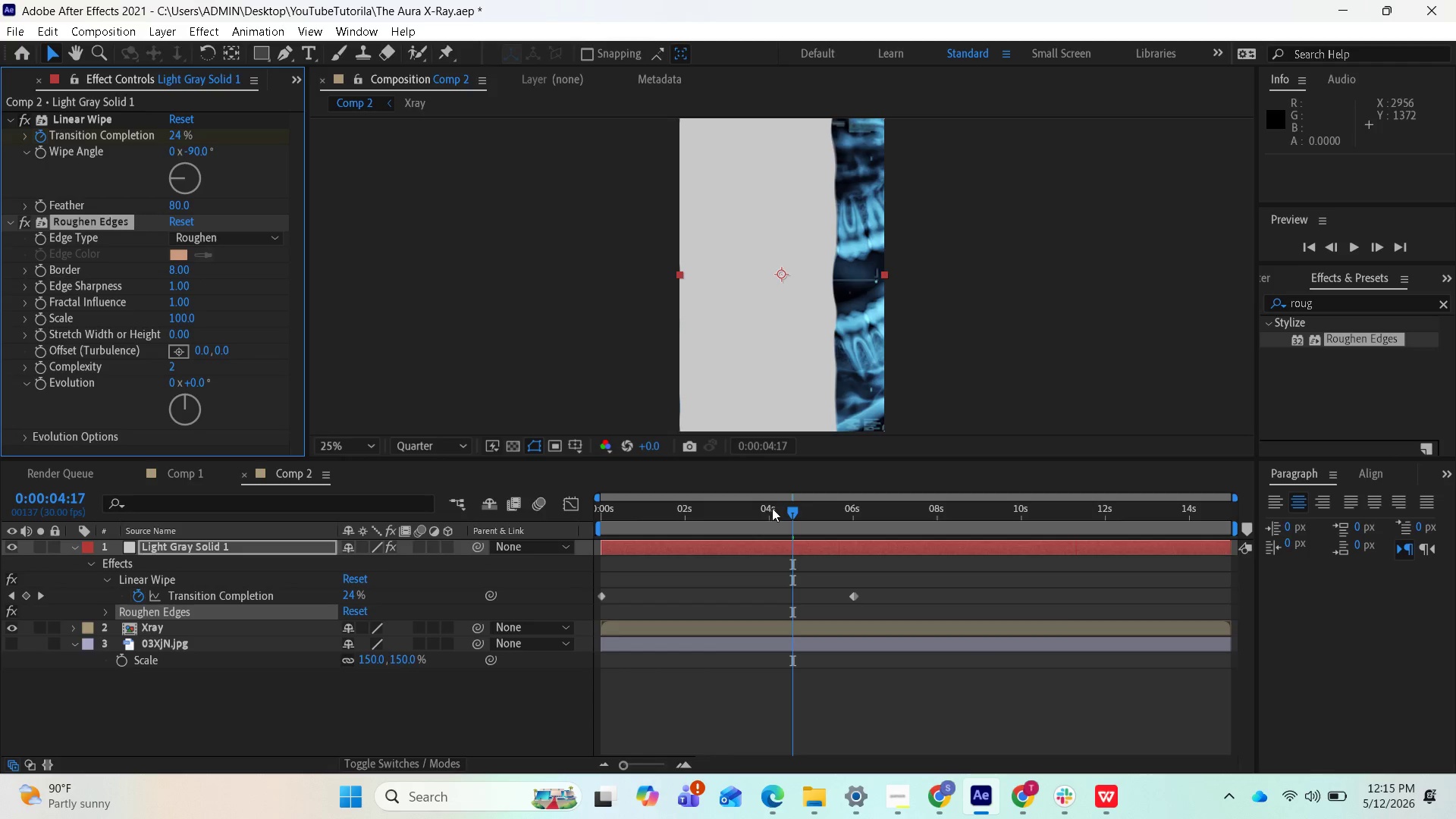 
left_click_drag(start_coordinate=[782, 507], to_coordinate=[666, 510])
 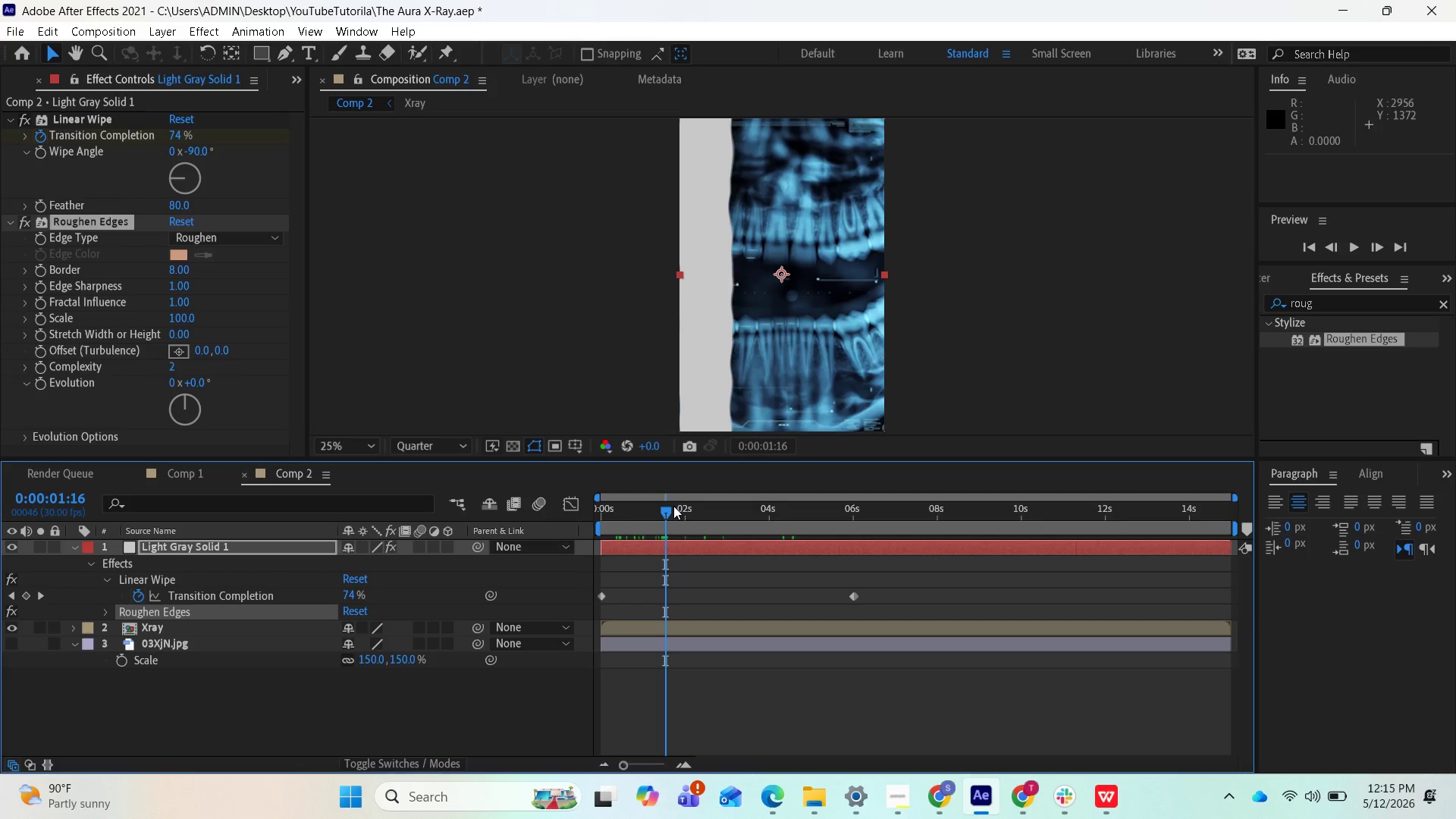 
wait(17.2)
 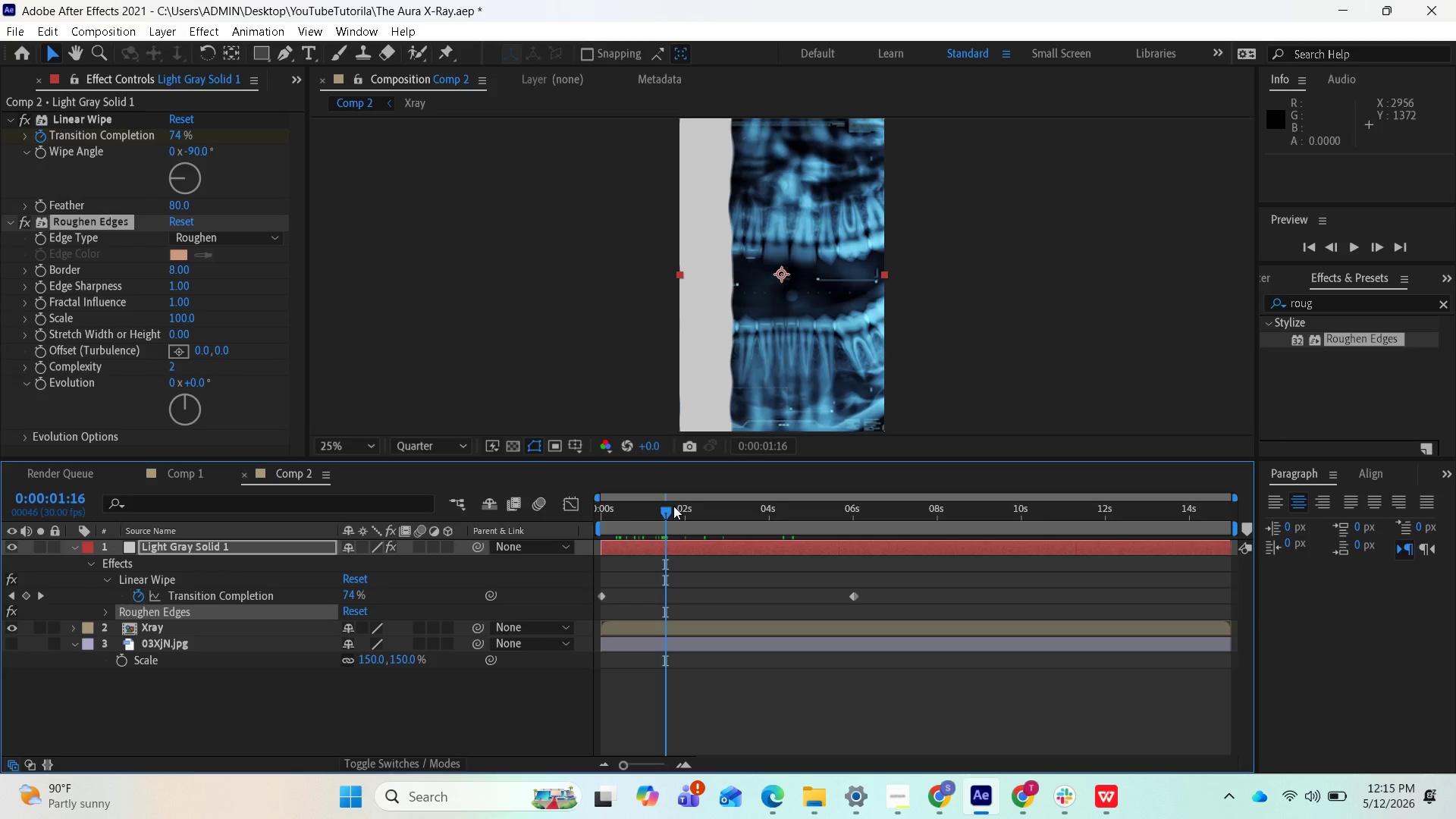 
scroll: coordinate [246, 391], scroll_direction: down, amount: 3.0
 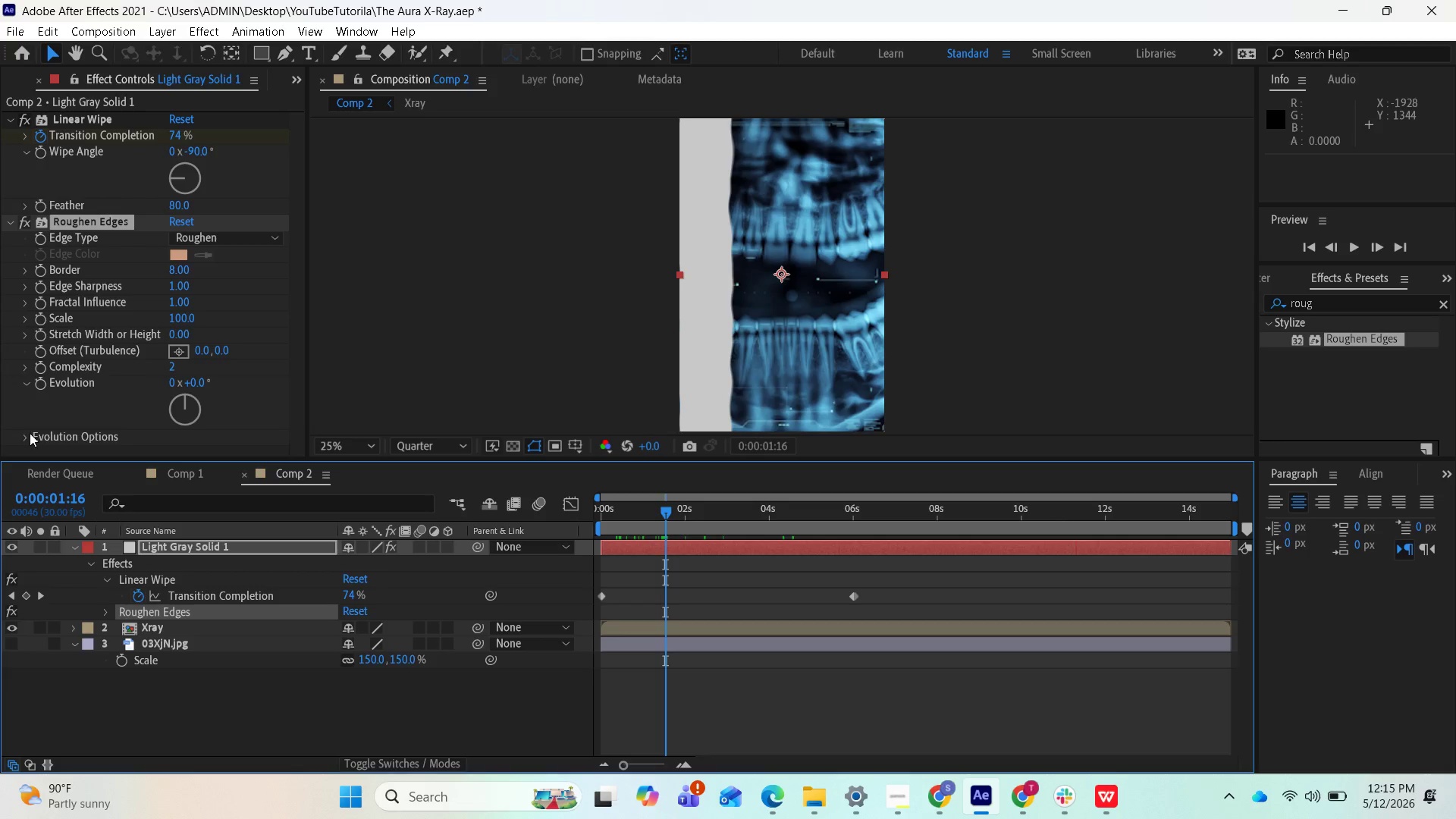 
left_click([30, 433])
 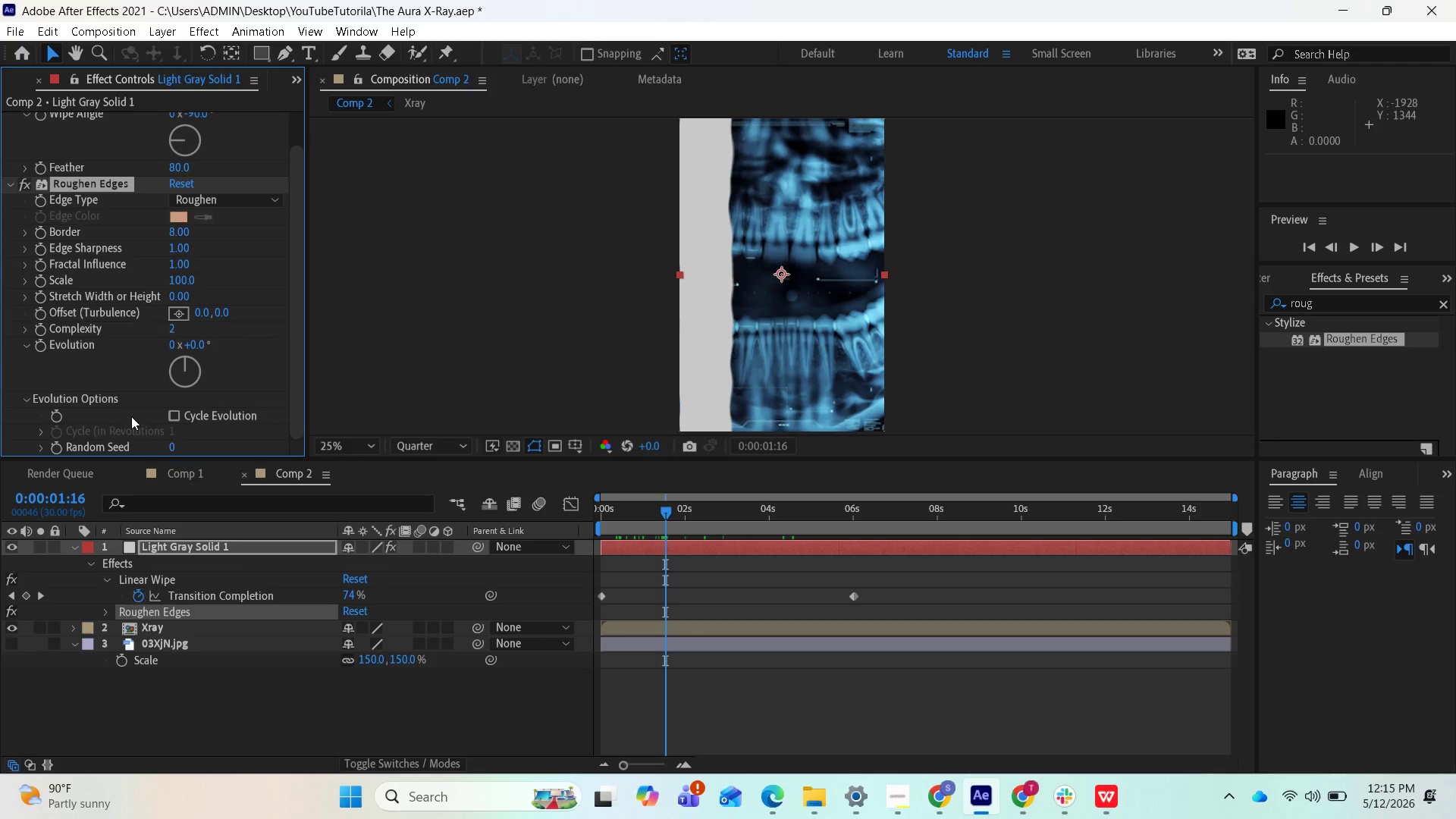 
scroll: coordinate [140, 425], scroll_direction: down, amount: 4.0
 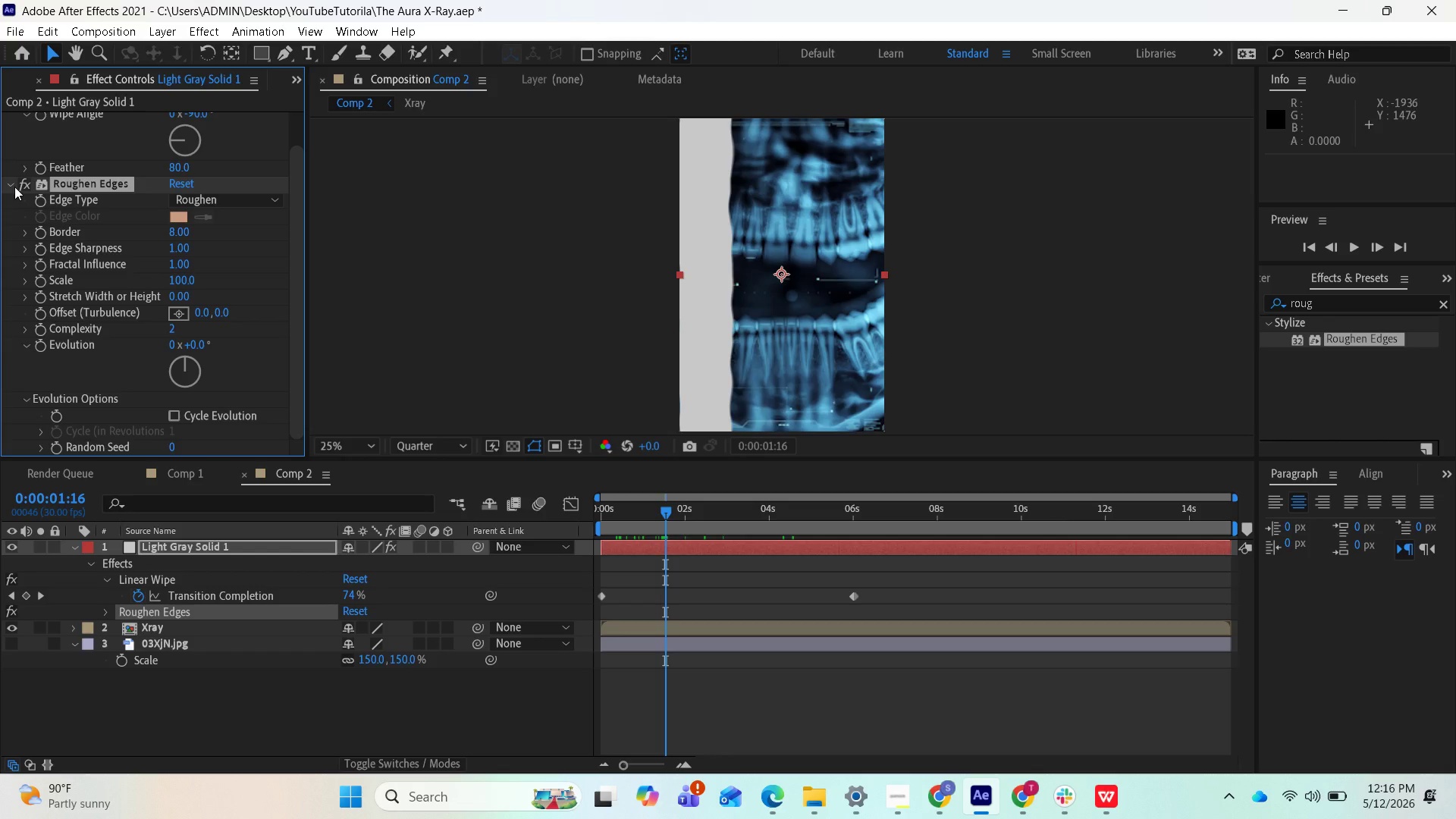 
wait(75.89)
 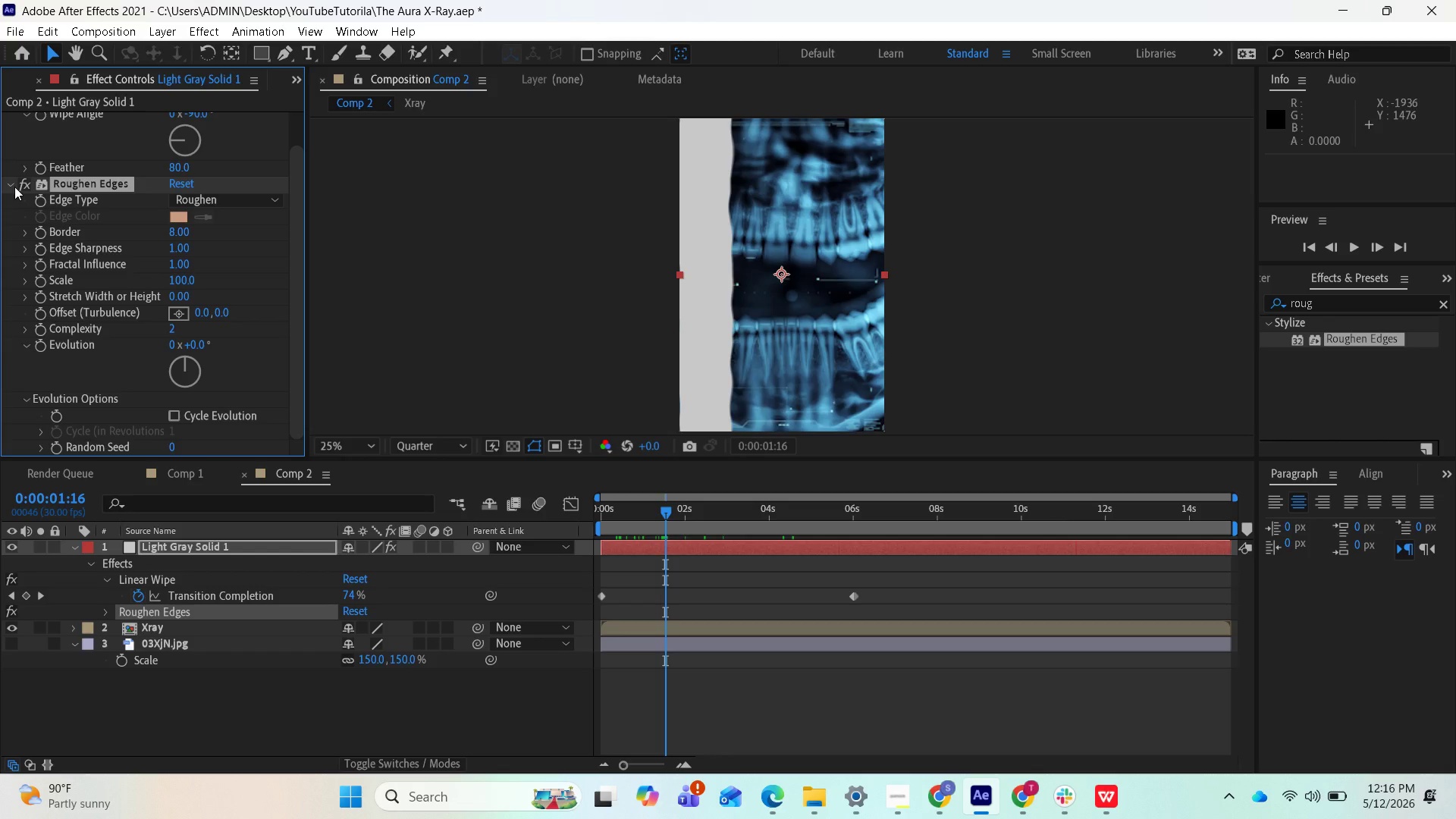 
left_click_drag(start_coordinate=[1335, 312], to_coordinate=[1291, 301])
 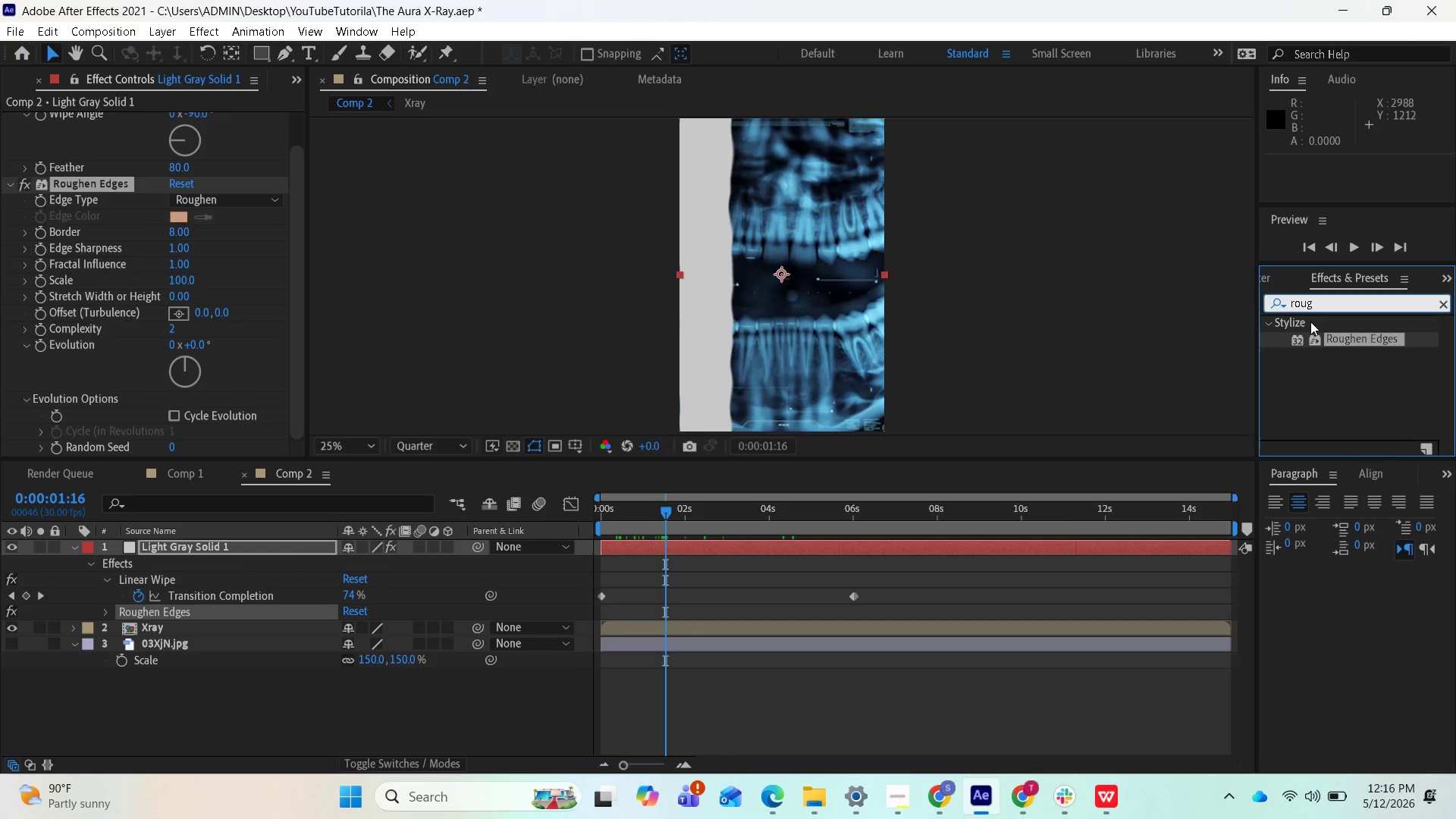 
hold_key(key=Backspace, duration=0.92)
 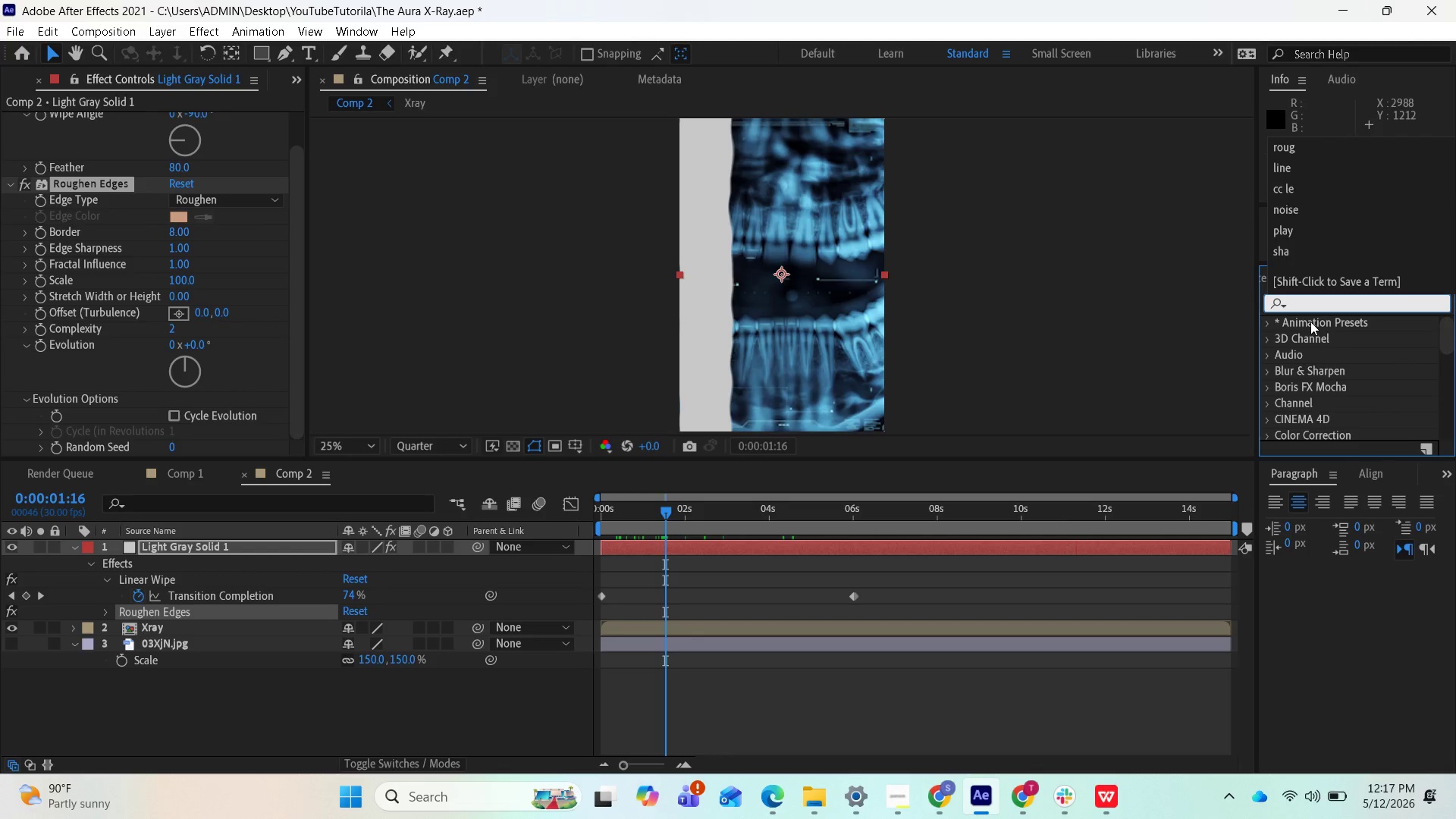 
type(mos)
 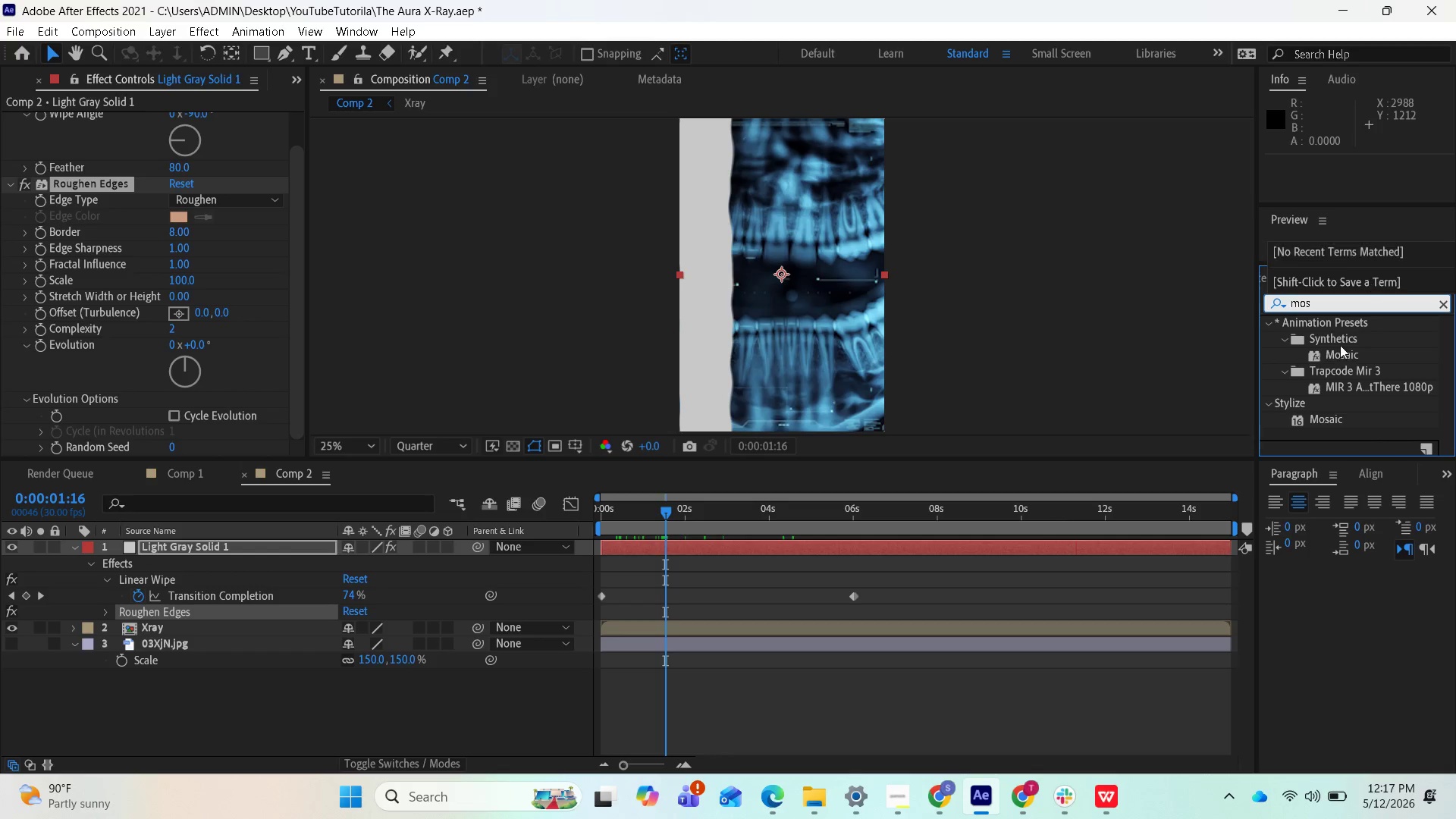 
left_click_drag(start_coordinate=[1332, 354], to_coordinate=[1073, 546])
 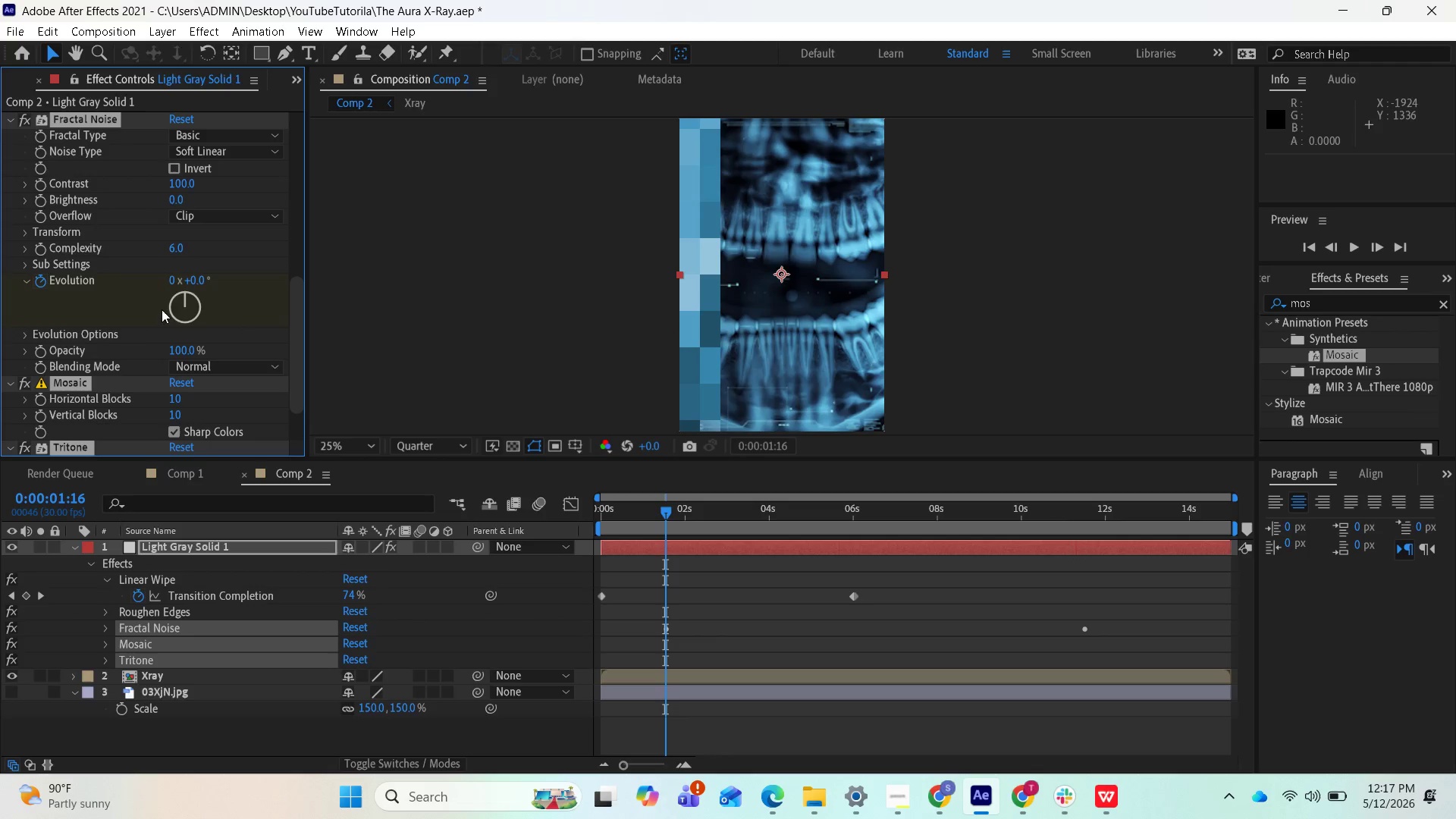 
scroll: coordinate [139, 373], scroll_direction: down, amount: 2.0
 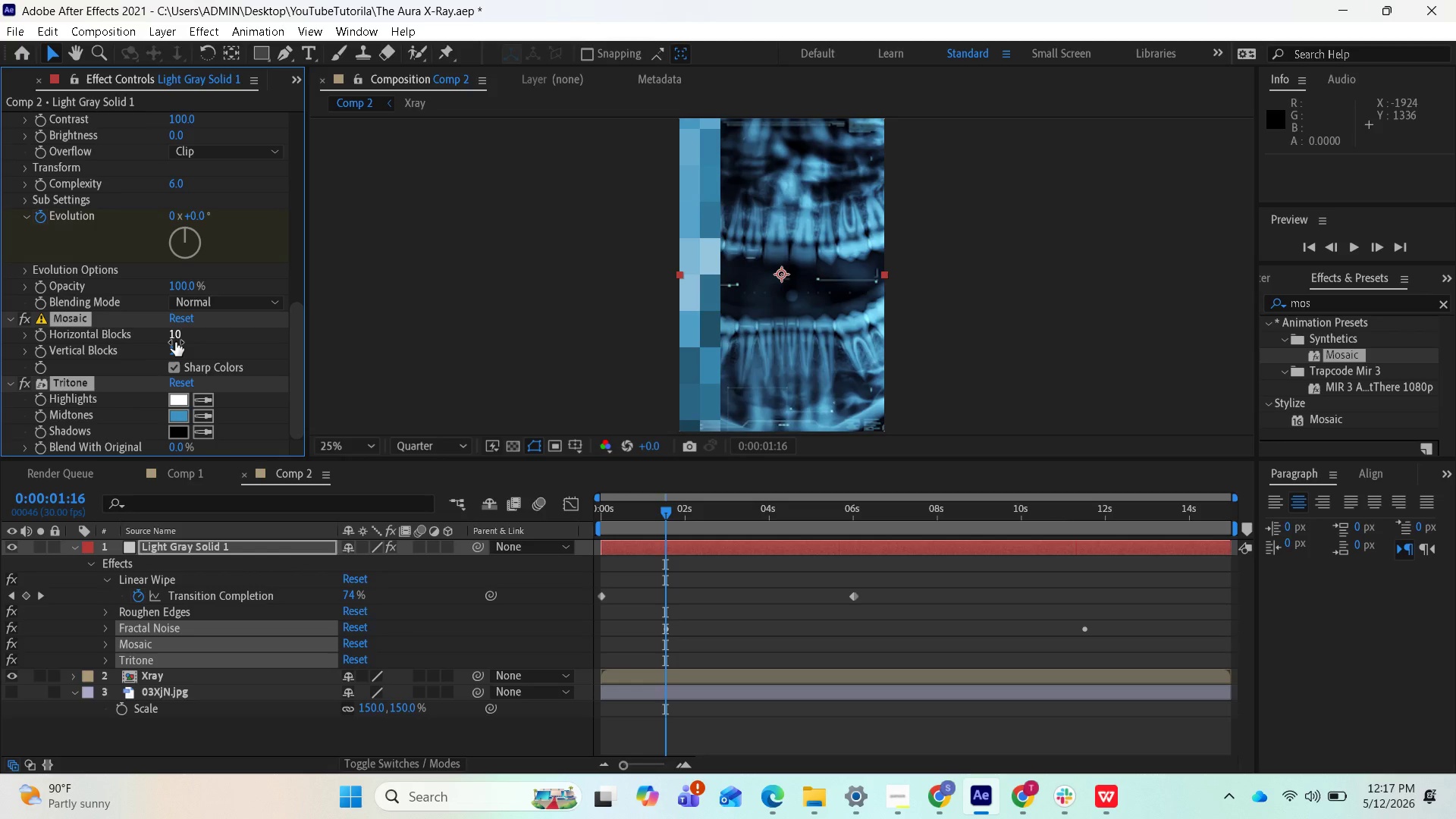 
wait(45.21)
 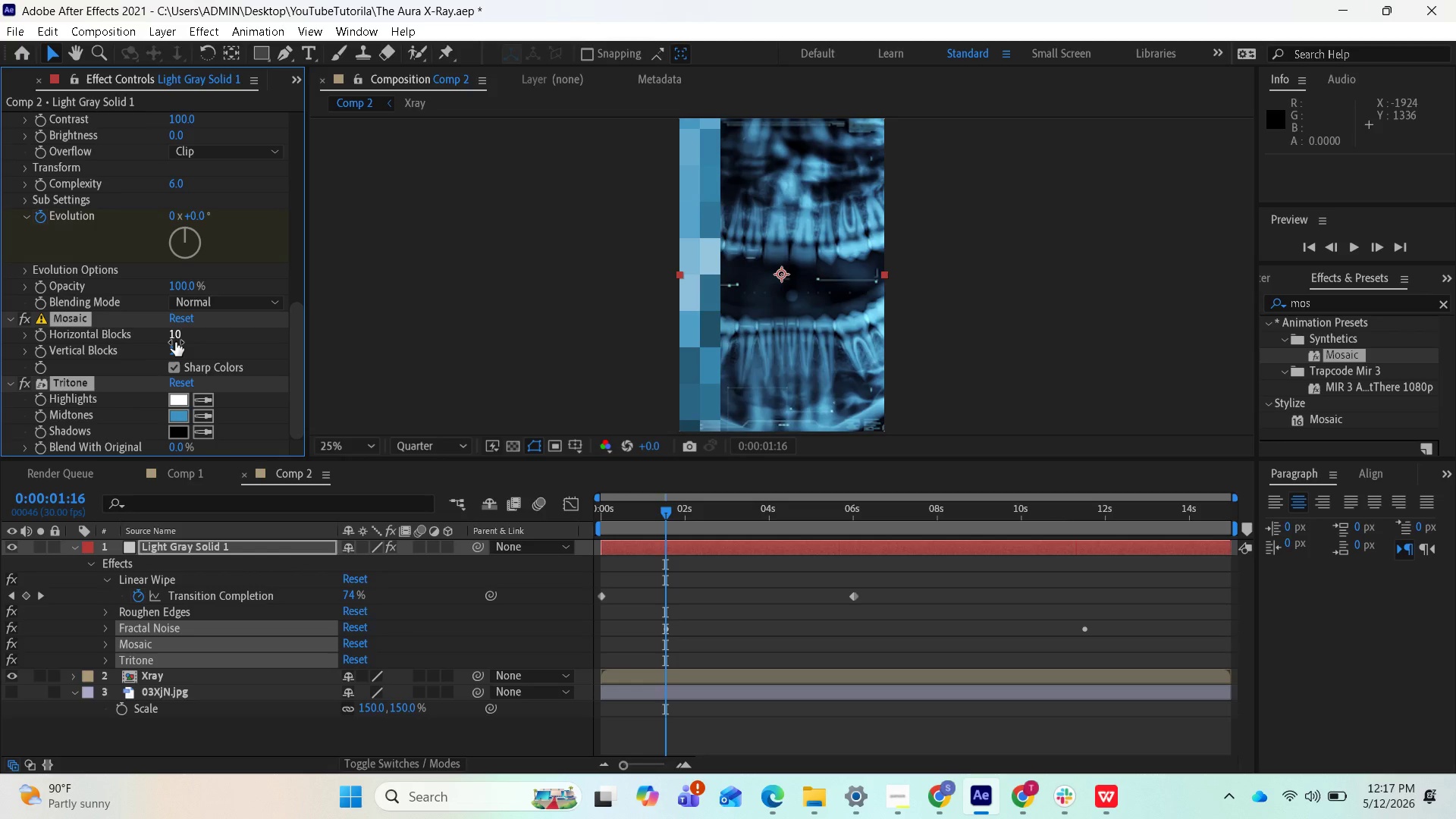 
left_click([179, 338])
 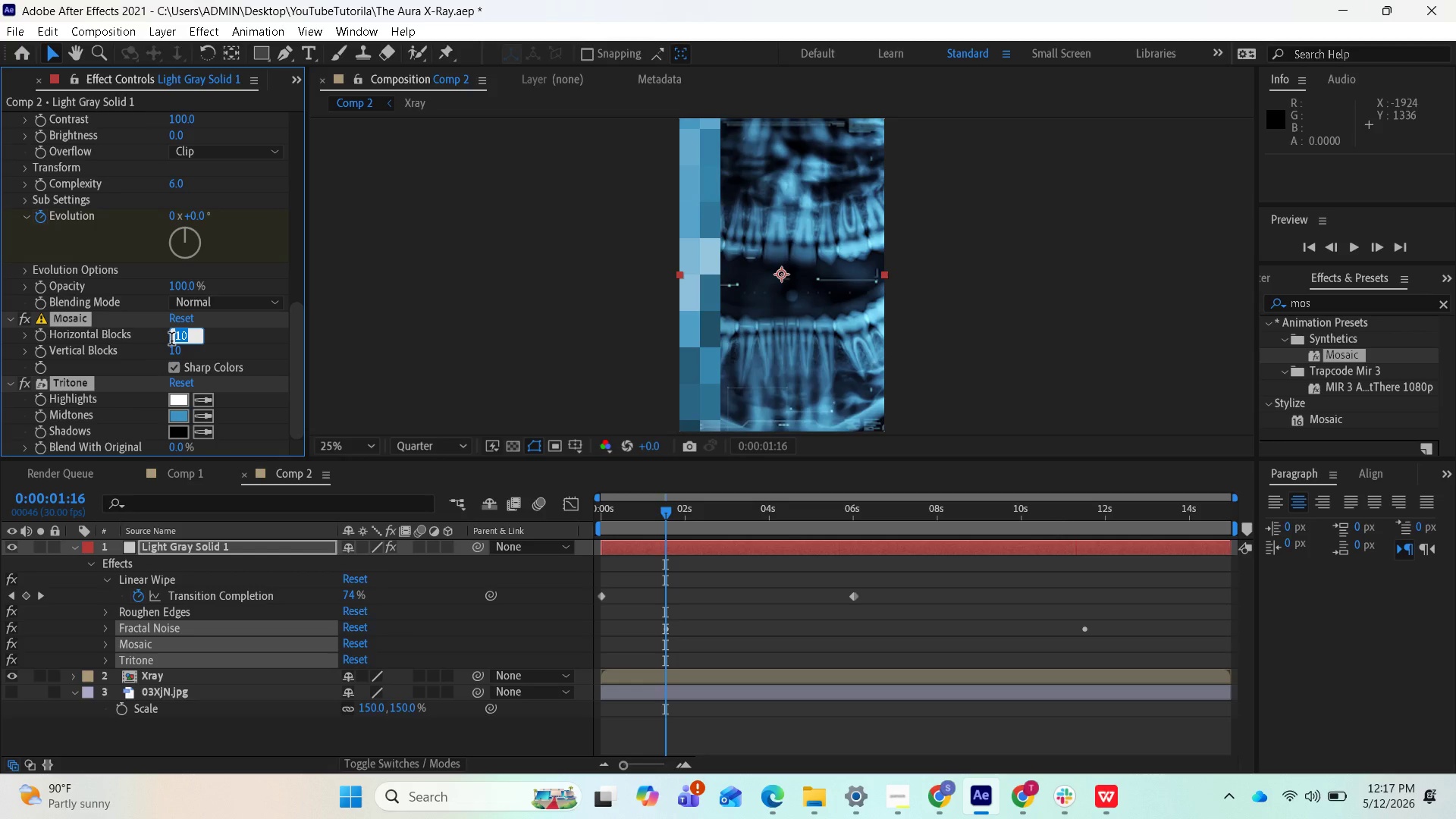 
wait(5.61)
 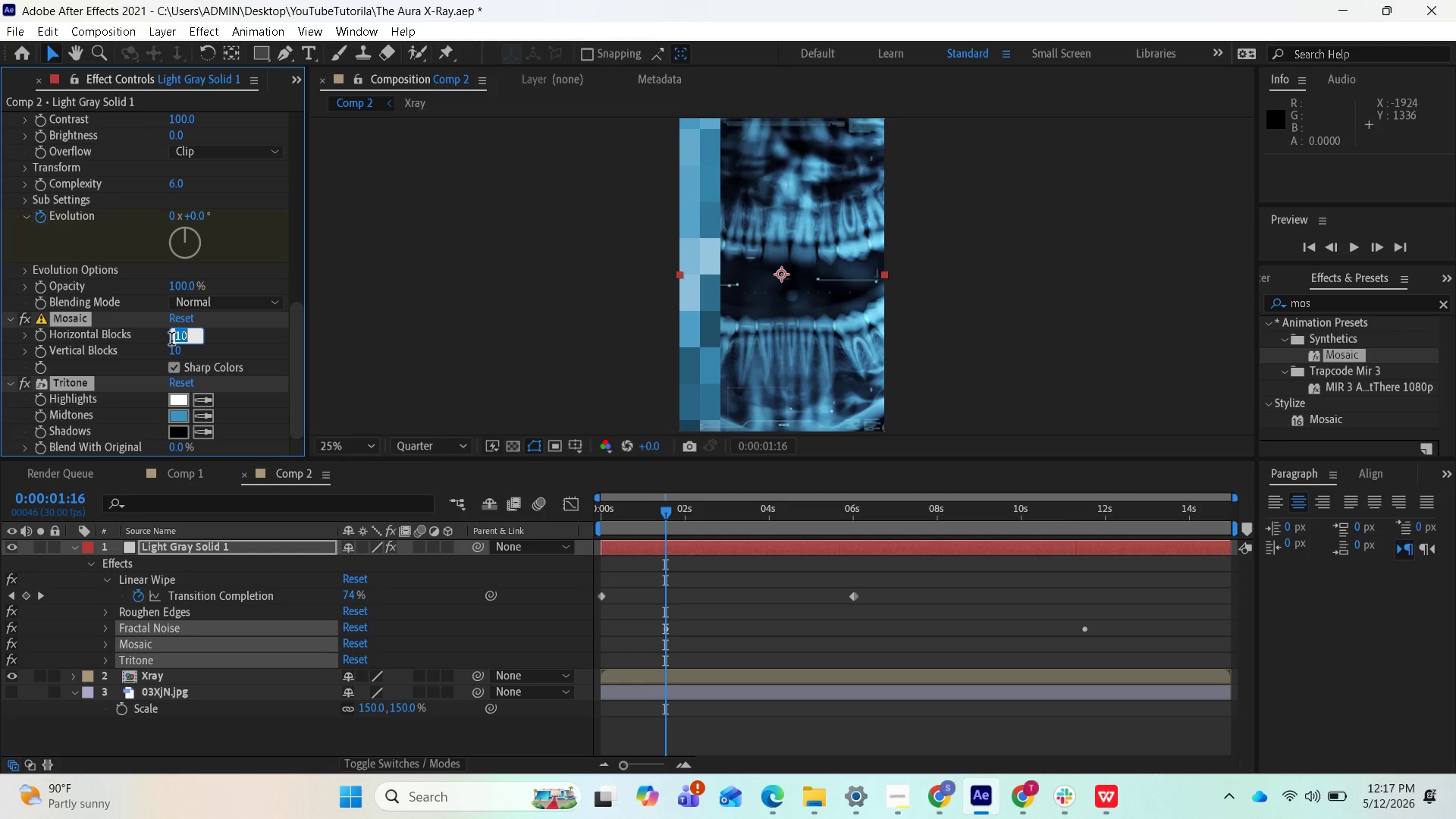 
type(100)
 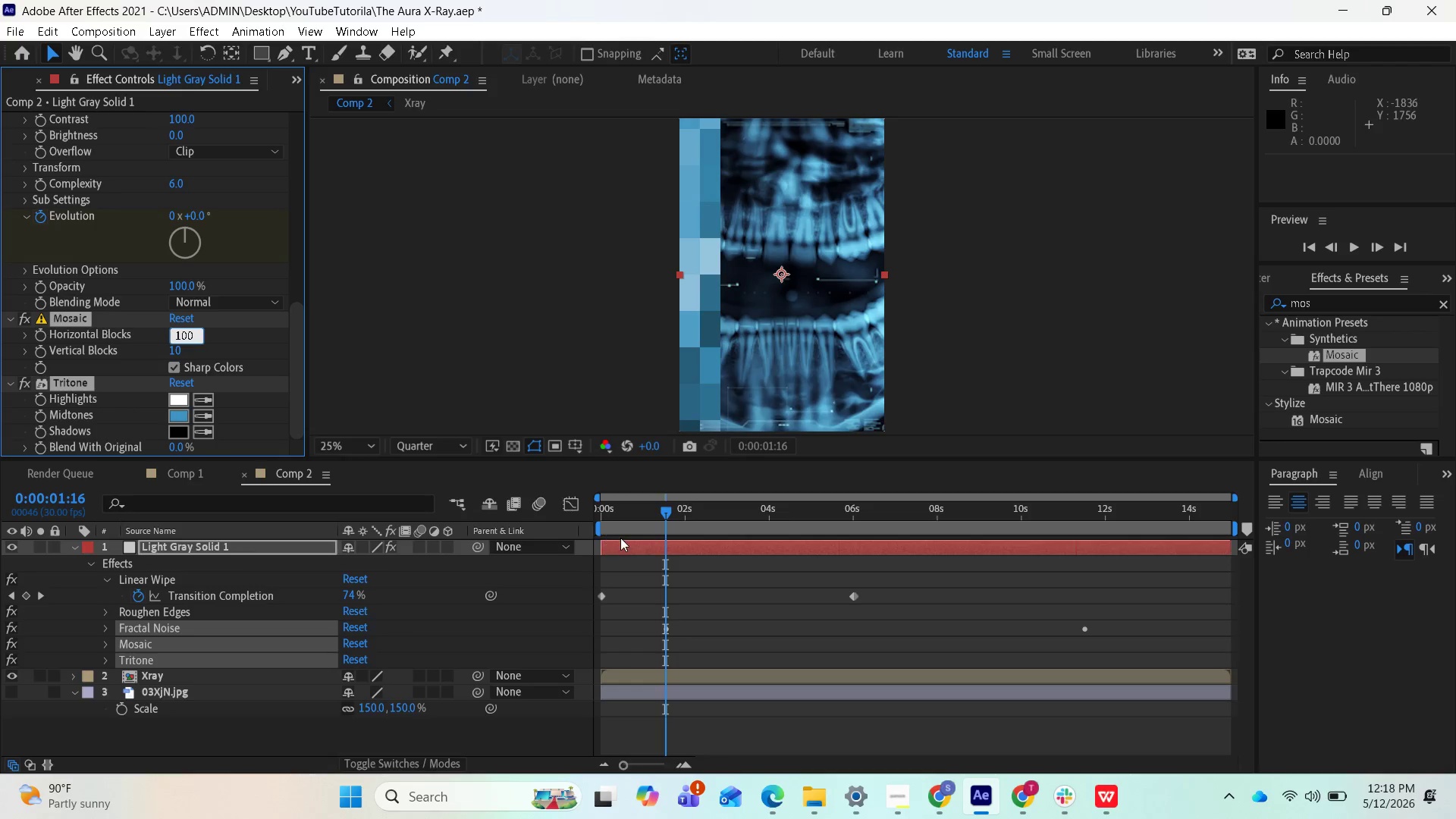 
left_click_drag(start_coordinate=[664, 514], to_coordinate=[750, 536])
 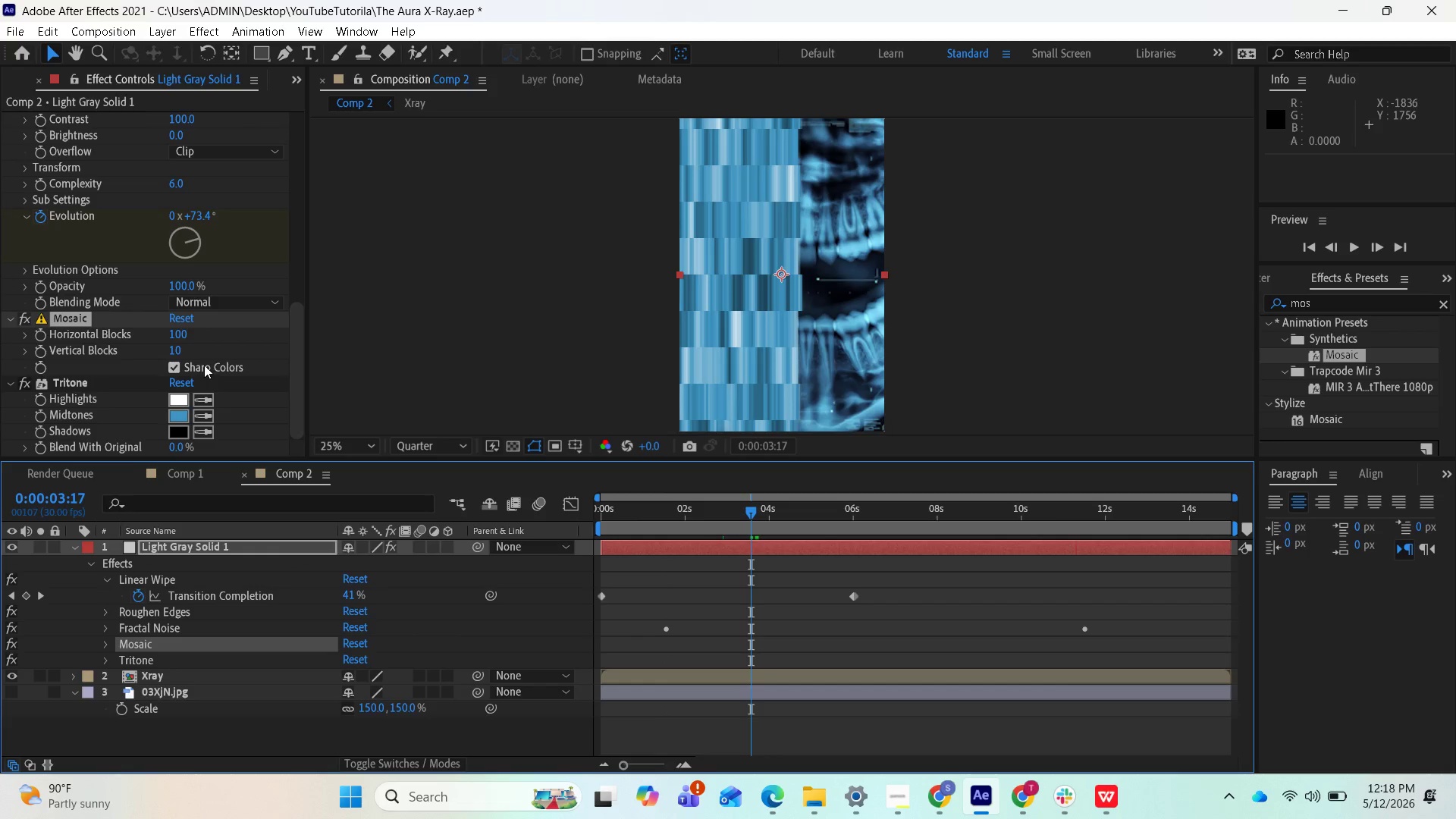 
wait(5.5)
 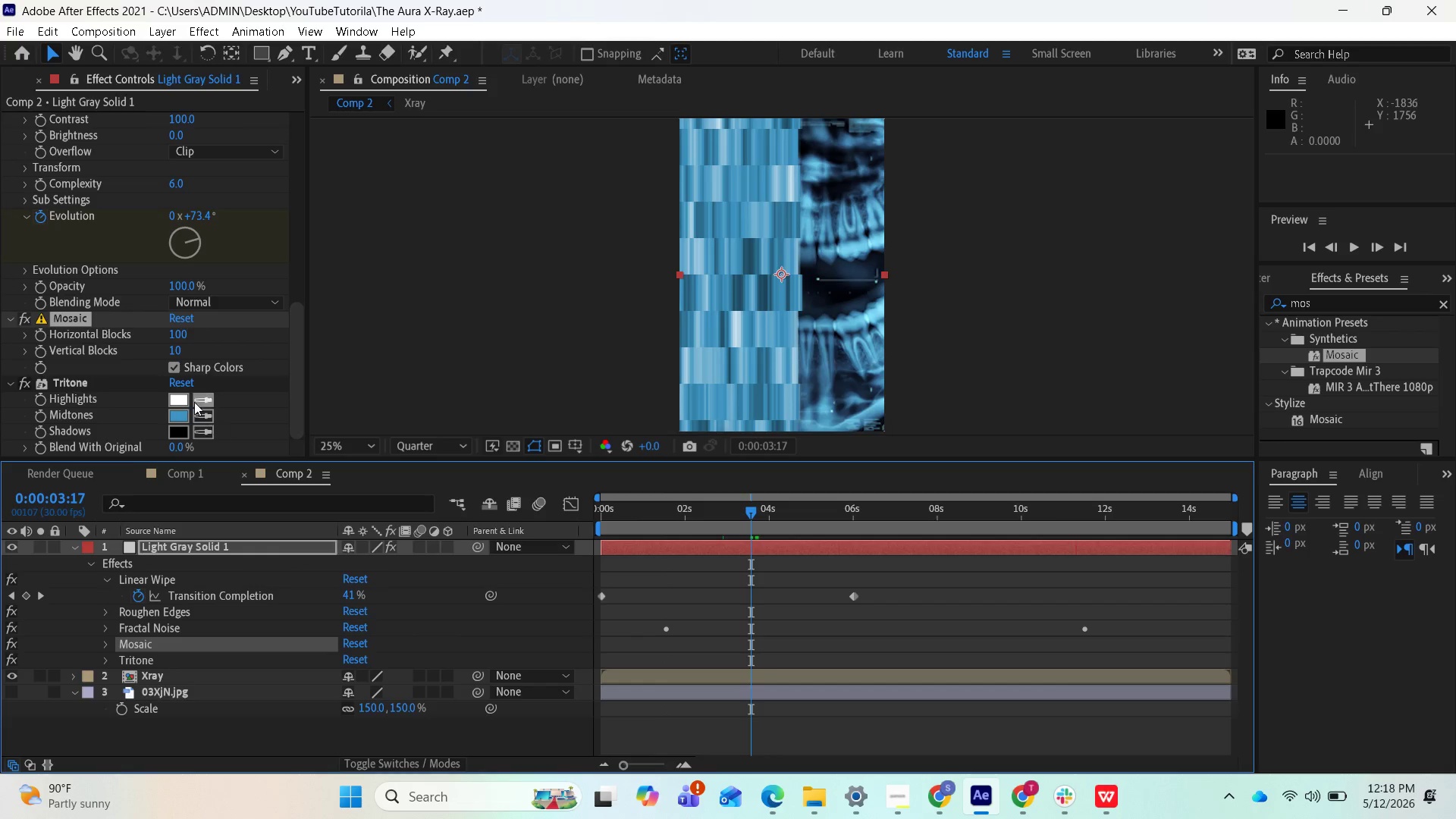 
left_click([174, 350])
 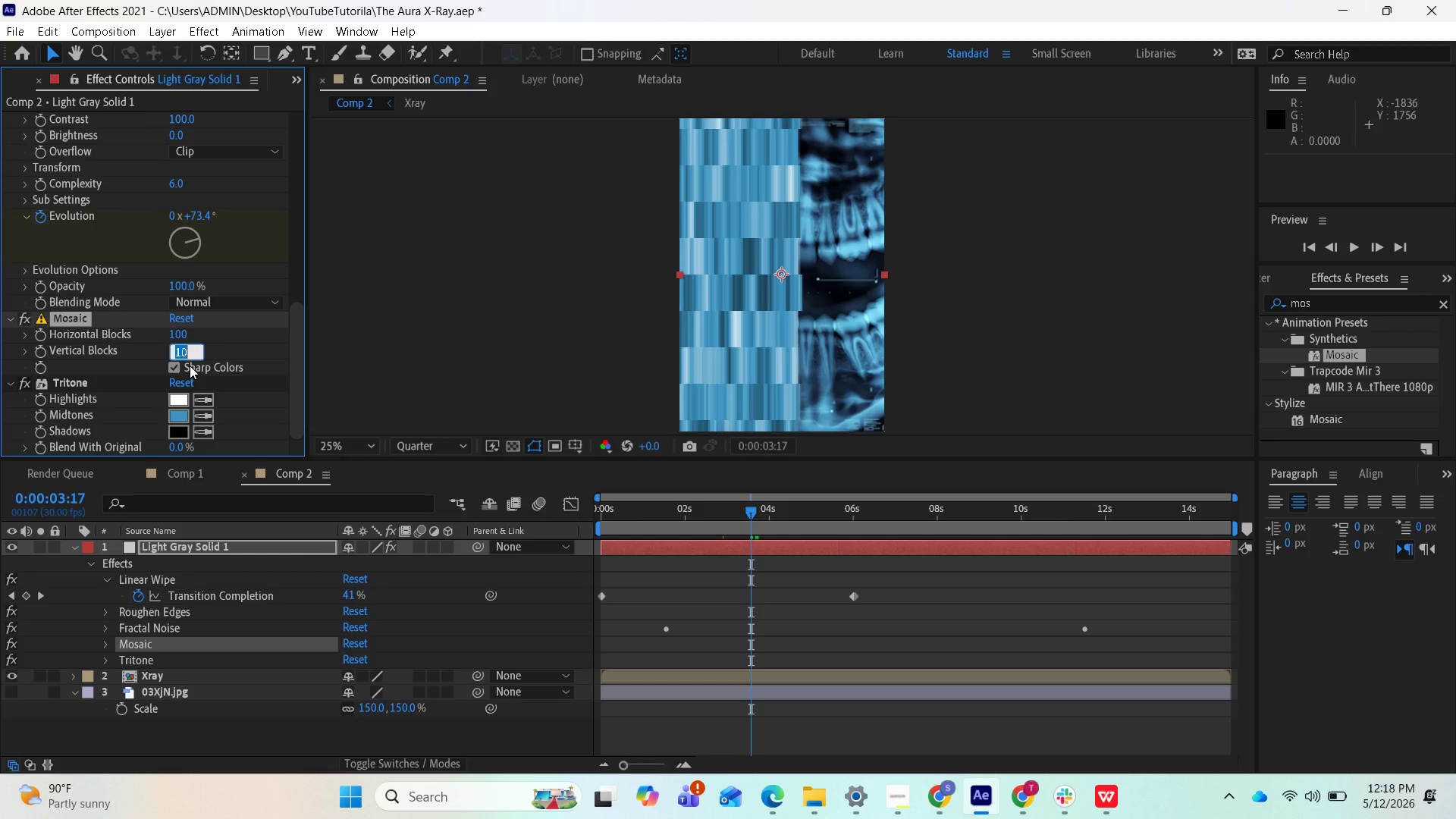 
wait(17.23)
 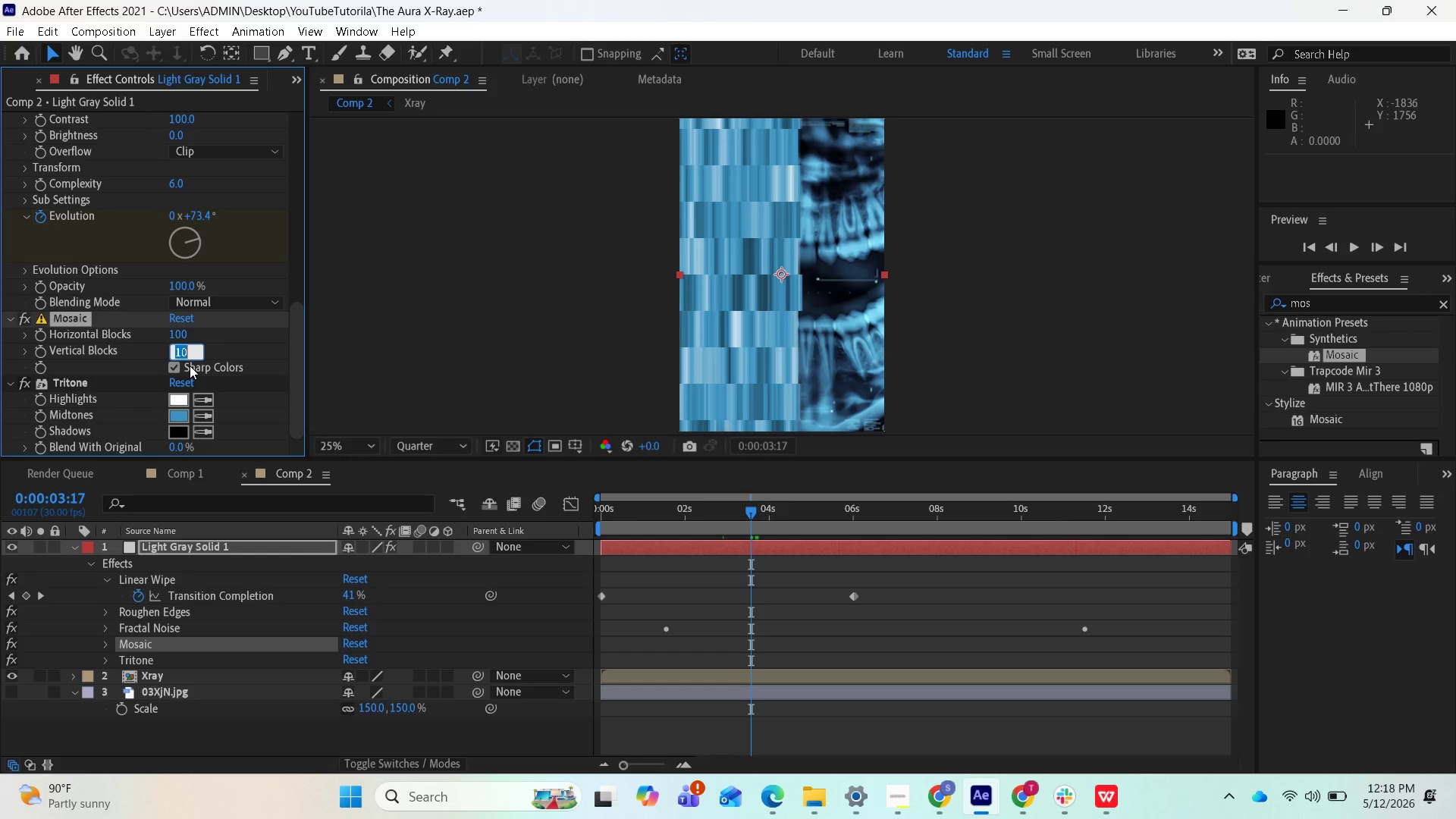 
key(Control+Z)
 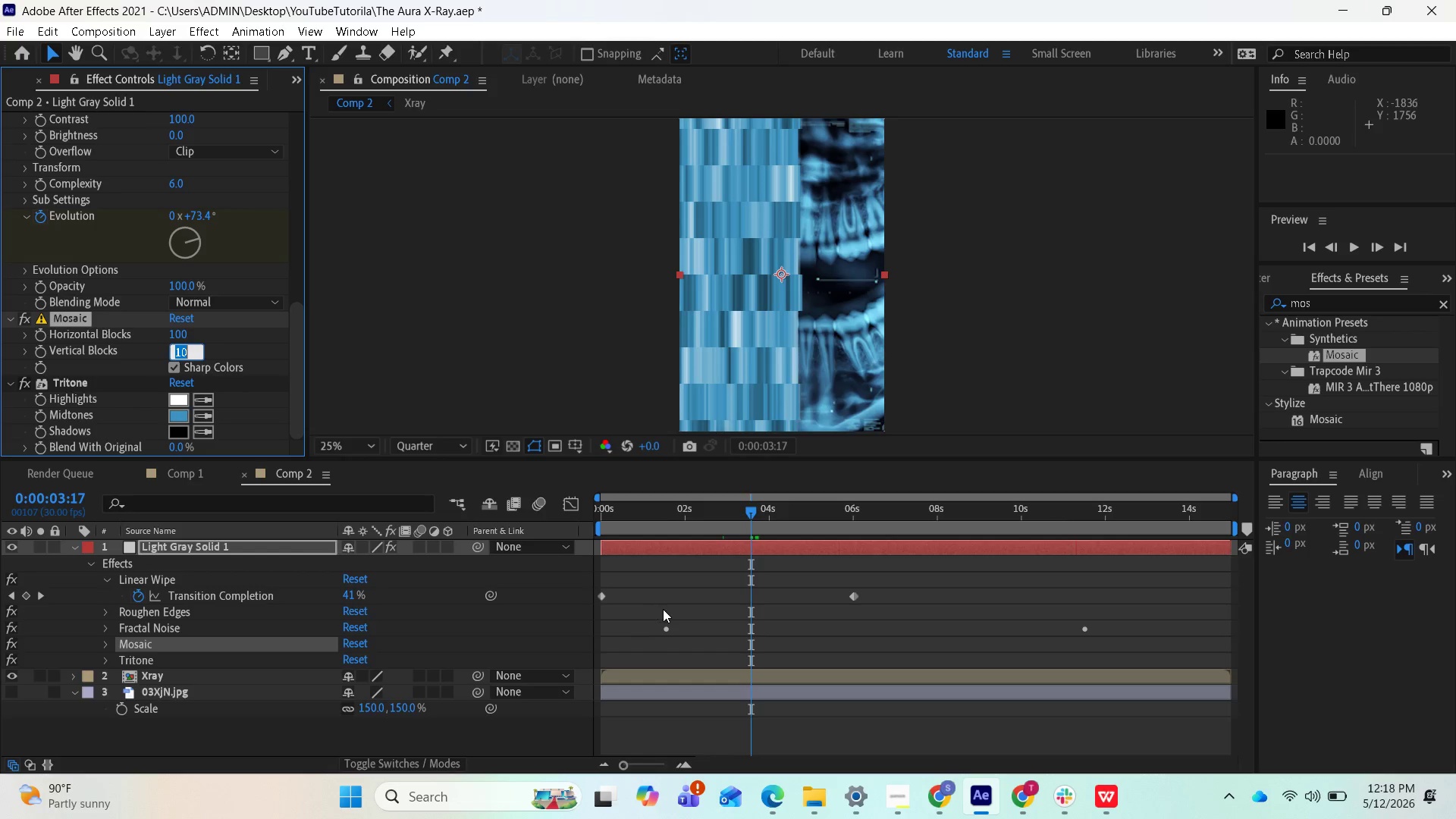 
key(Control+Z)
 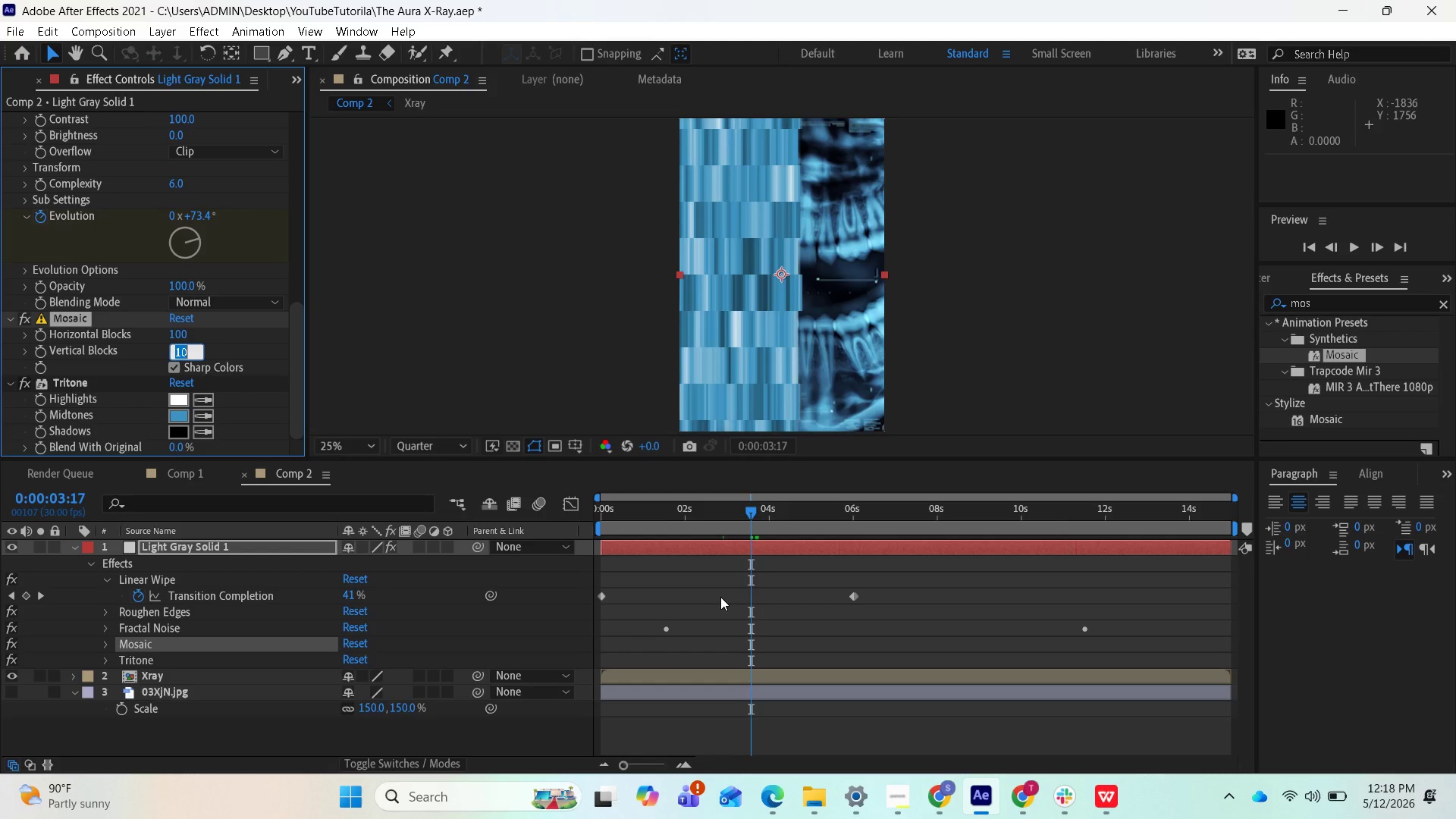 
key(Control+Z)
 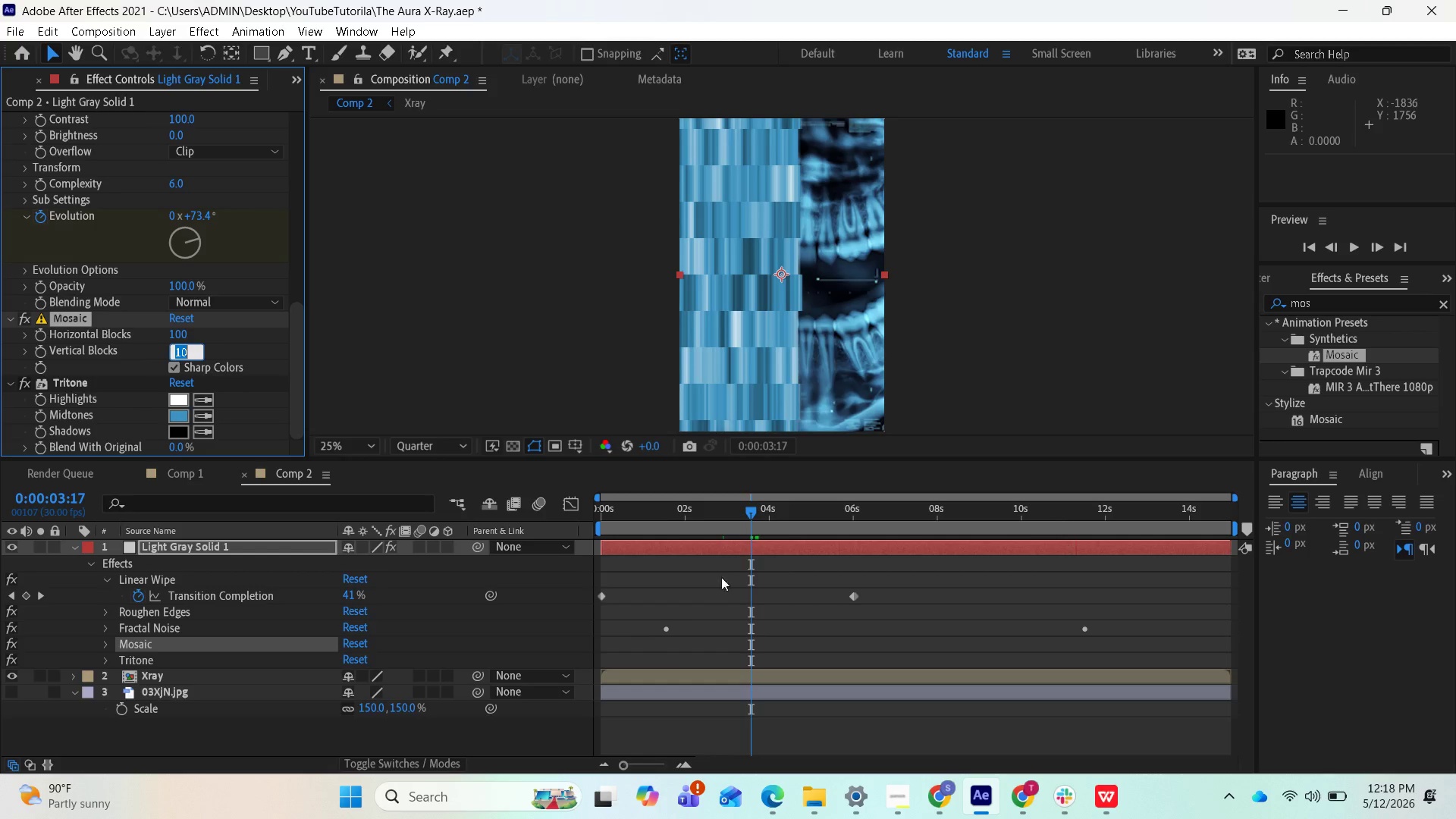 
left_click([714, 582])
 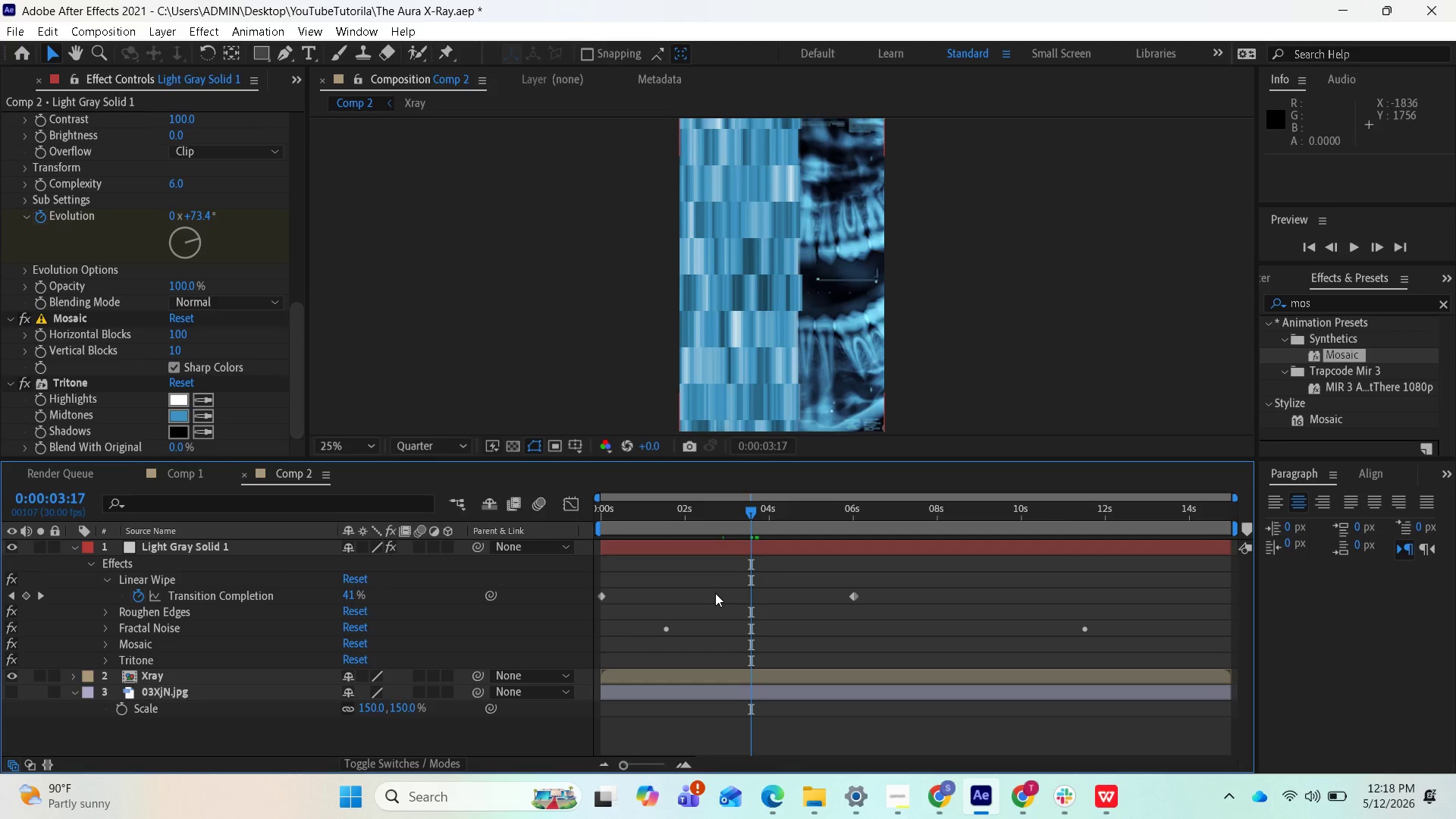 
key(Control+Z)
 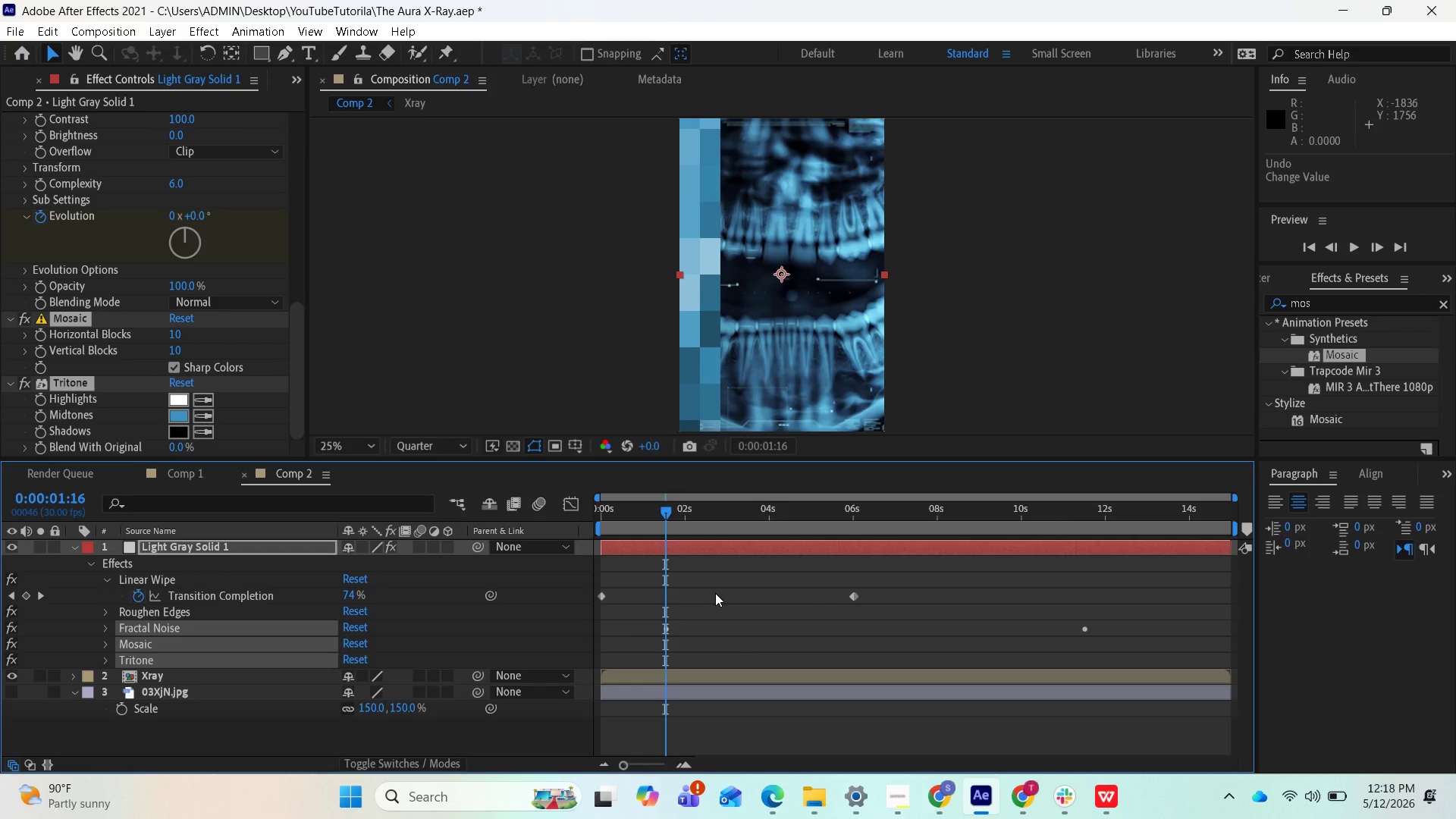 
key(Control+Z)
 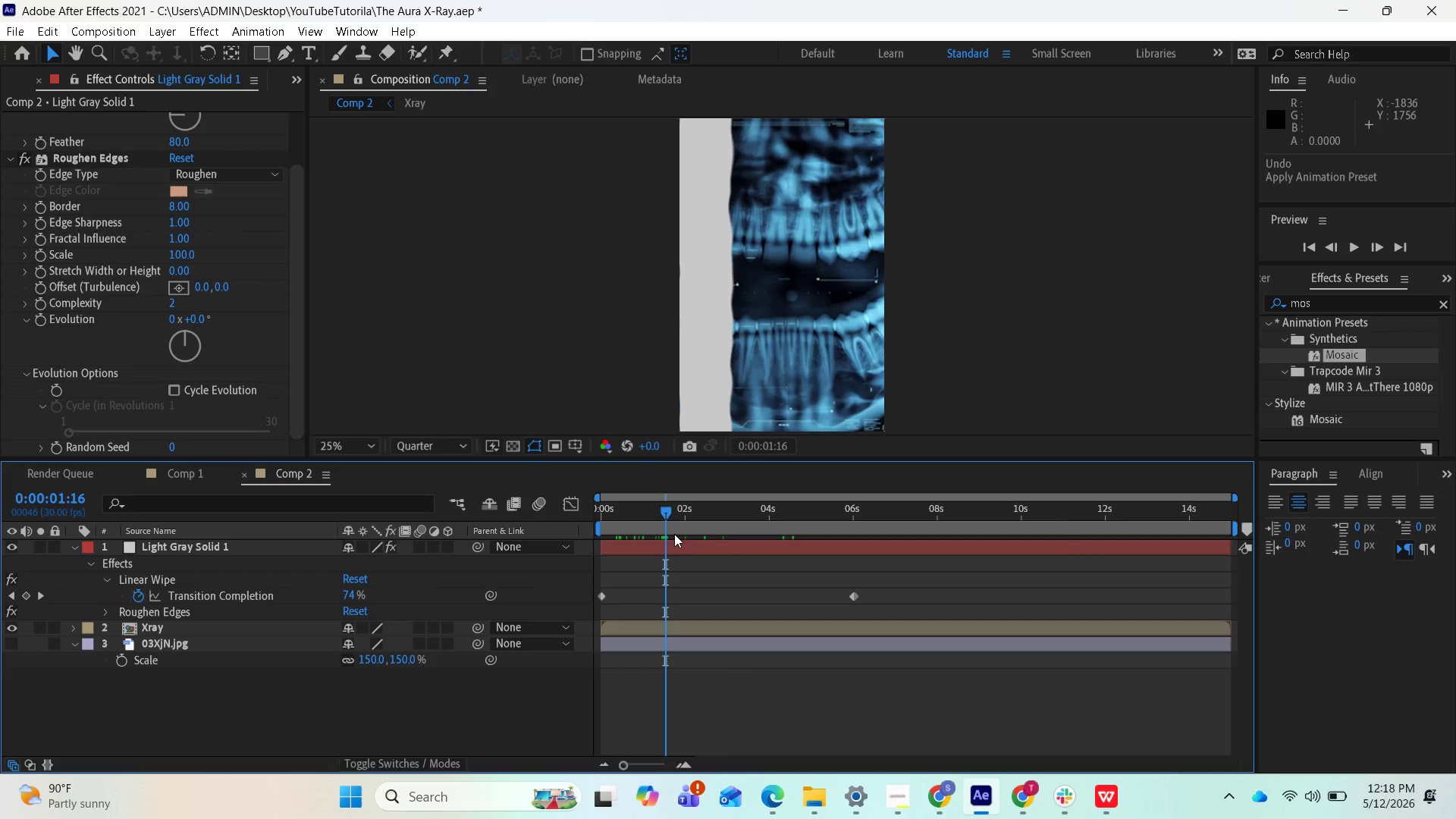 
left_click_drag(start_coordinate=[667, 507], to_coordinate=[592, 519])
 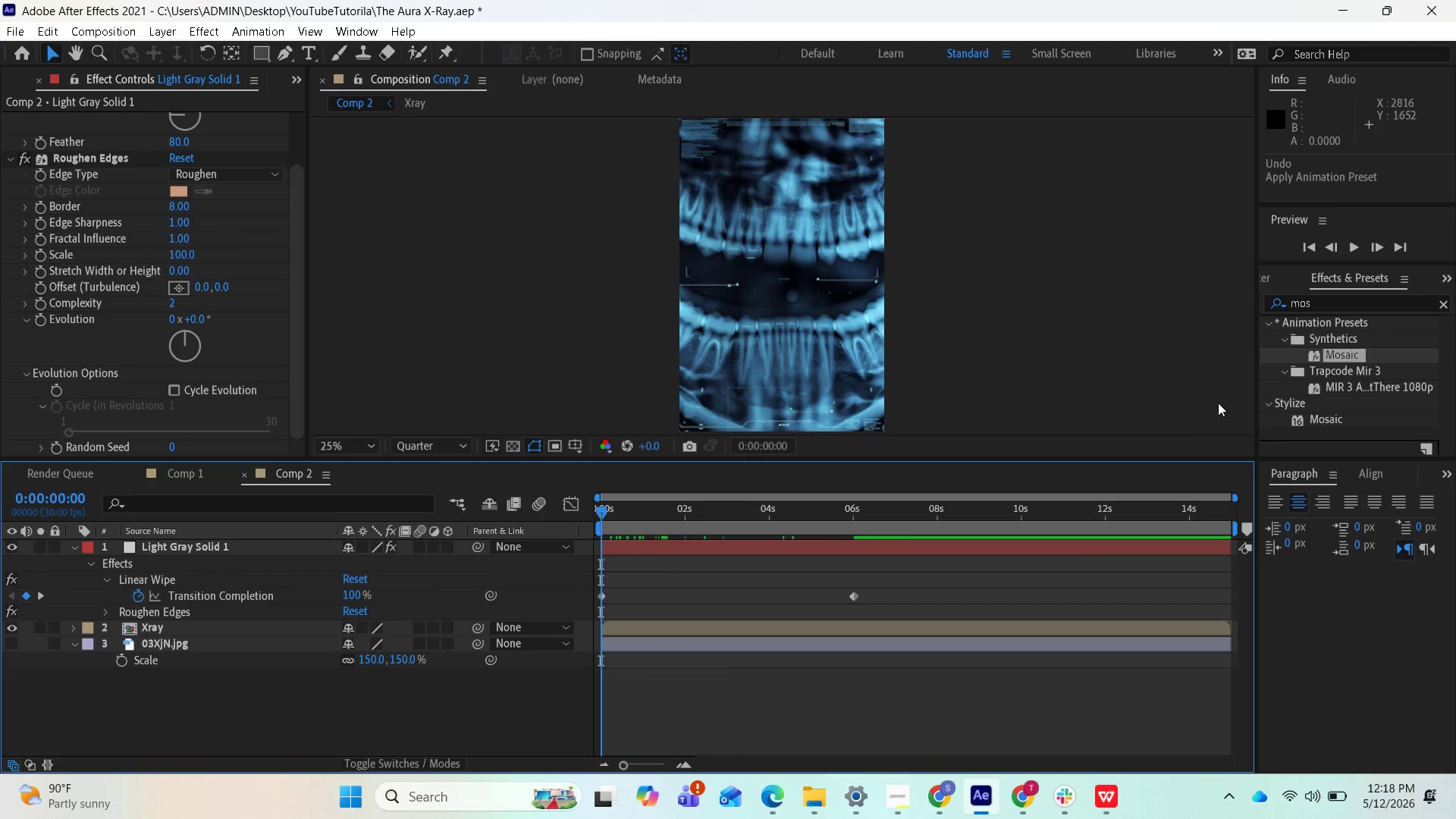 
scroll: coordinate [1338, 409], scroll_direction: none, amount: 0.0
 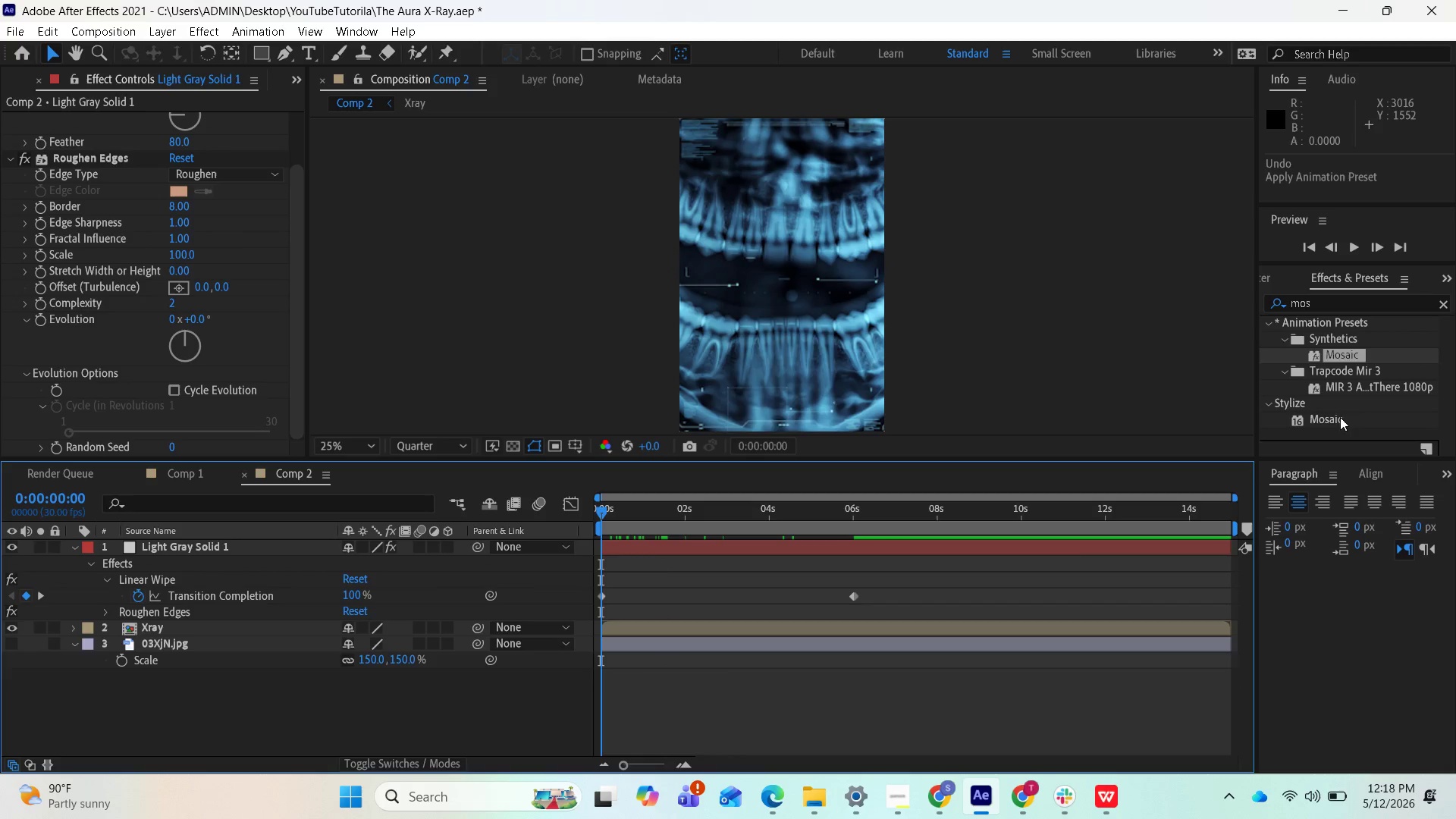 
left_click_drag(start_coordinate=[1340, 417], to_coordinate=[895, 620])
 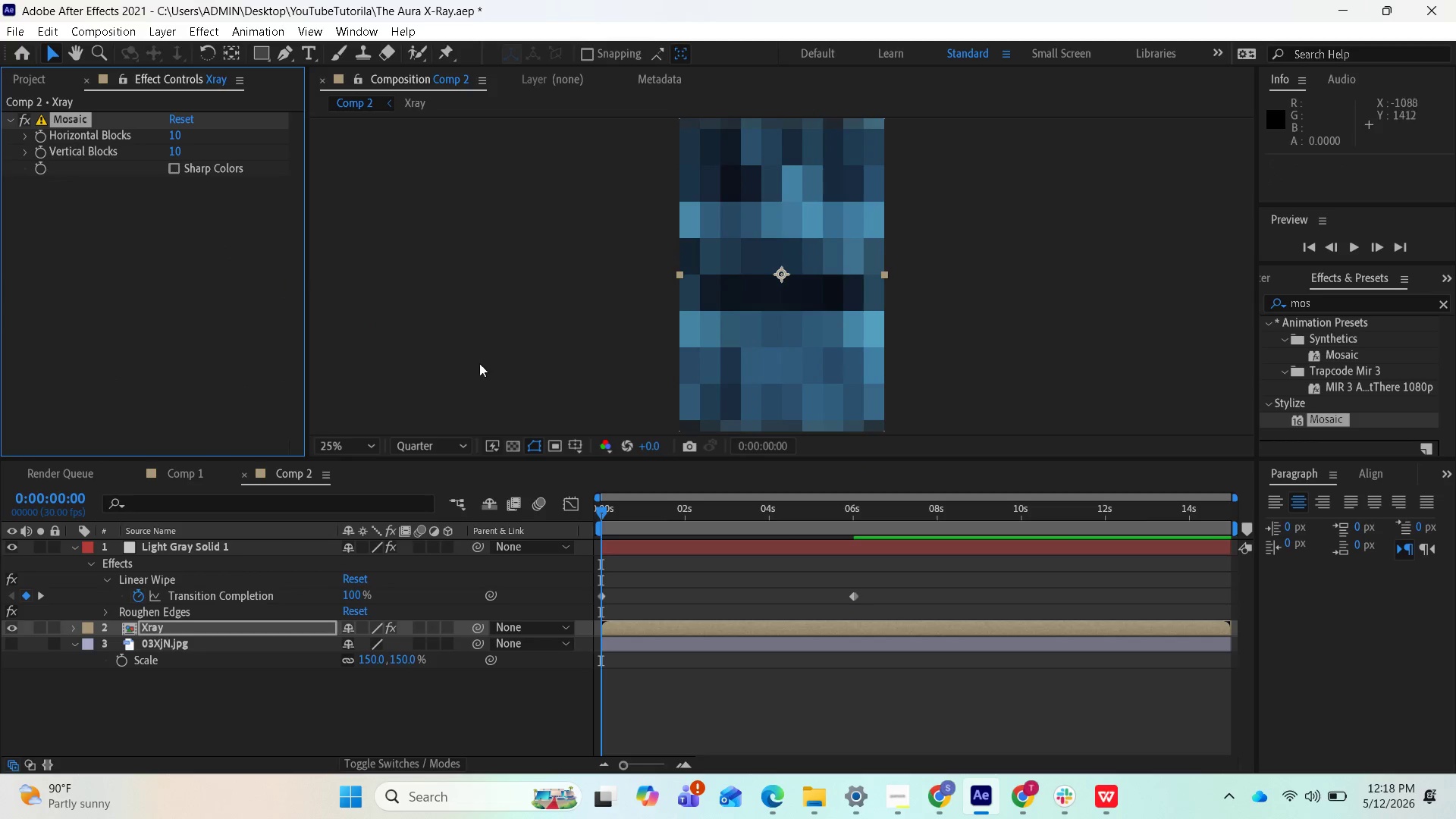 
key(Control+Z)
 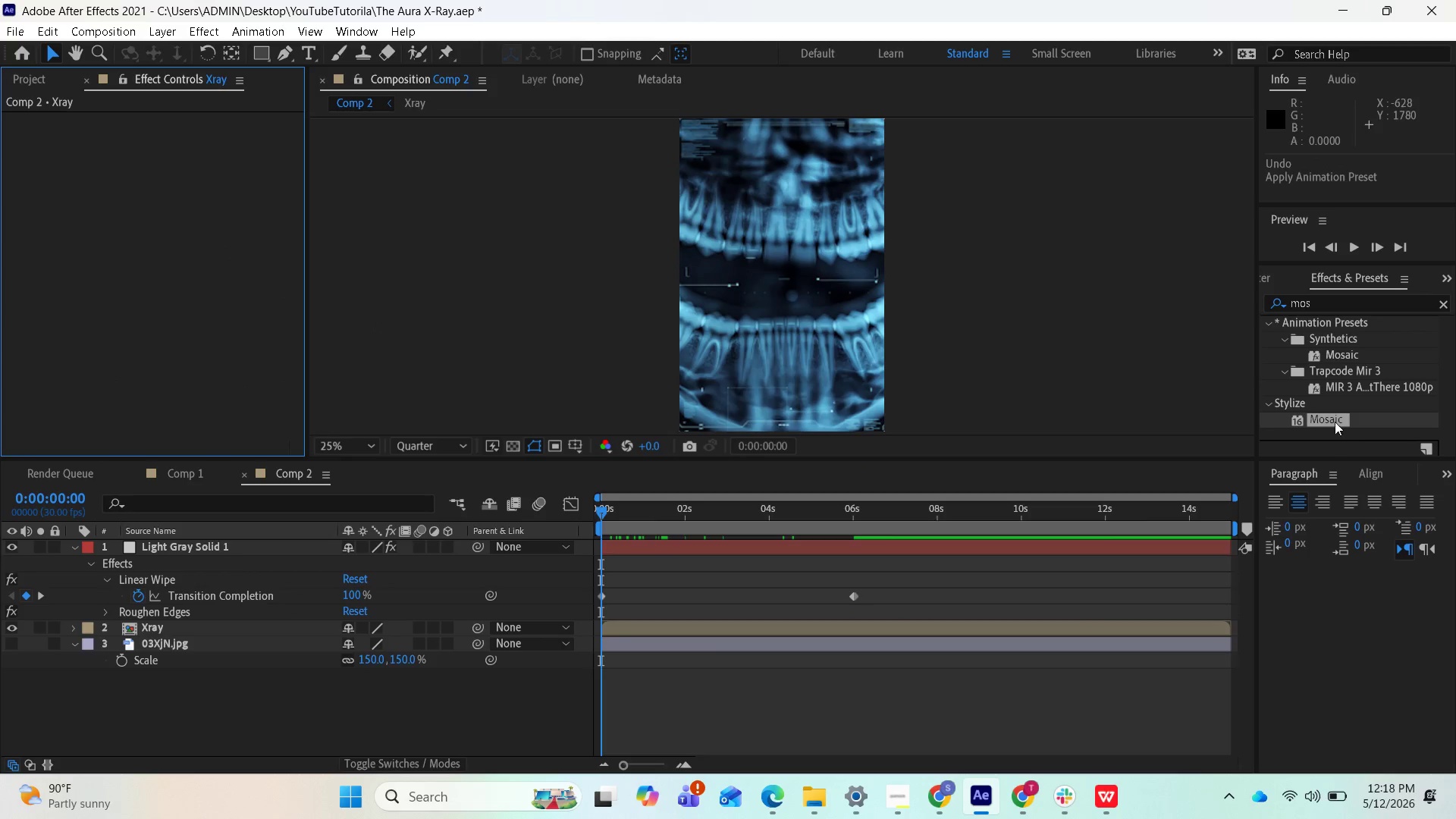 
left_click_drag(start_coordinate=[1335, 422], to_coordinate=[962, 548])
 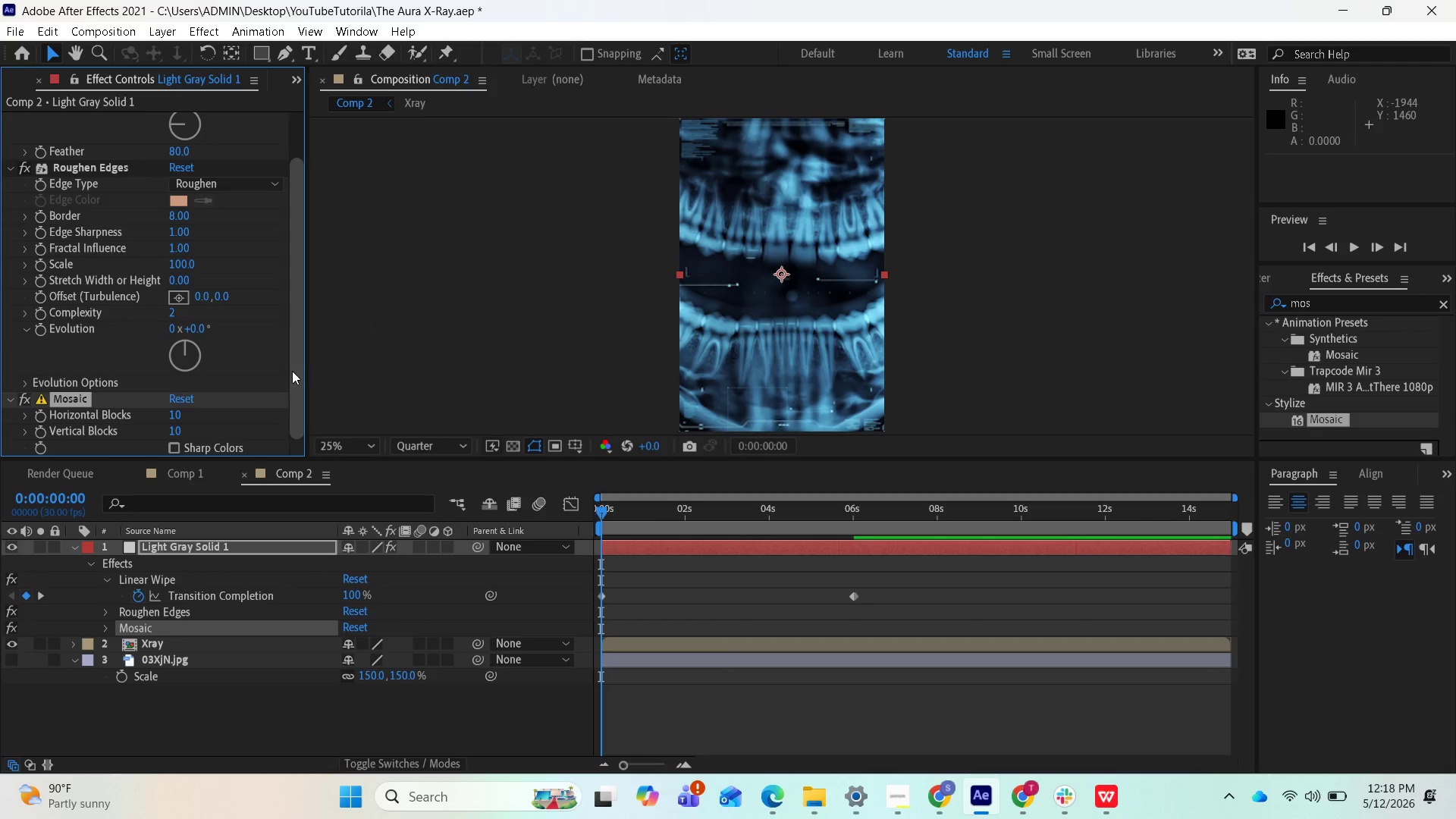 
scroll: coordinate [219, 397], scroll_direction: down, amount: 2.0
 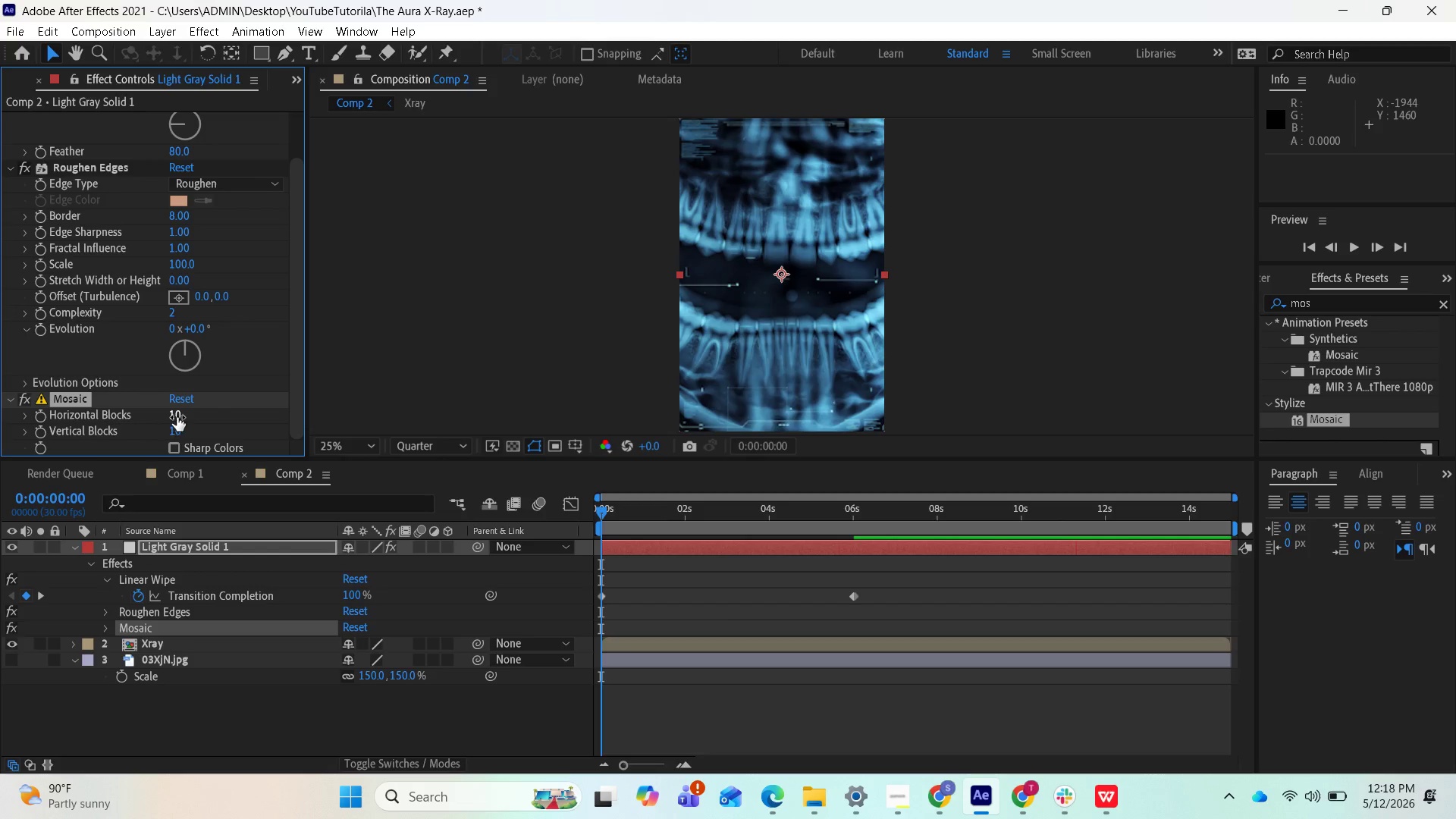 
left_click([177, 417])
 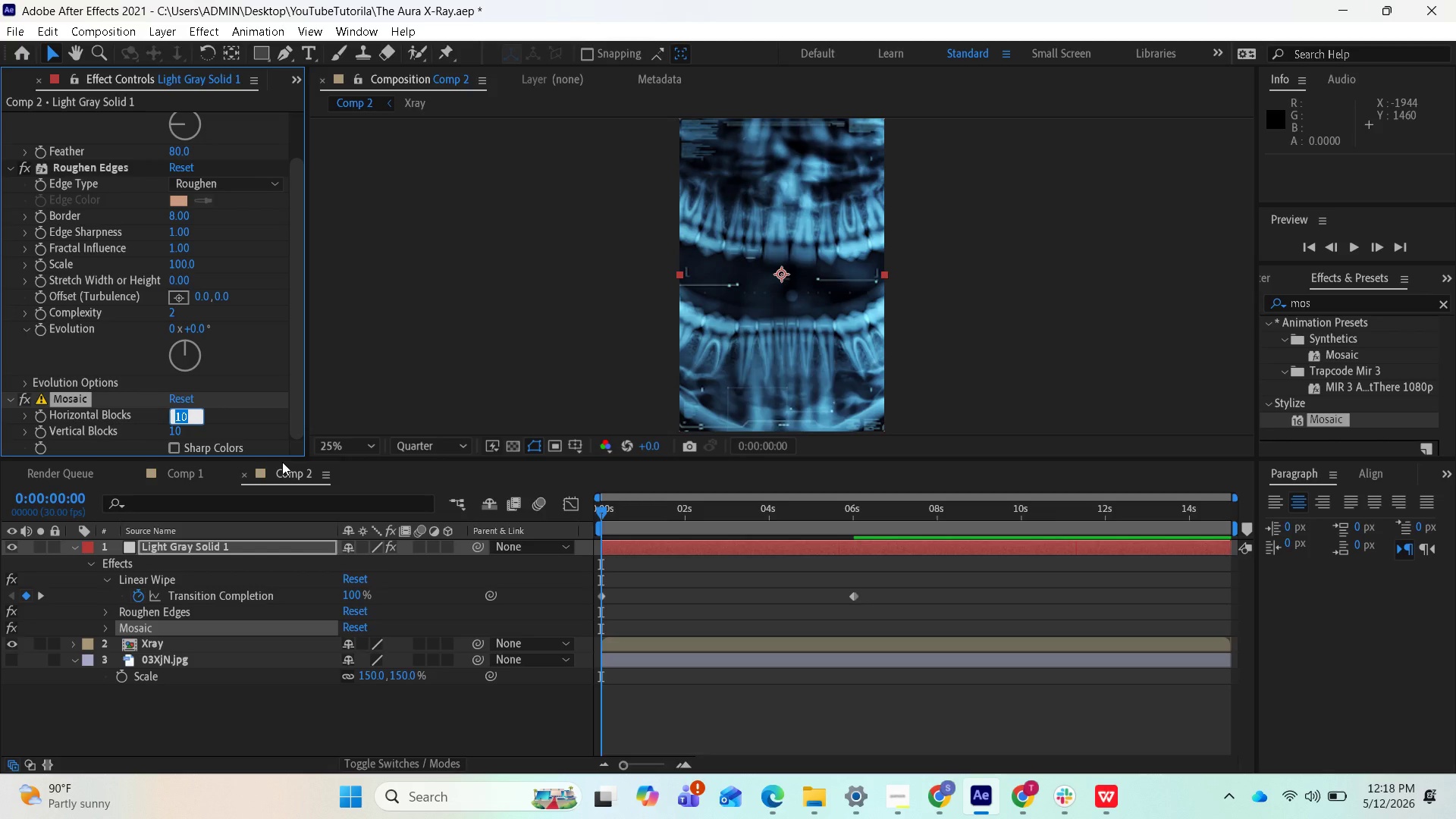 
type(100)
 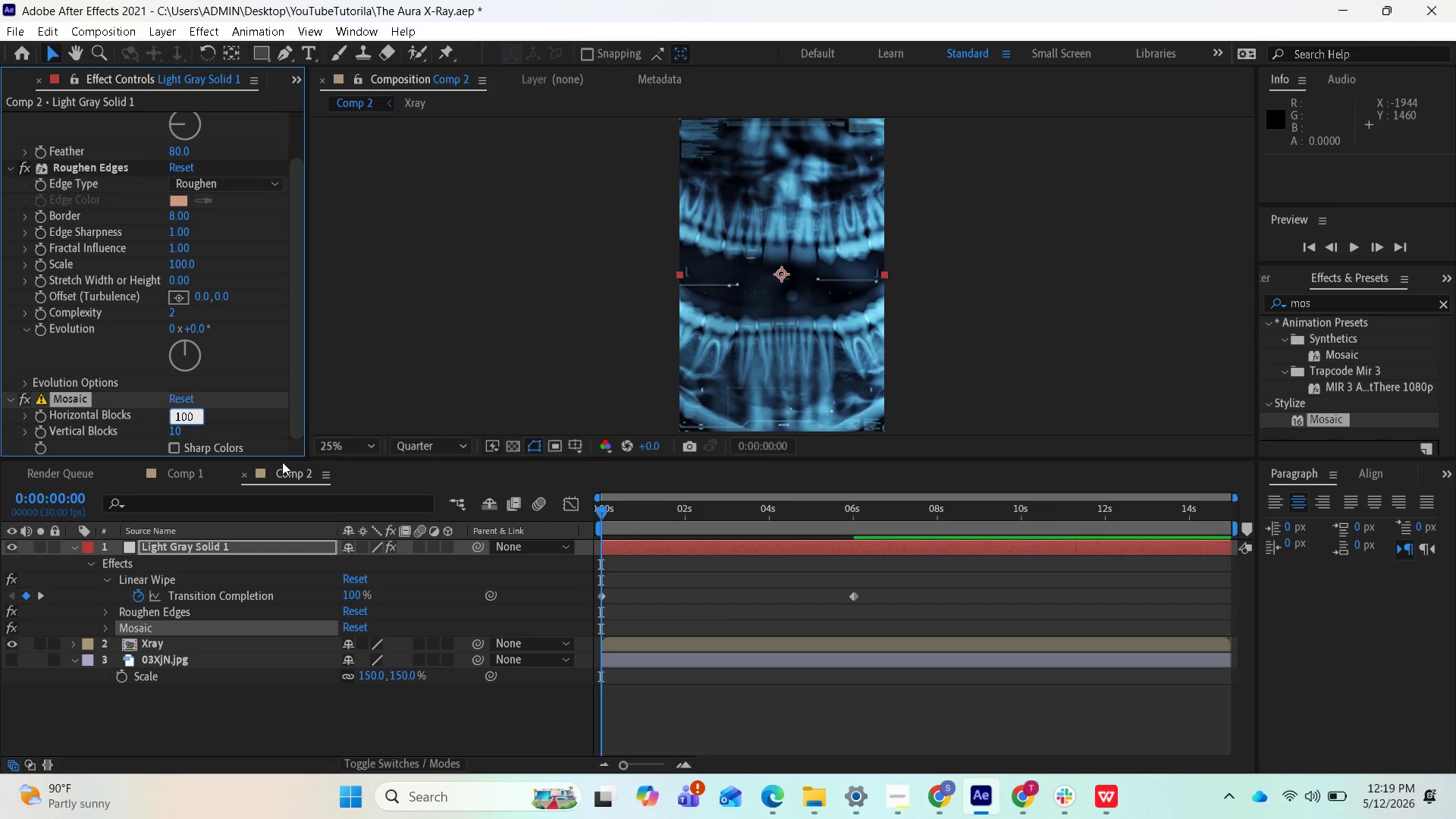 
key(Enter)
 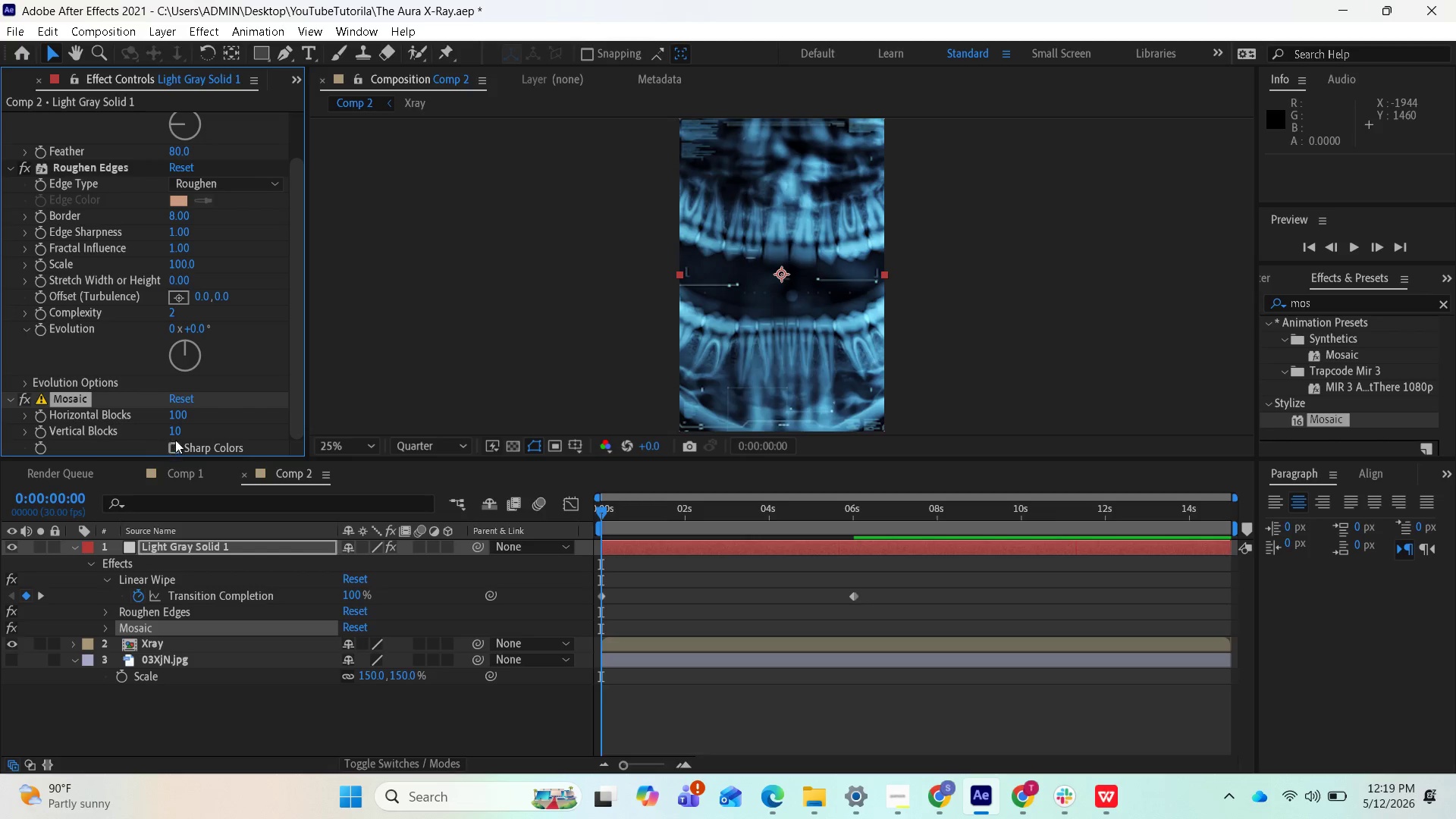 
left_click([176, 427])
 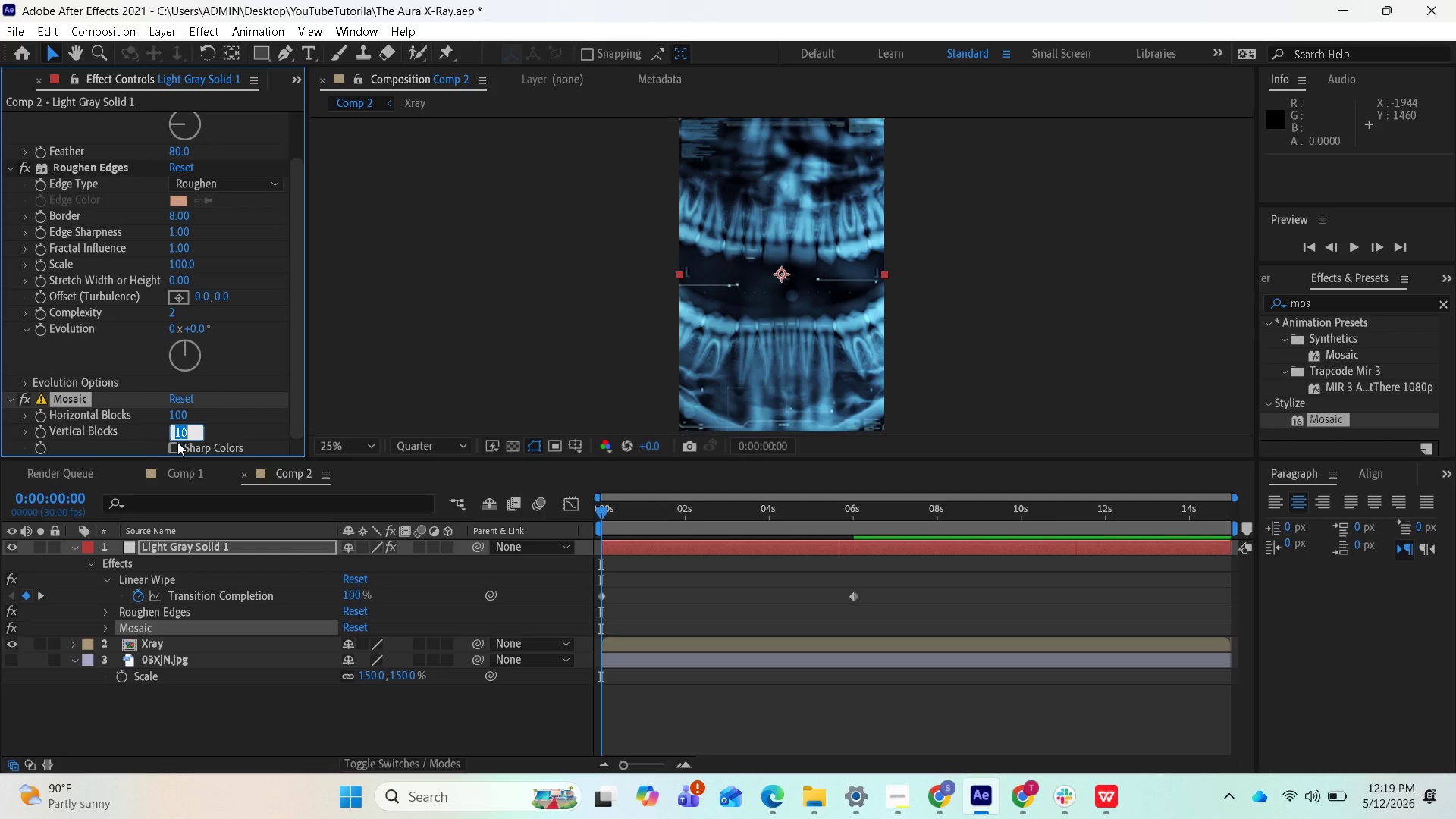 
type(40)
 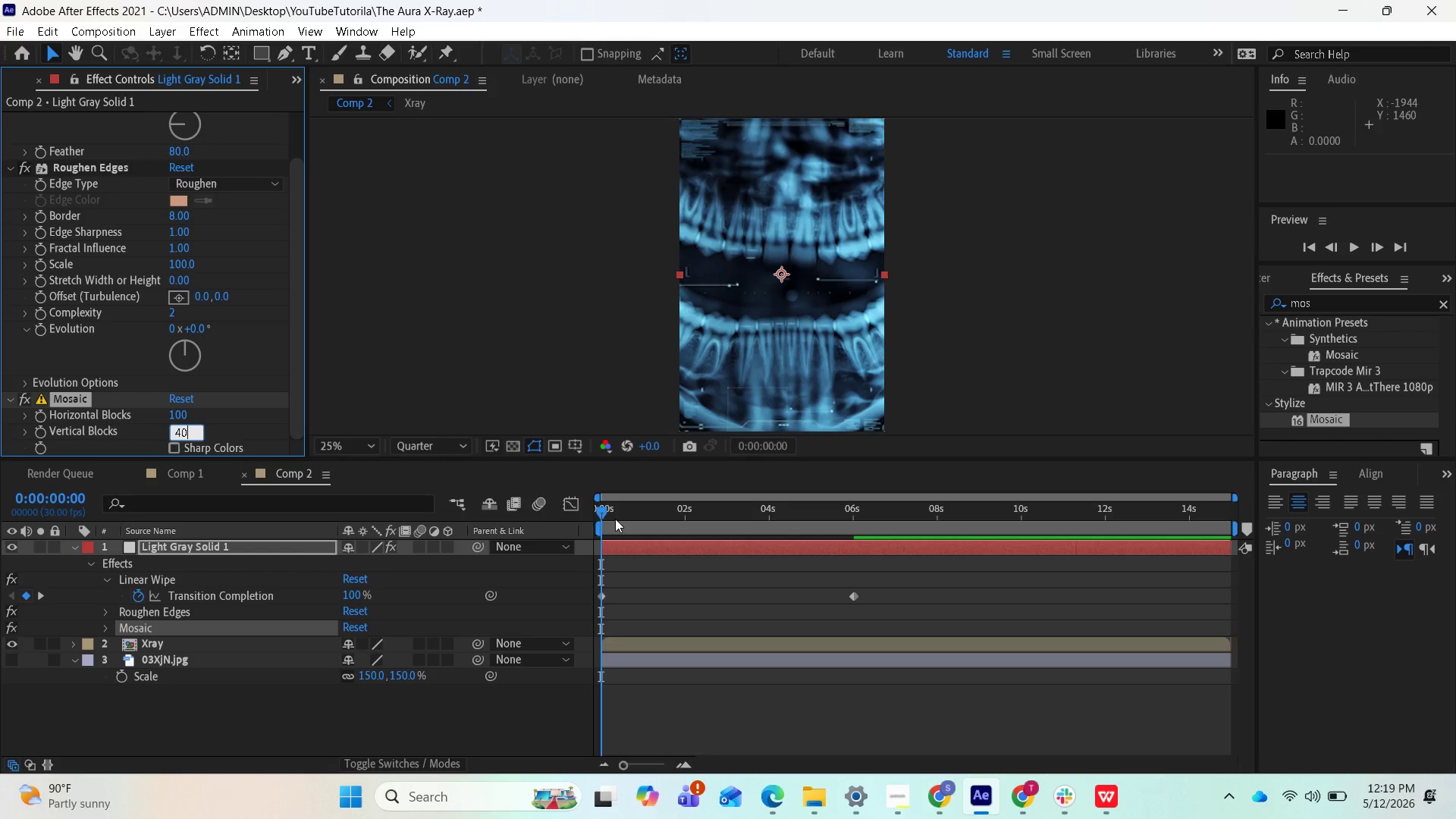 
left_click_drag(start_coordinate=[606, 512], to_coordinate=[737, 538])
 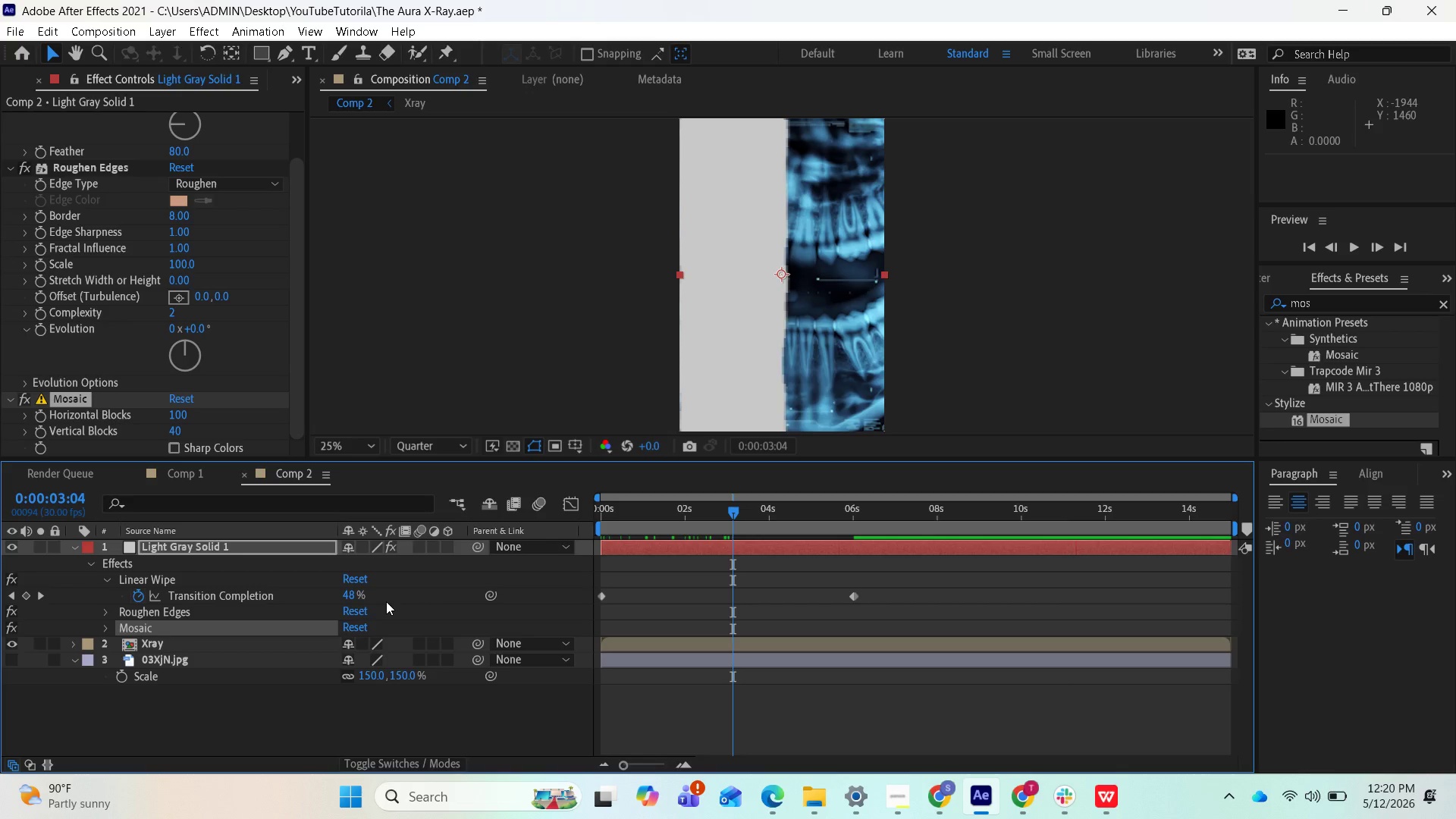 
wait(71.25)
 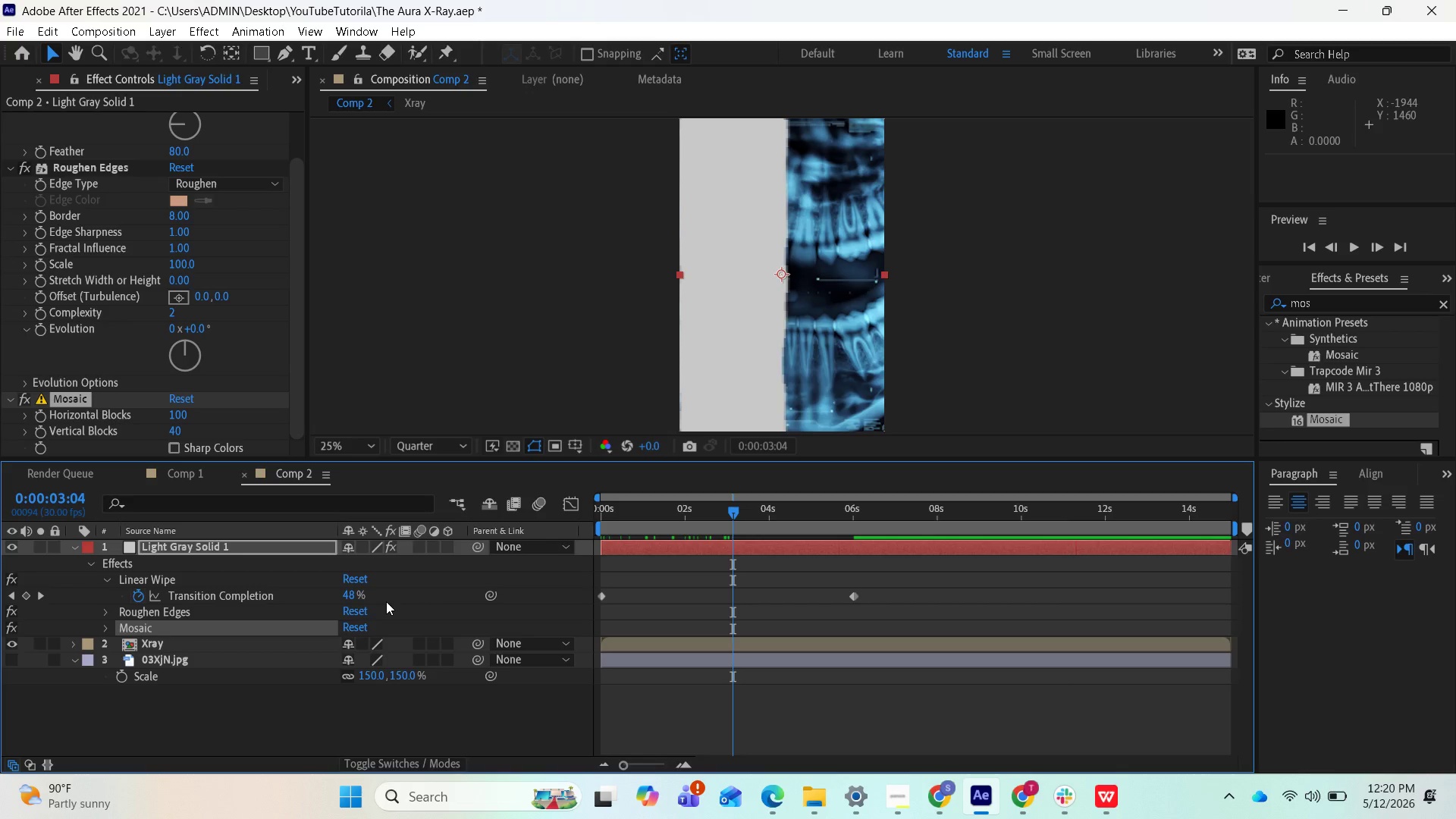 
right_click([173, 541])
 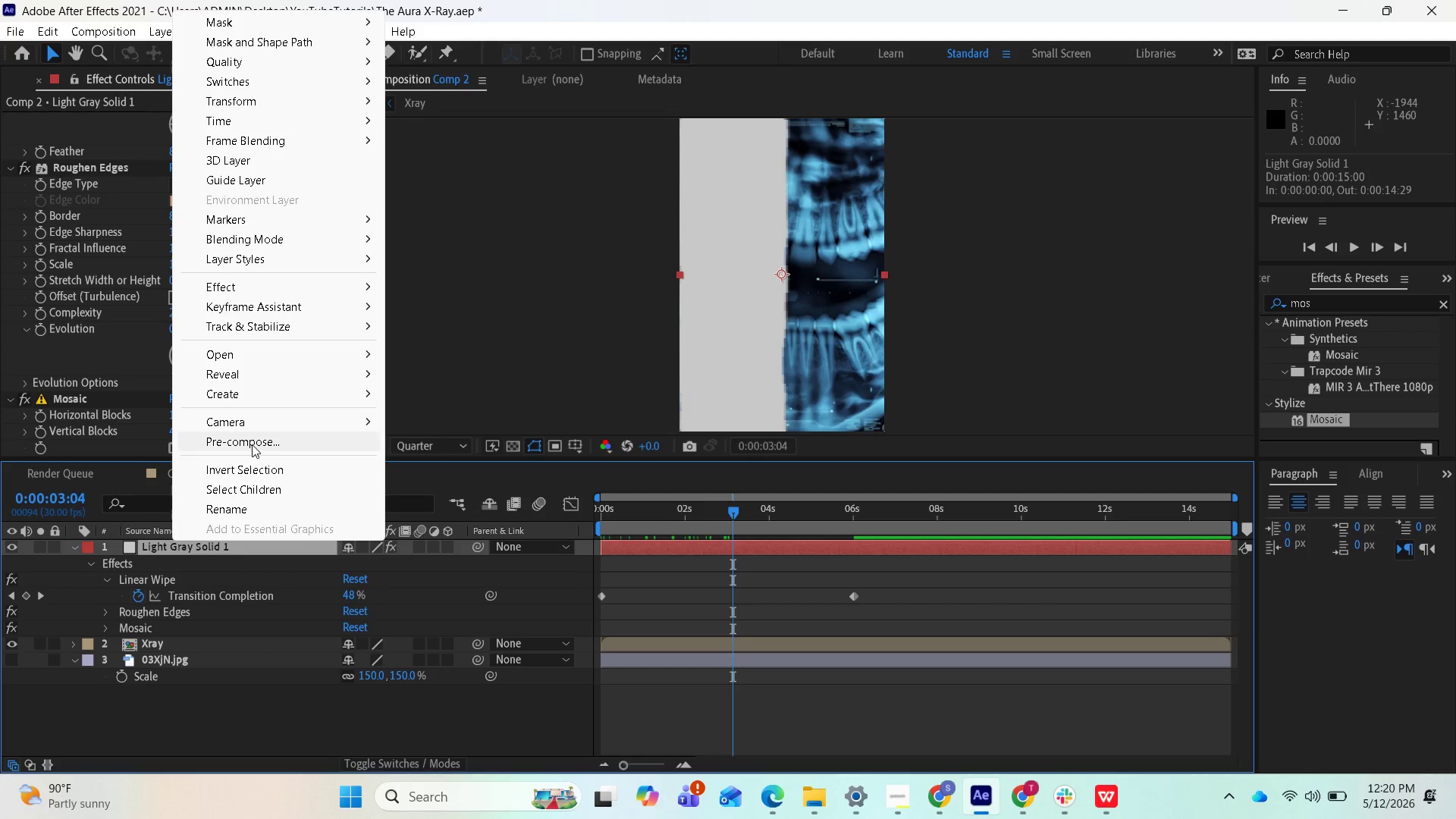 
left_click([252, 444])
 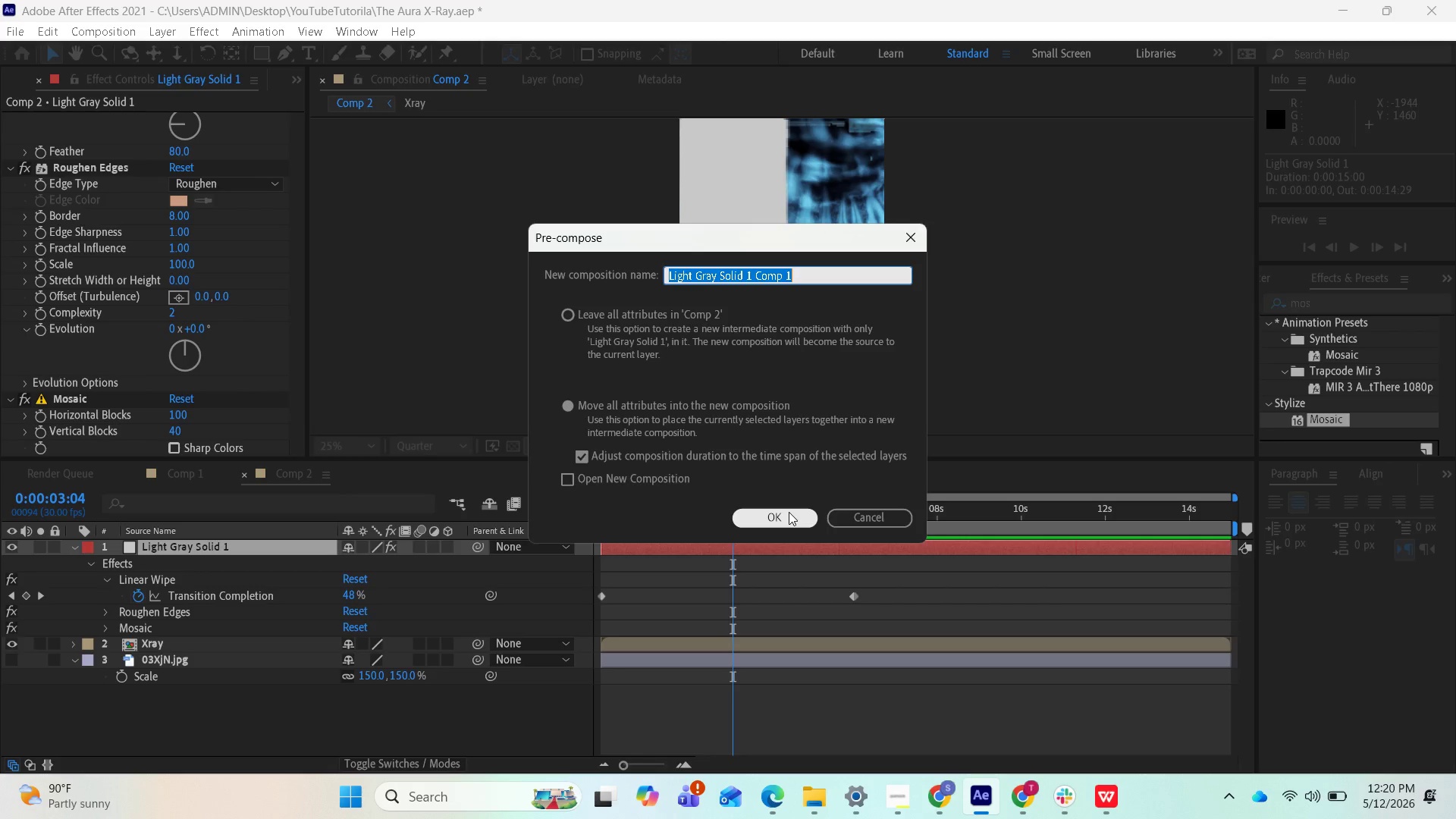 
wait(25.36)
 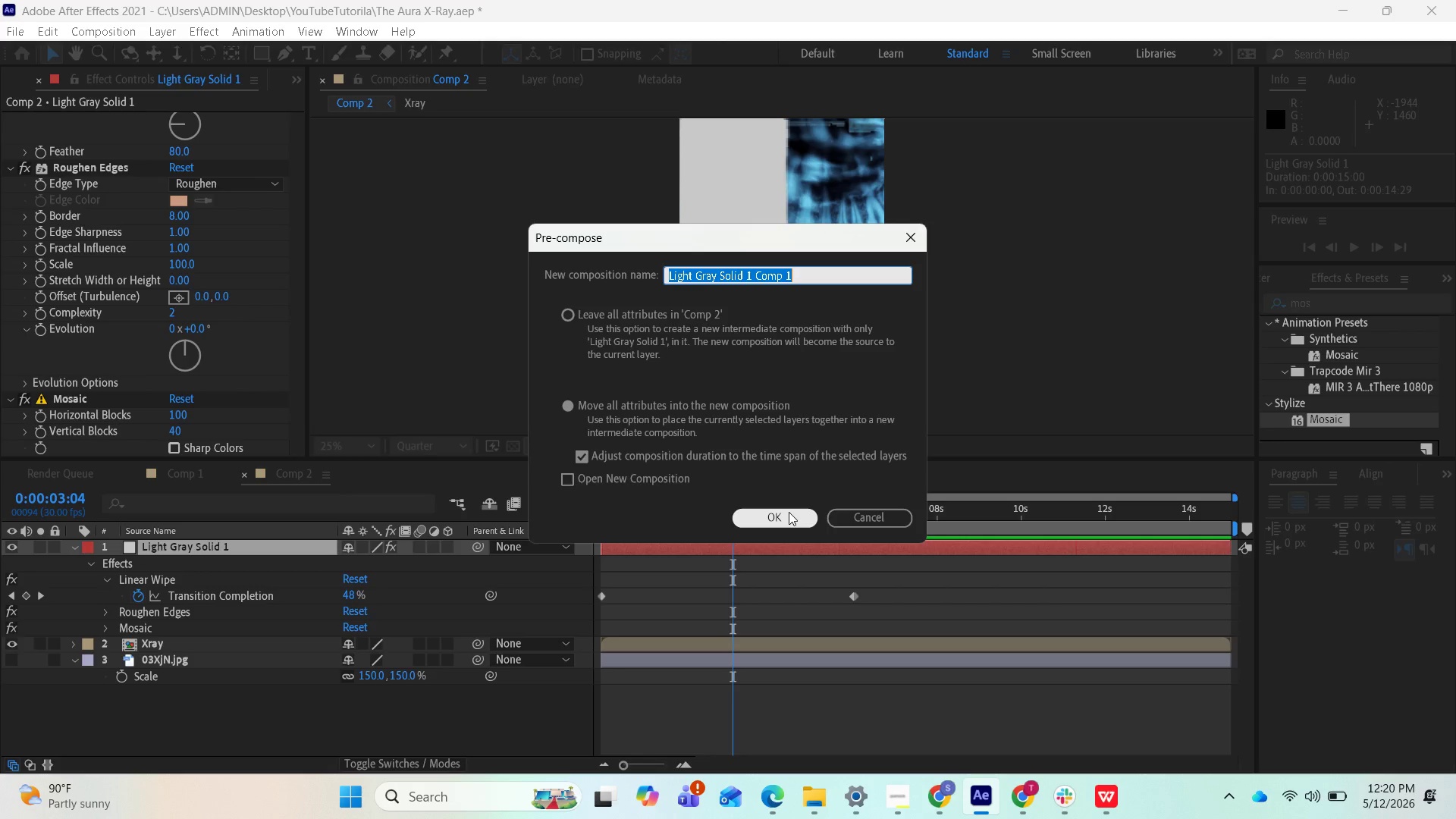 
left_click([786, 513])
 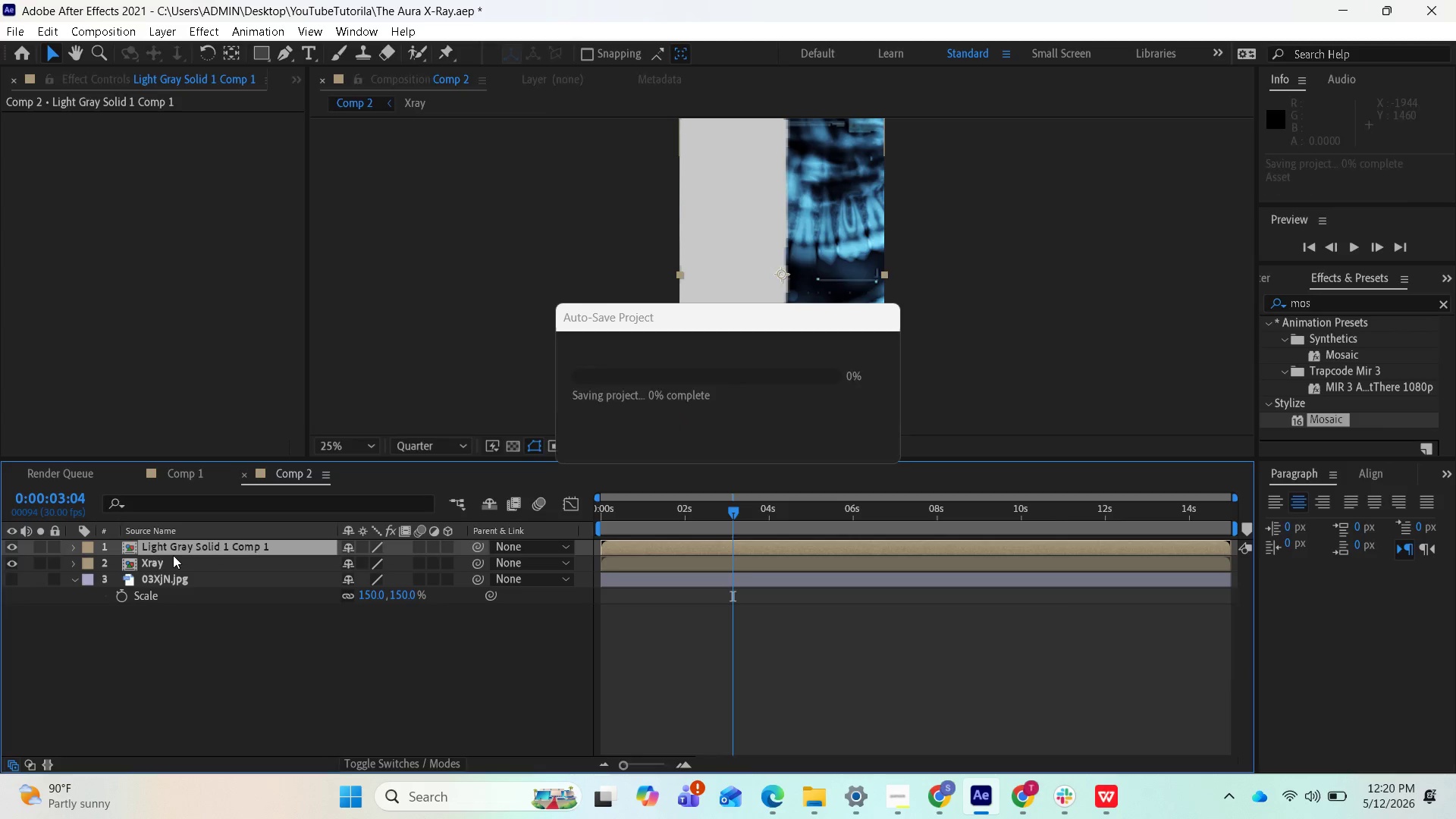 
right_click([173, 551])
 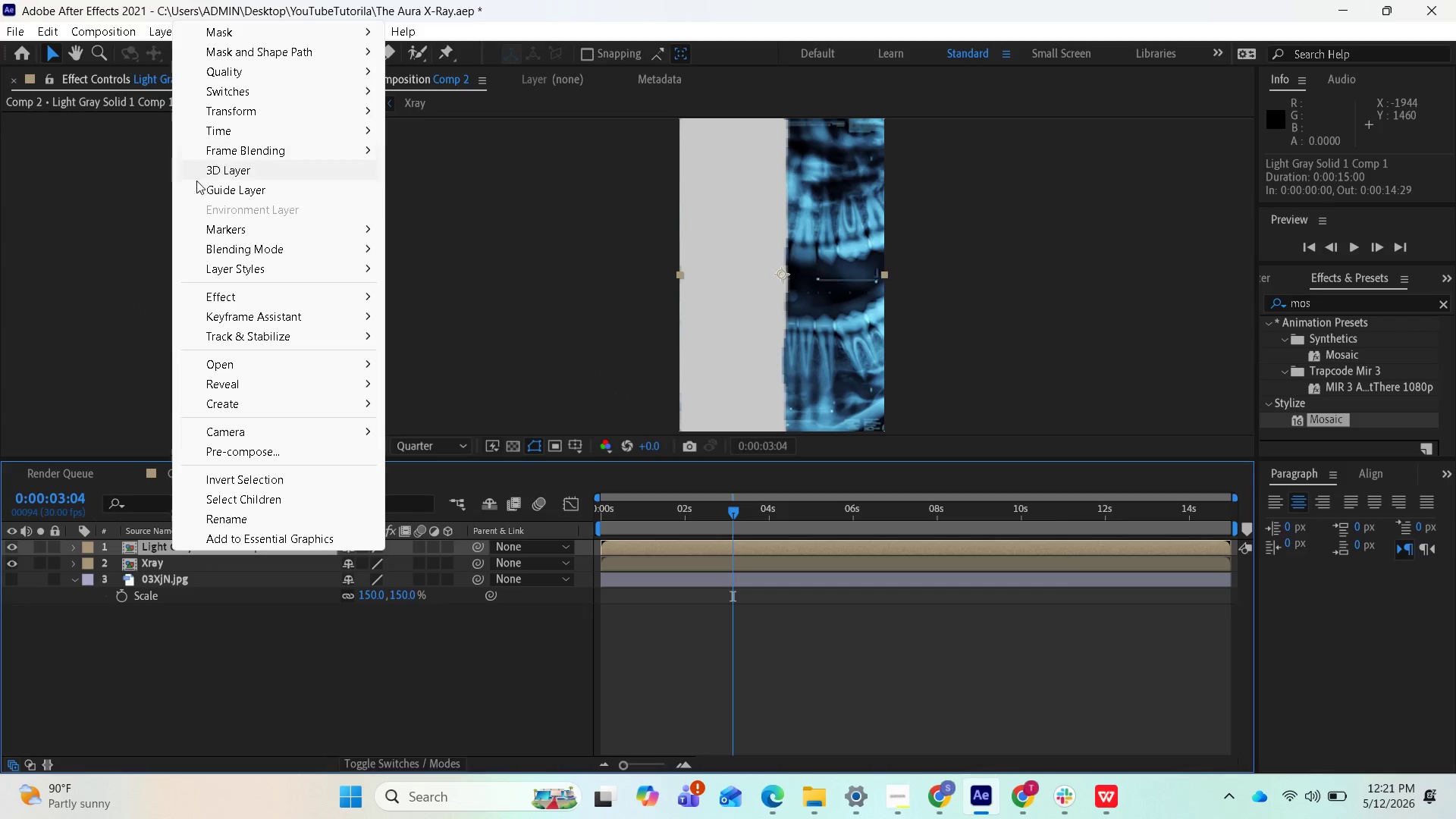 
mouse_move([86, 556])
 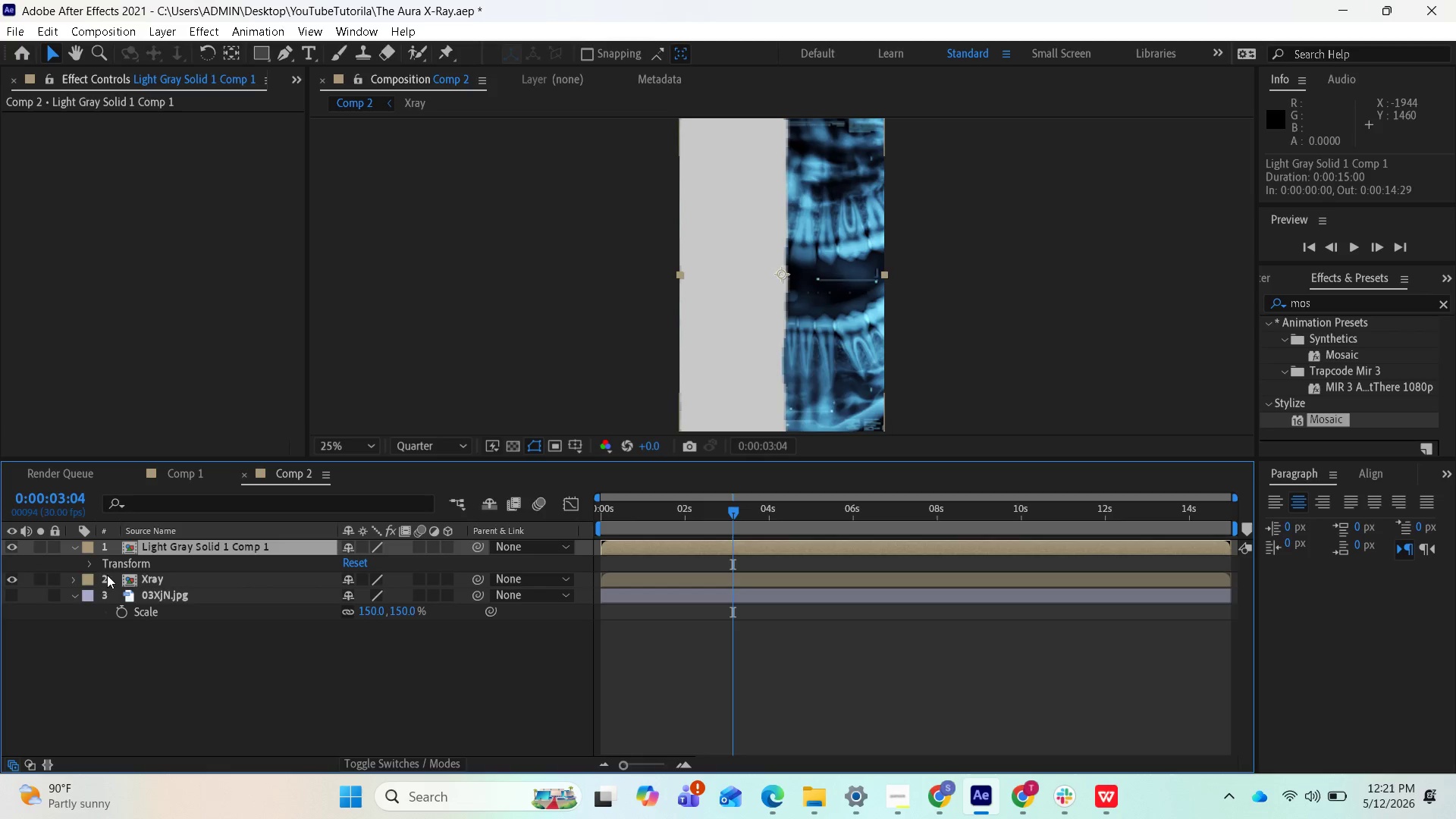 
left_click([88, 569])
 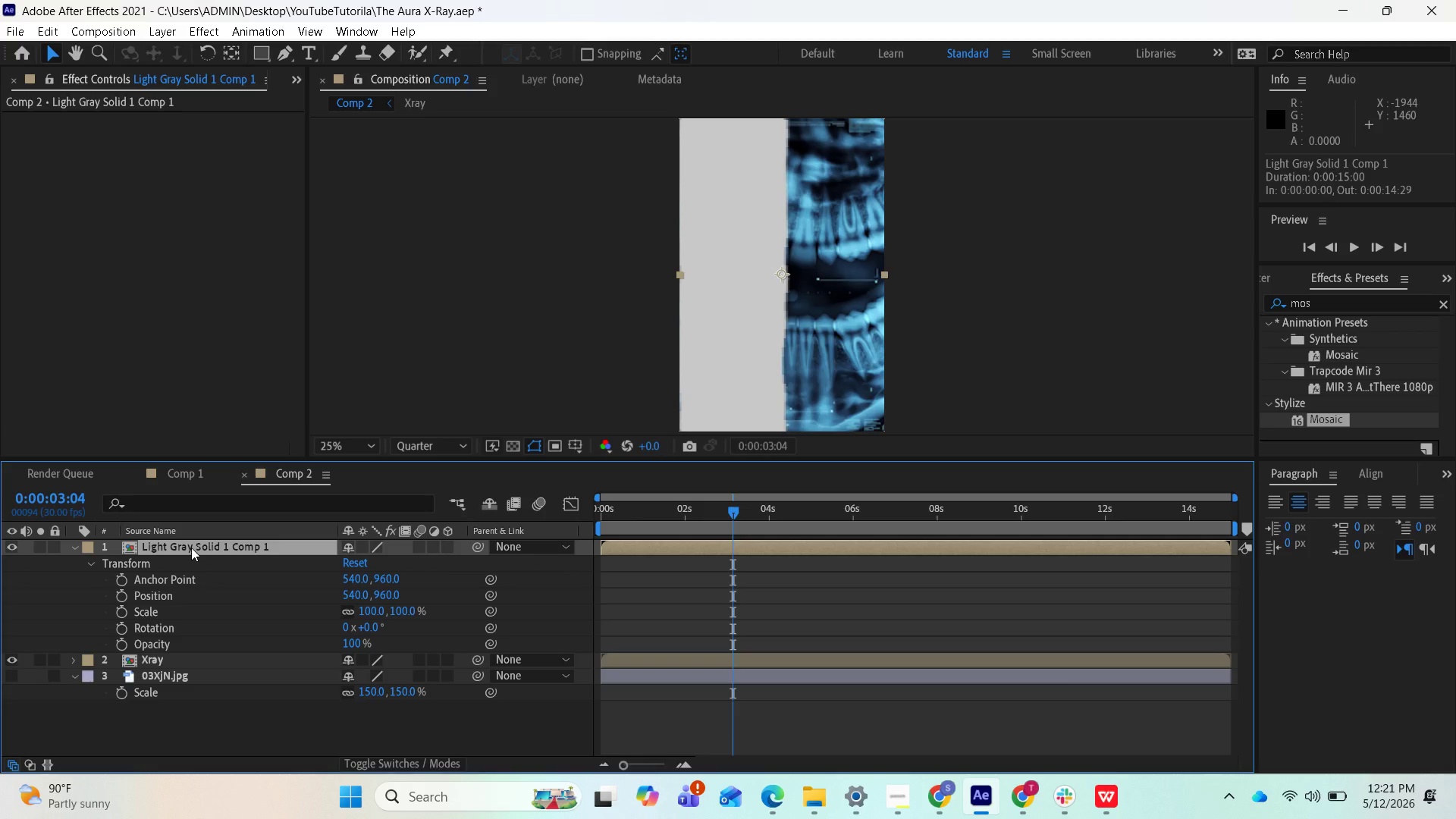 
wait(6.03)
 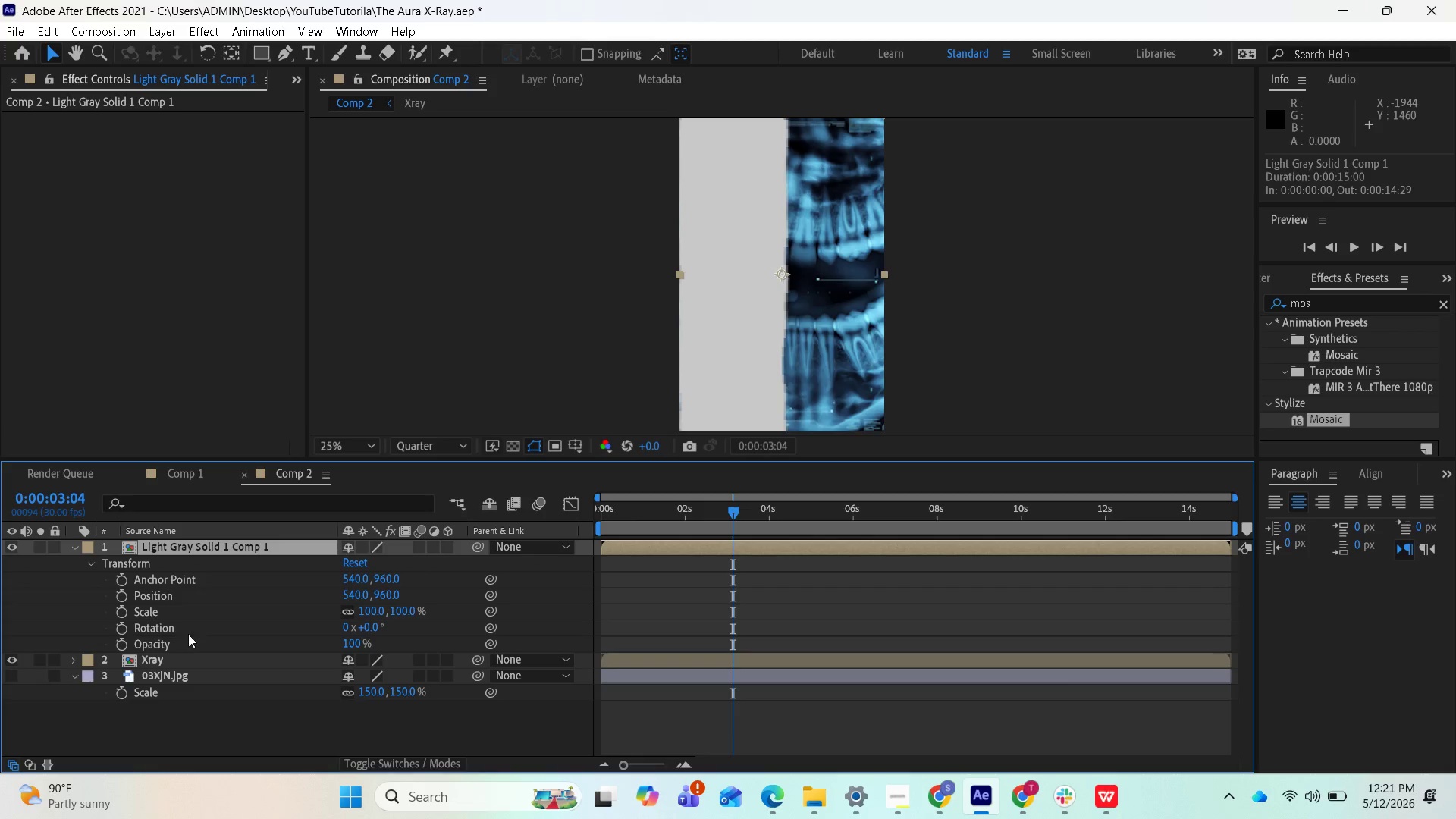 
left_click([191, 548])
 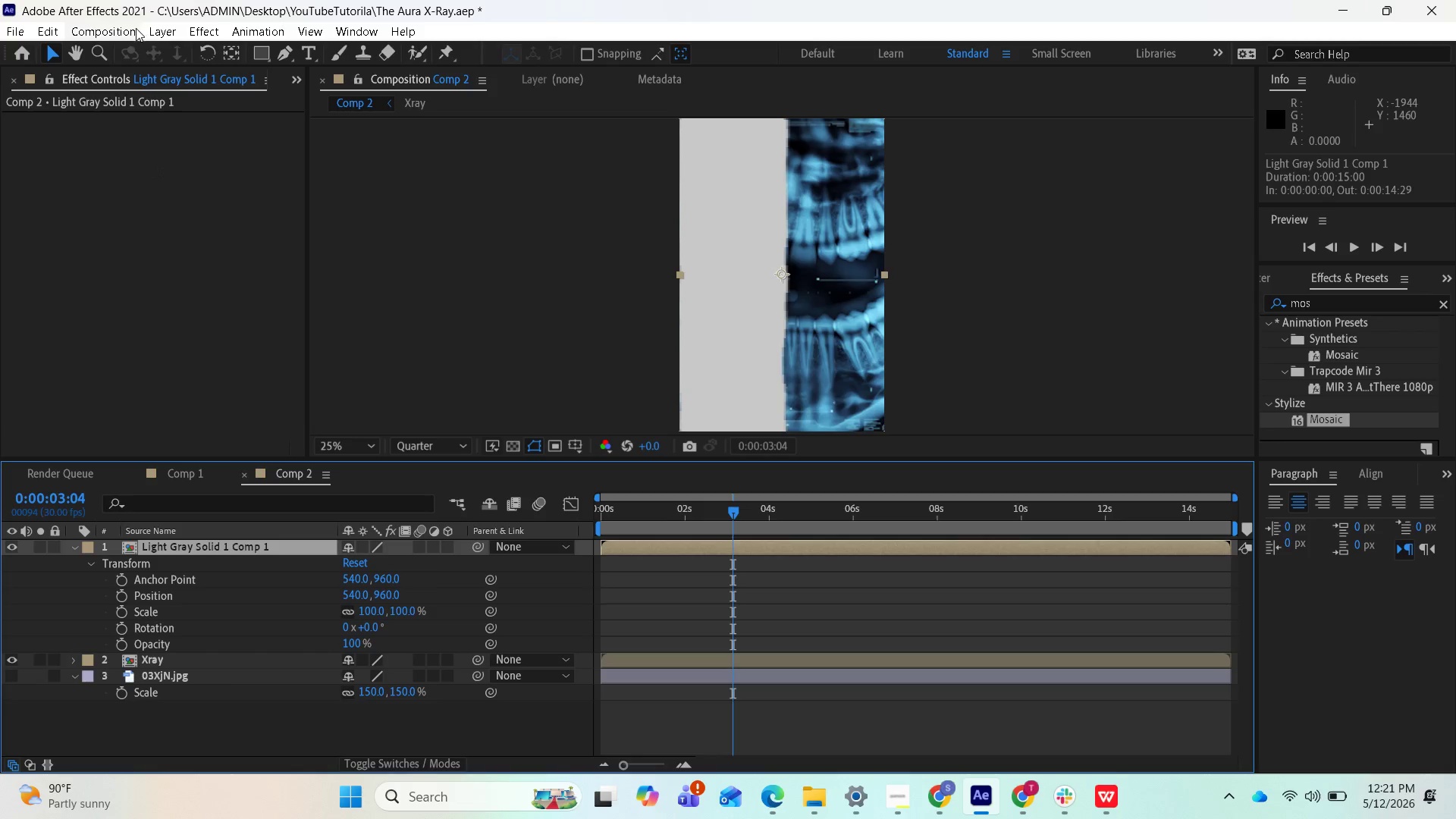 
left_click([129, 34])
 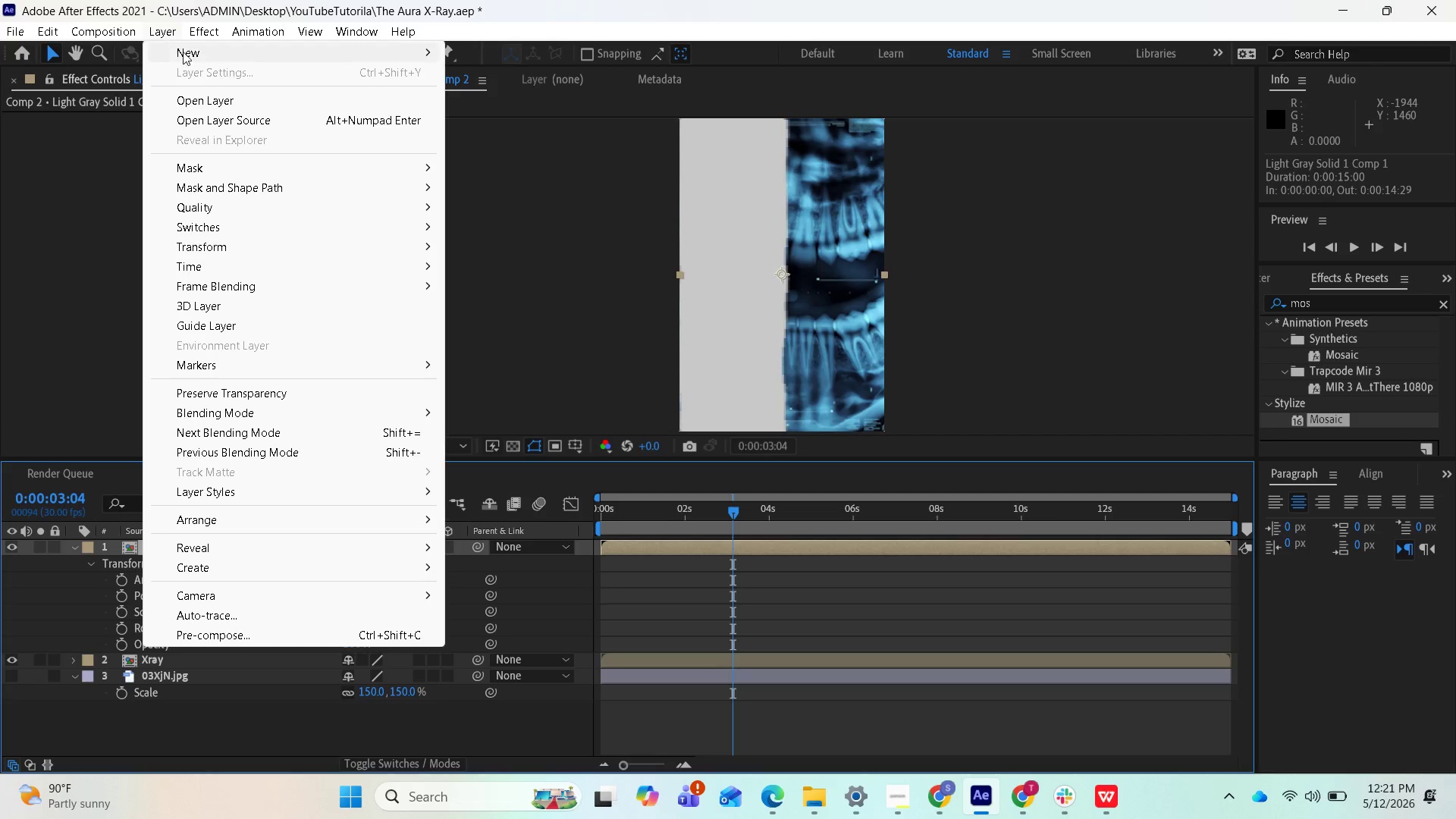 
wait(12.27)
 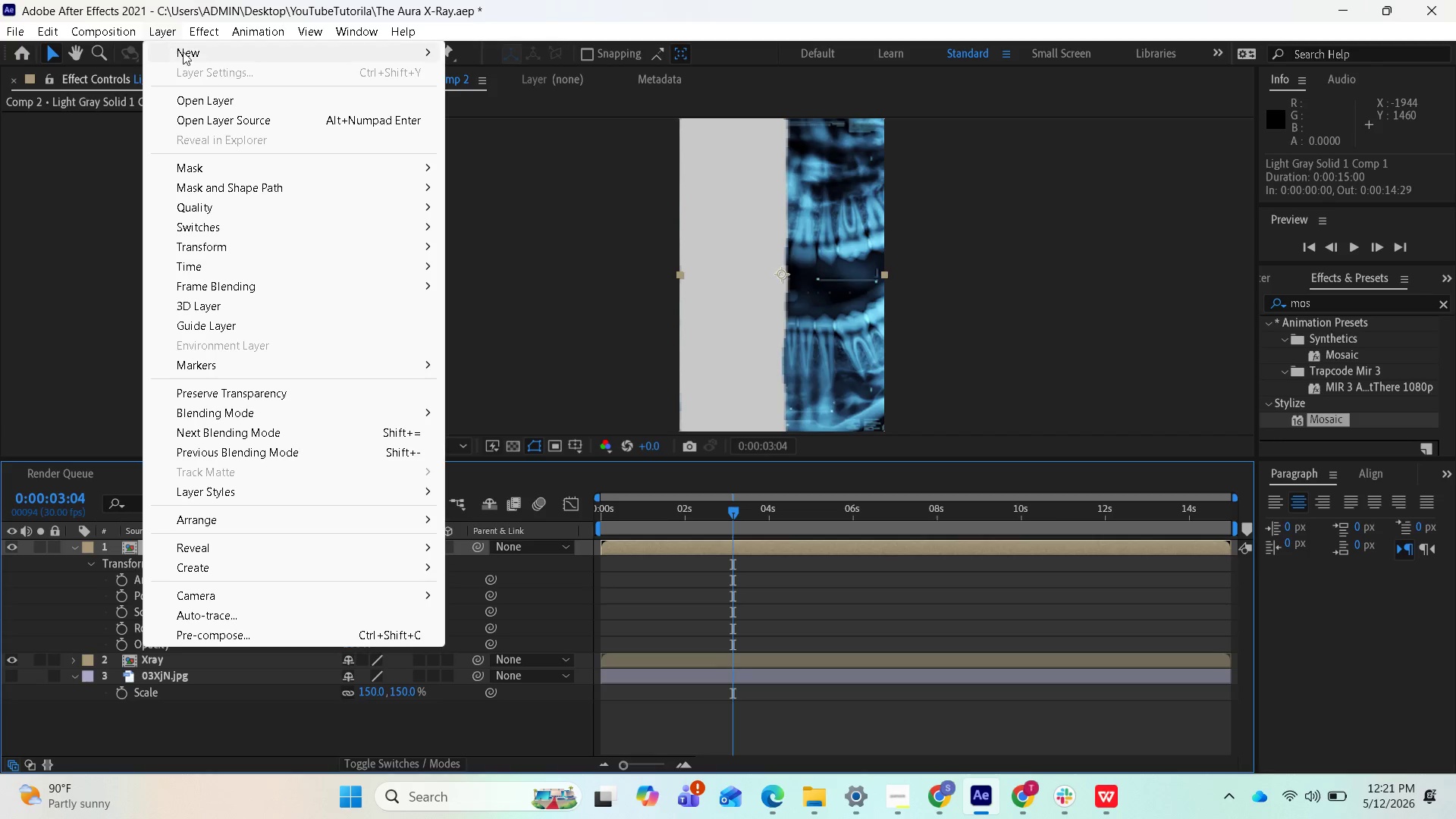 
left_click([199, 105])
 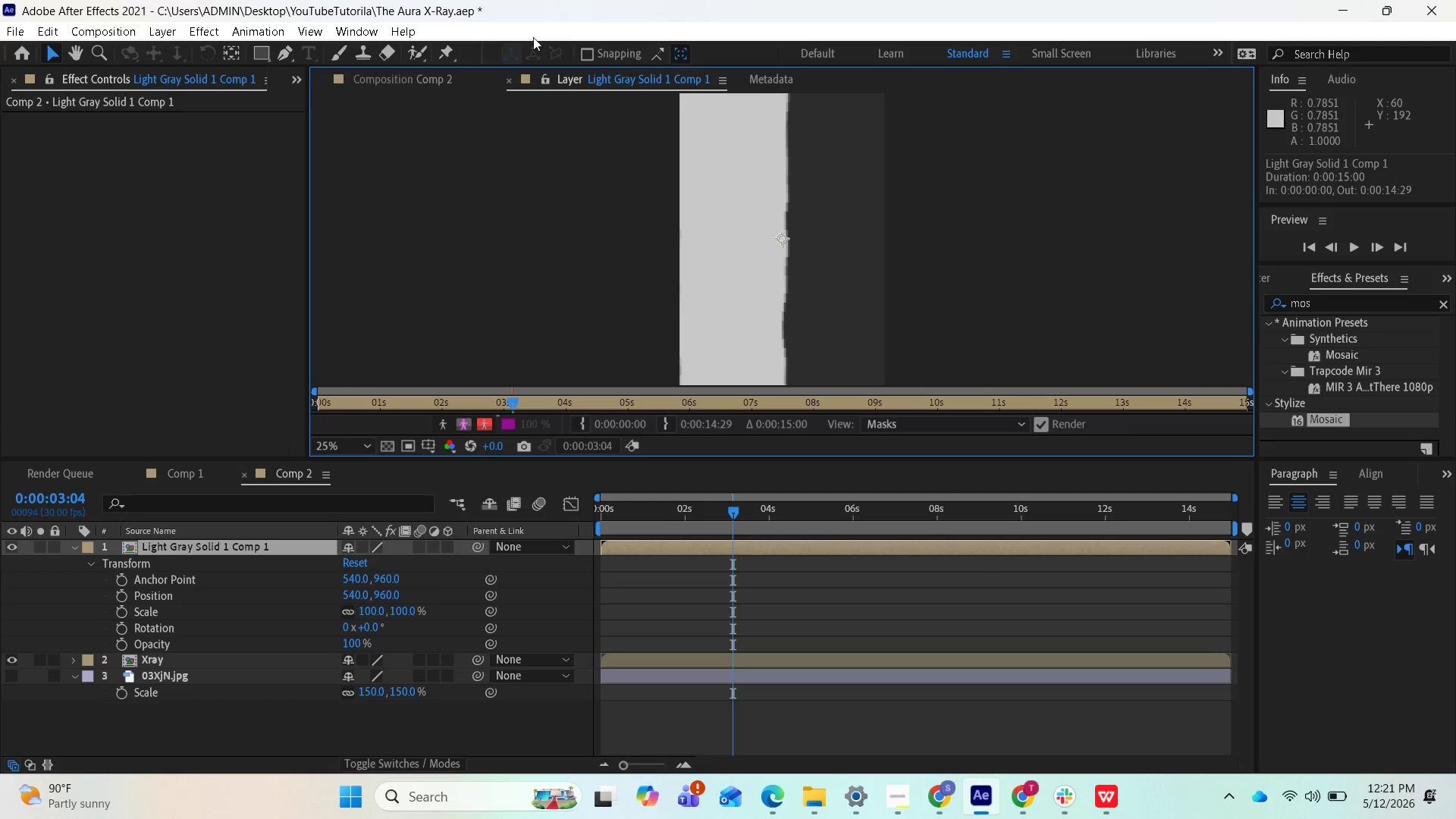 
wait(19.03)
 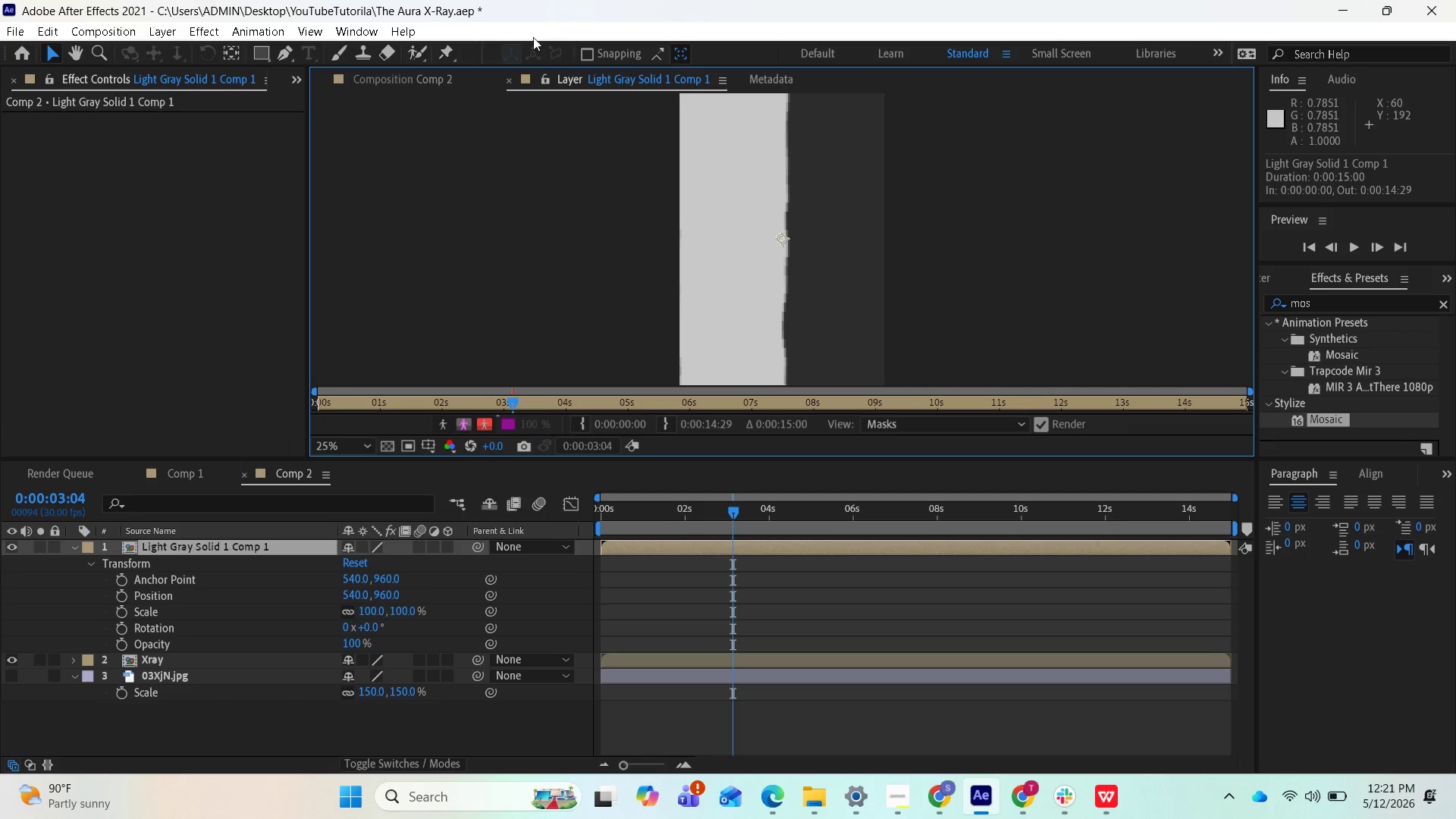 
left_click([416, 72])
 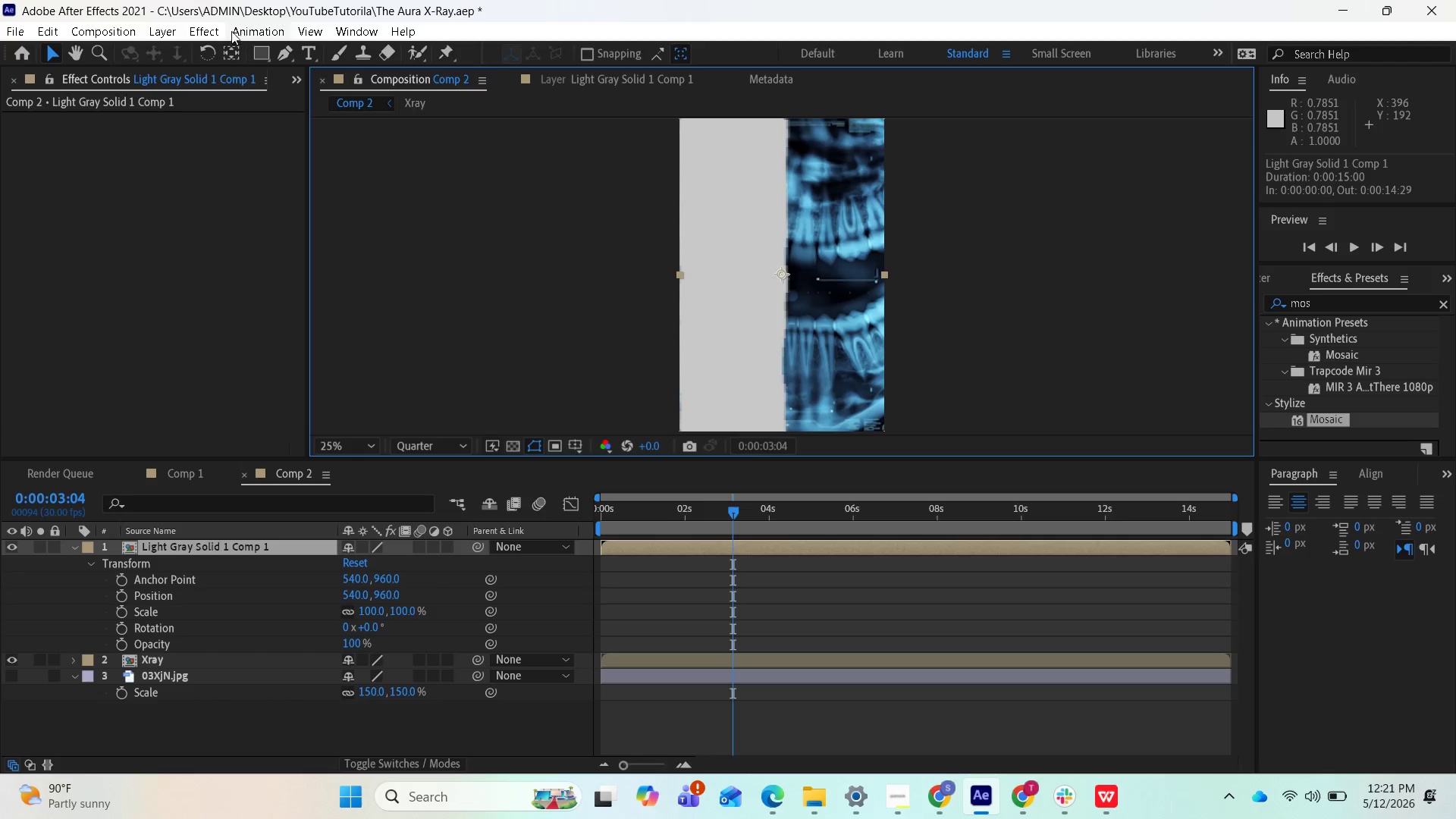 
left_click([208, 32])
 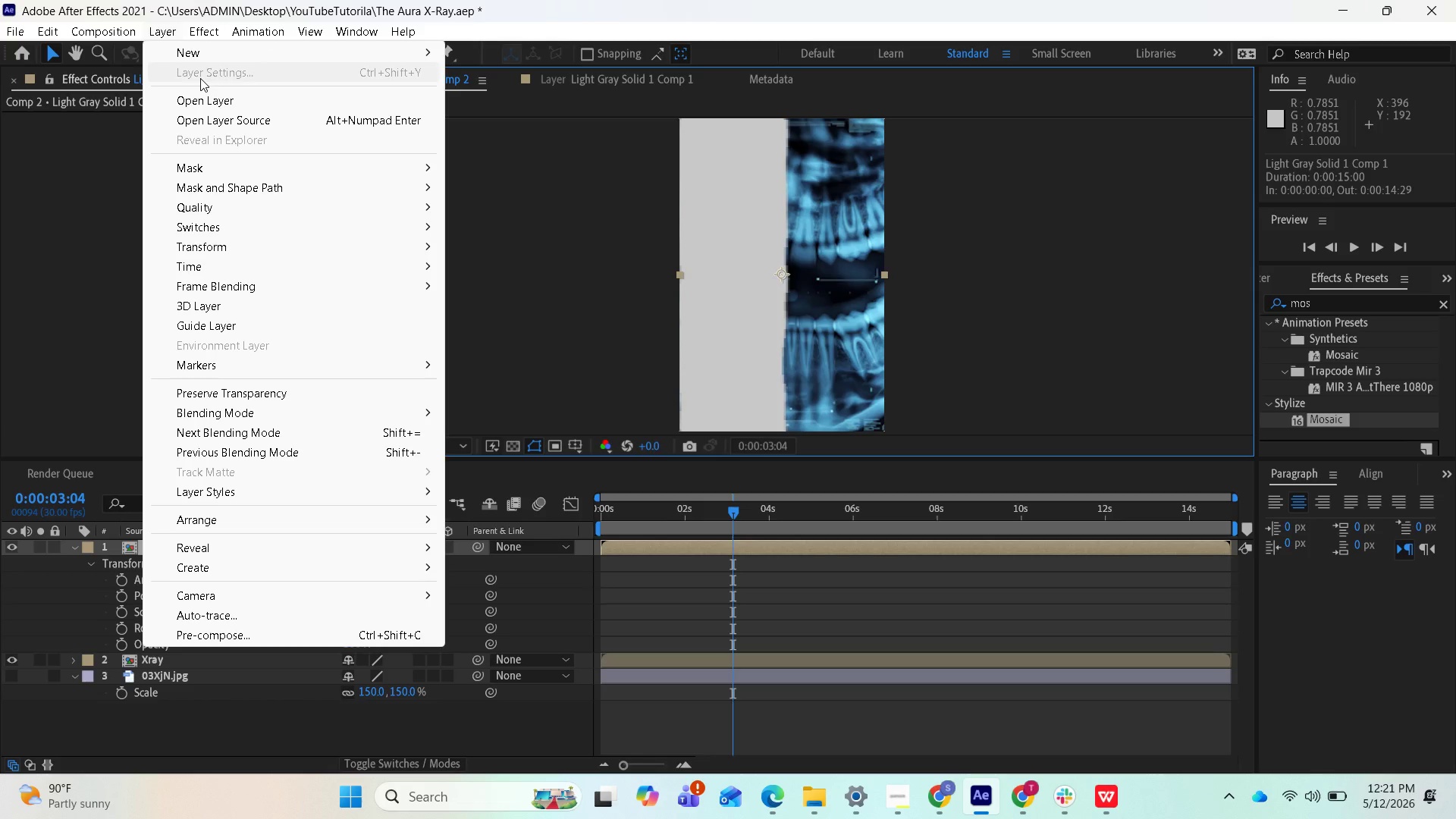 
wait(5.56)
 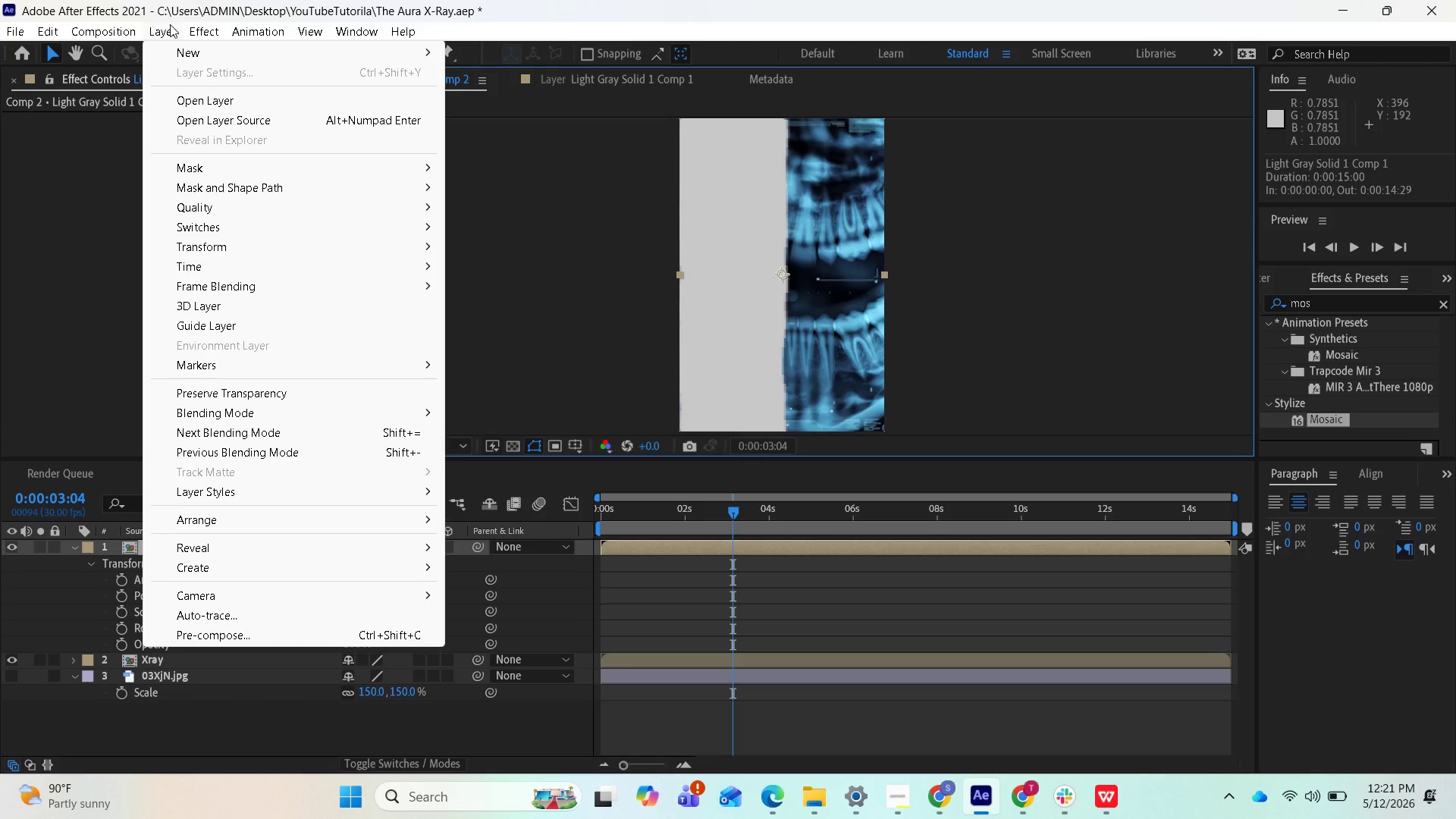 
left_click([687, 550])
 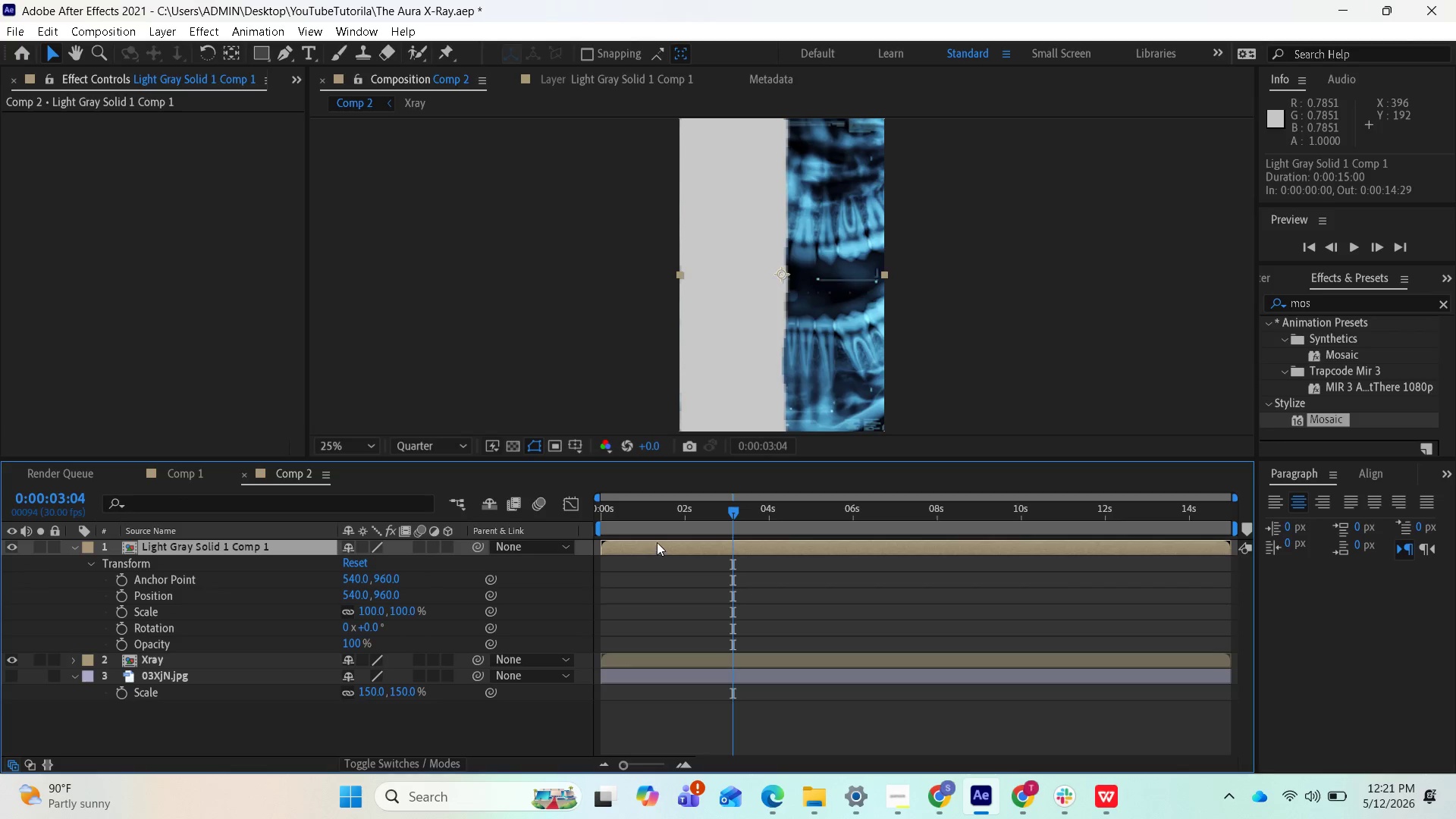 
double_click([657, 542])
 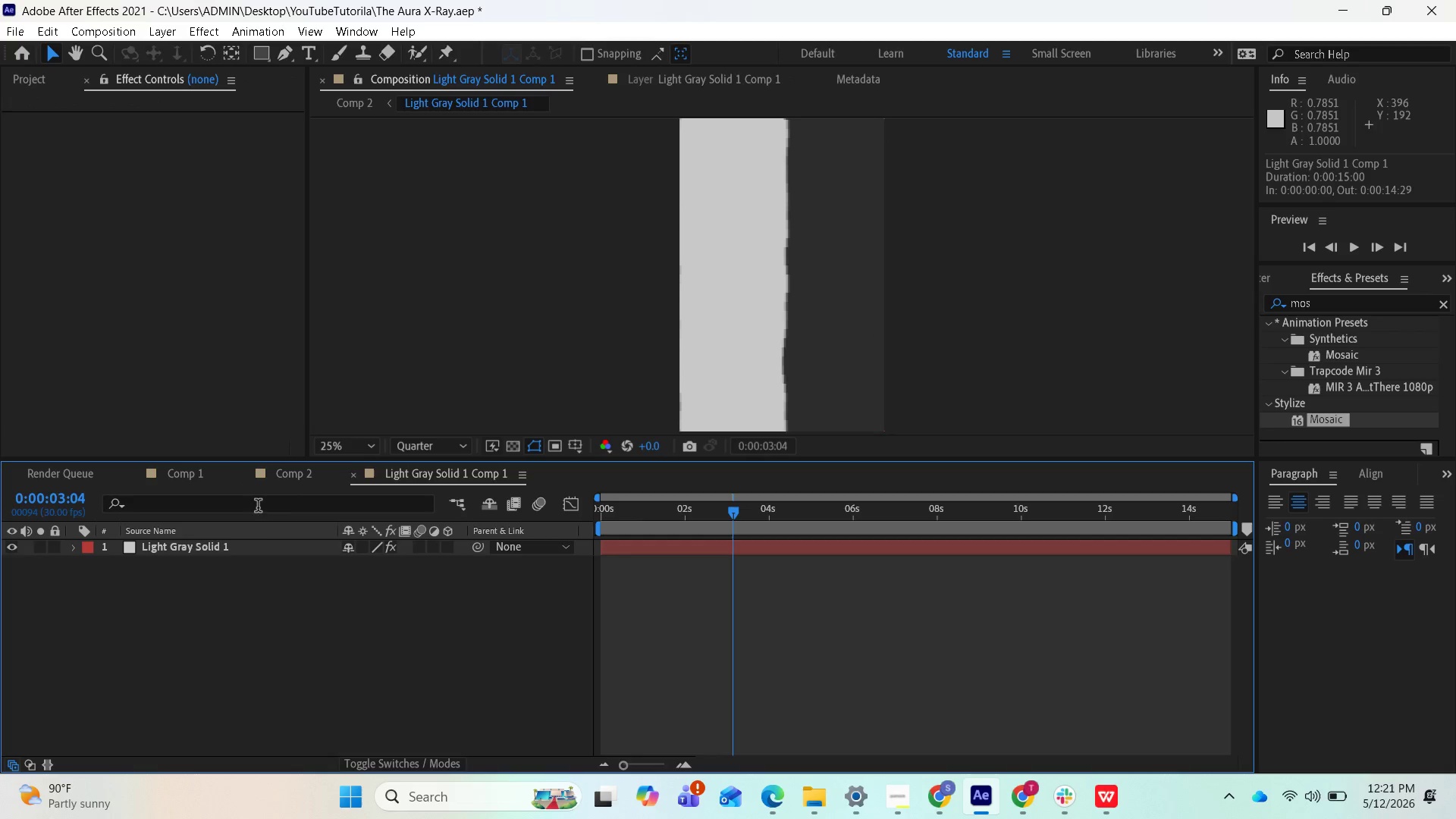 
left_click([251, 548])
 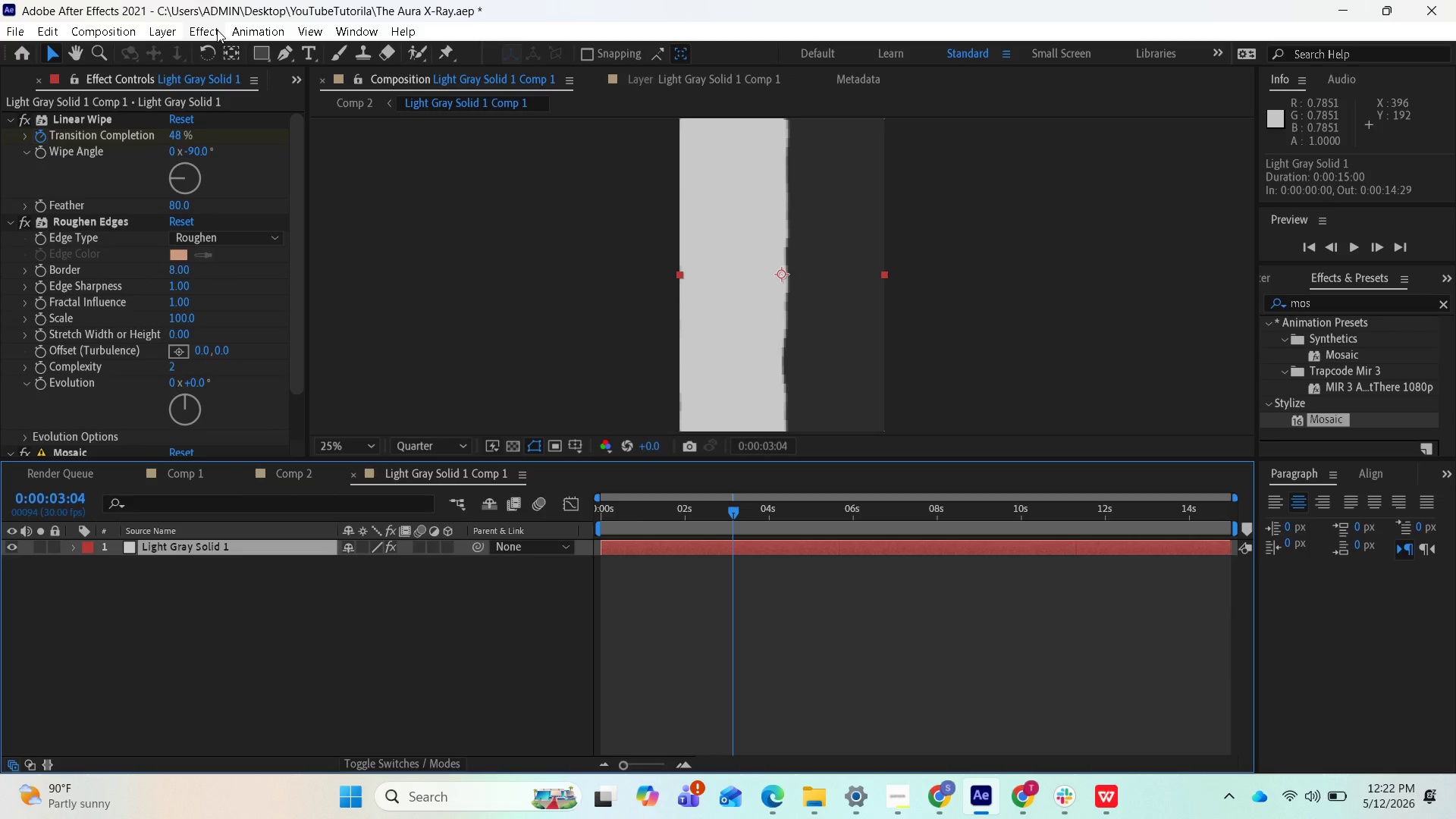 
wait(10.2)
 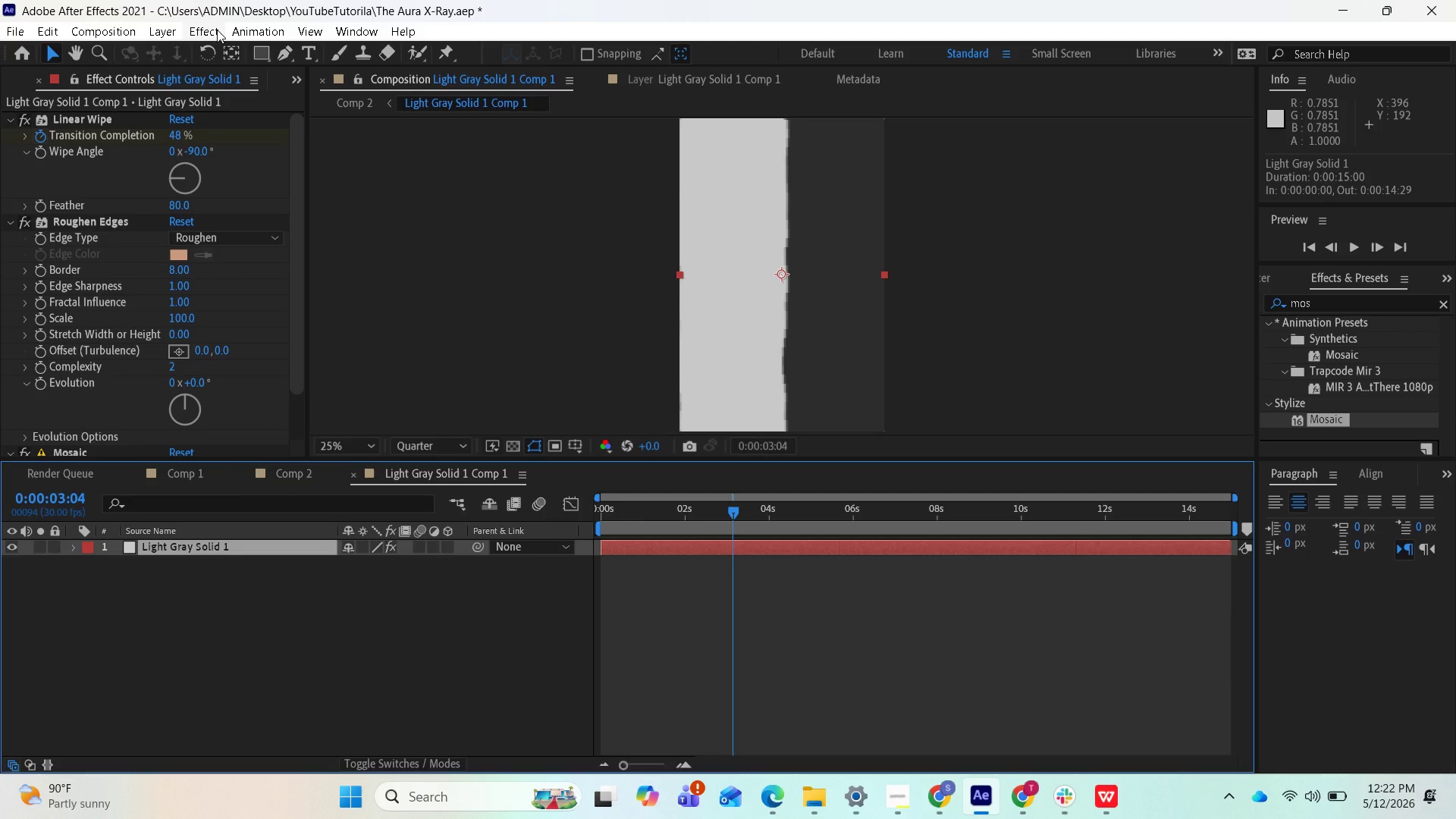 
left_click([180, 32])
 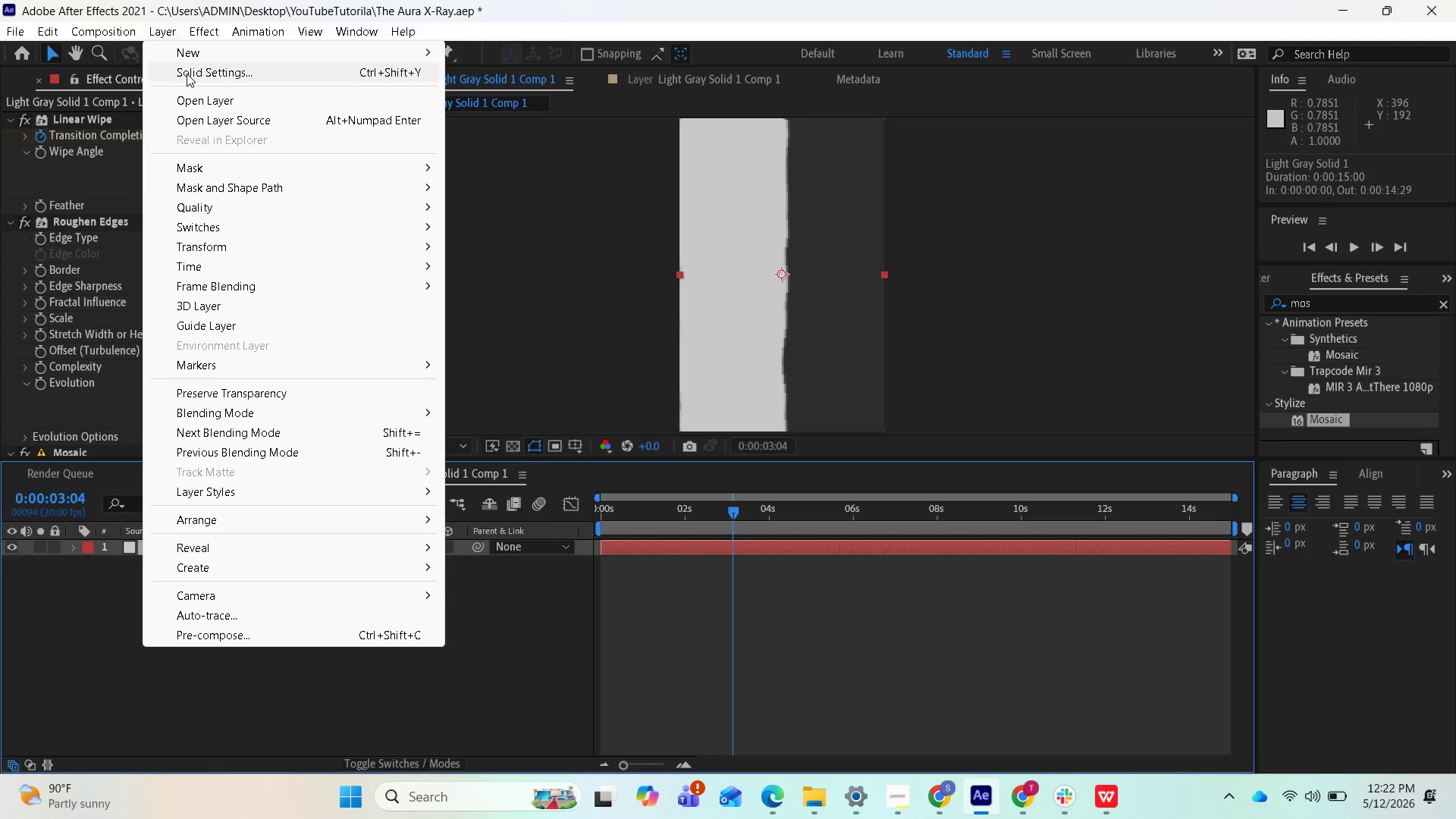 
left_click([187, 74])
 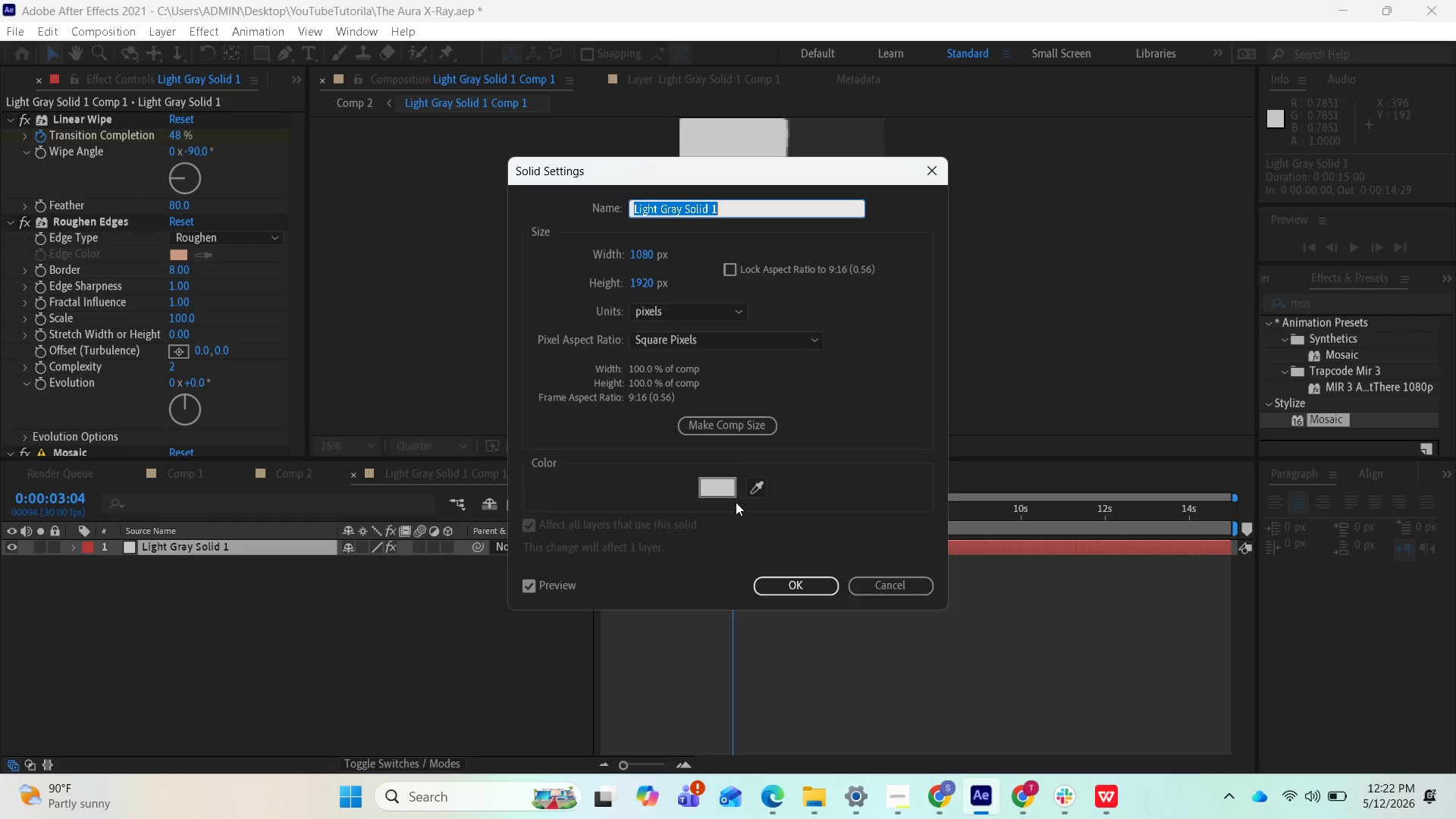 
left_click([723, 489])
 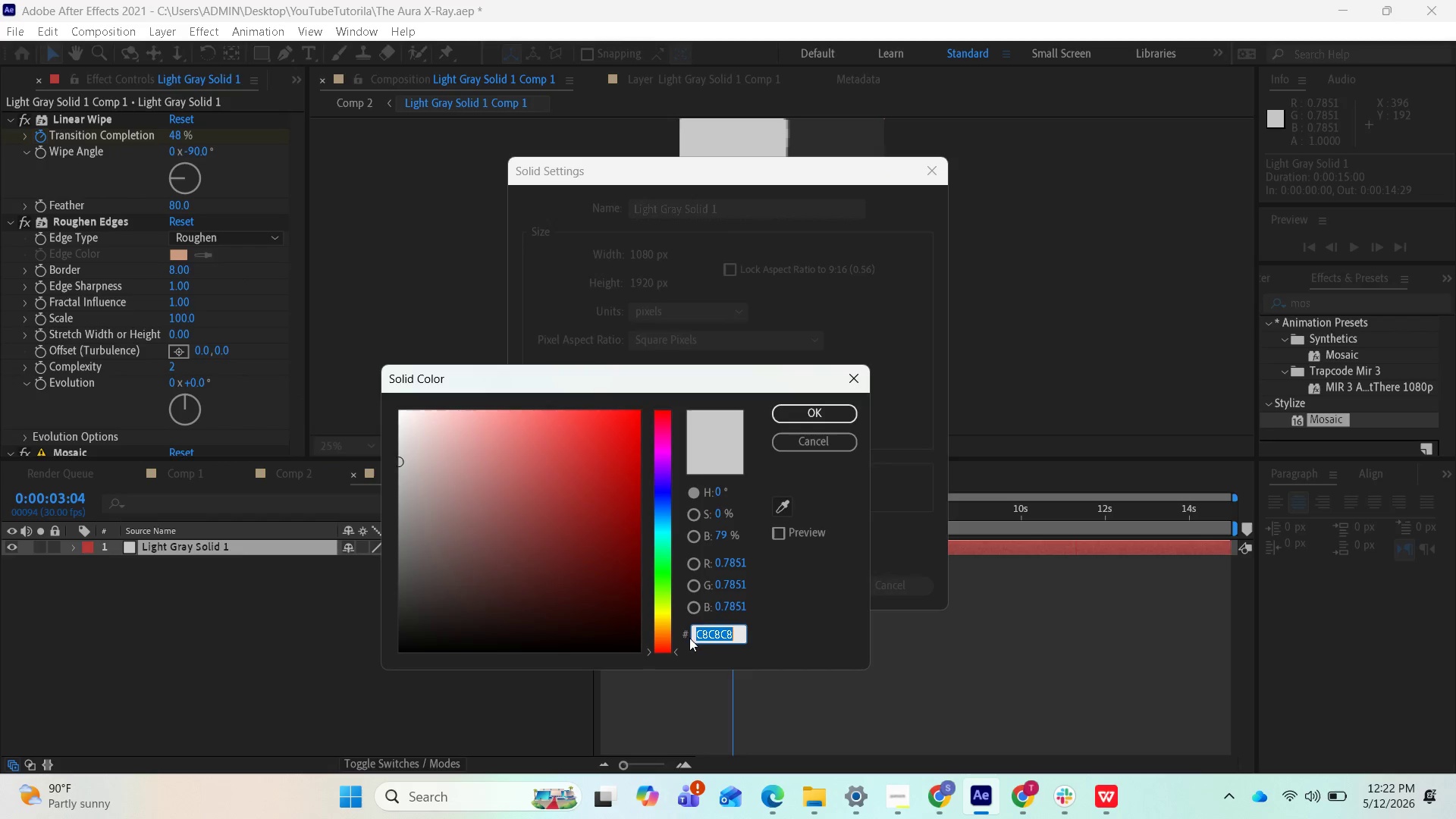 
left_click([704, 637])
 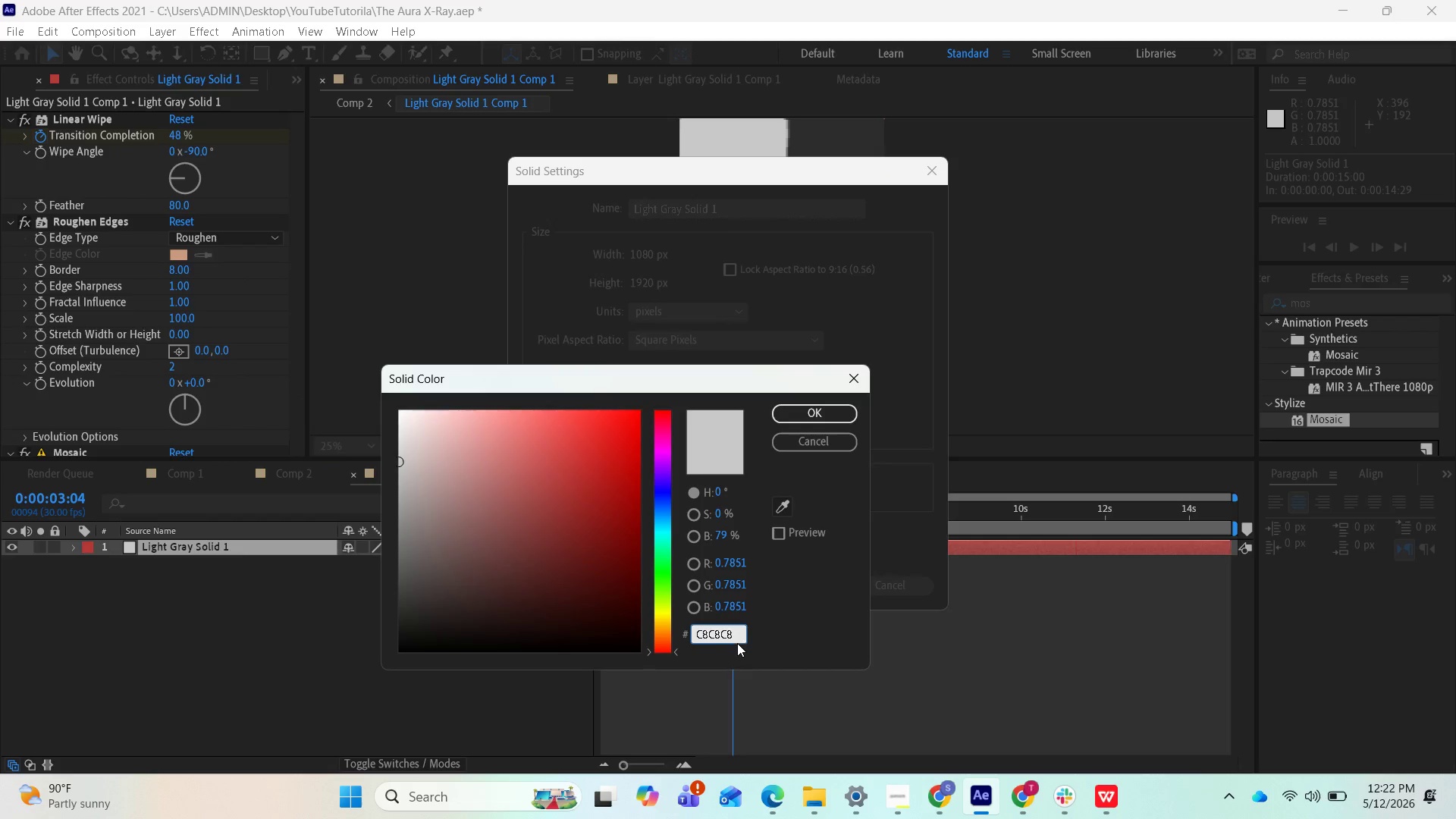 
left_click_drag(start_coordinate=[739, 641], to_coordinate=[663, 632])
 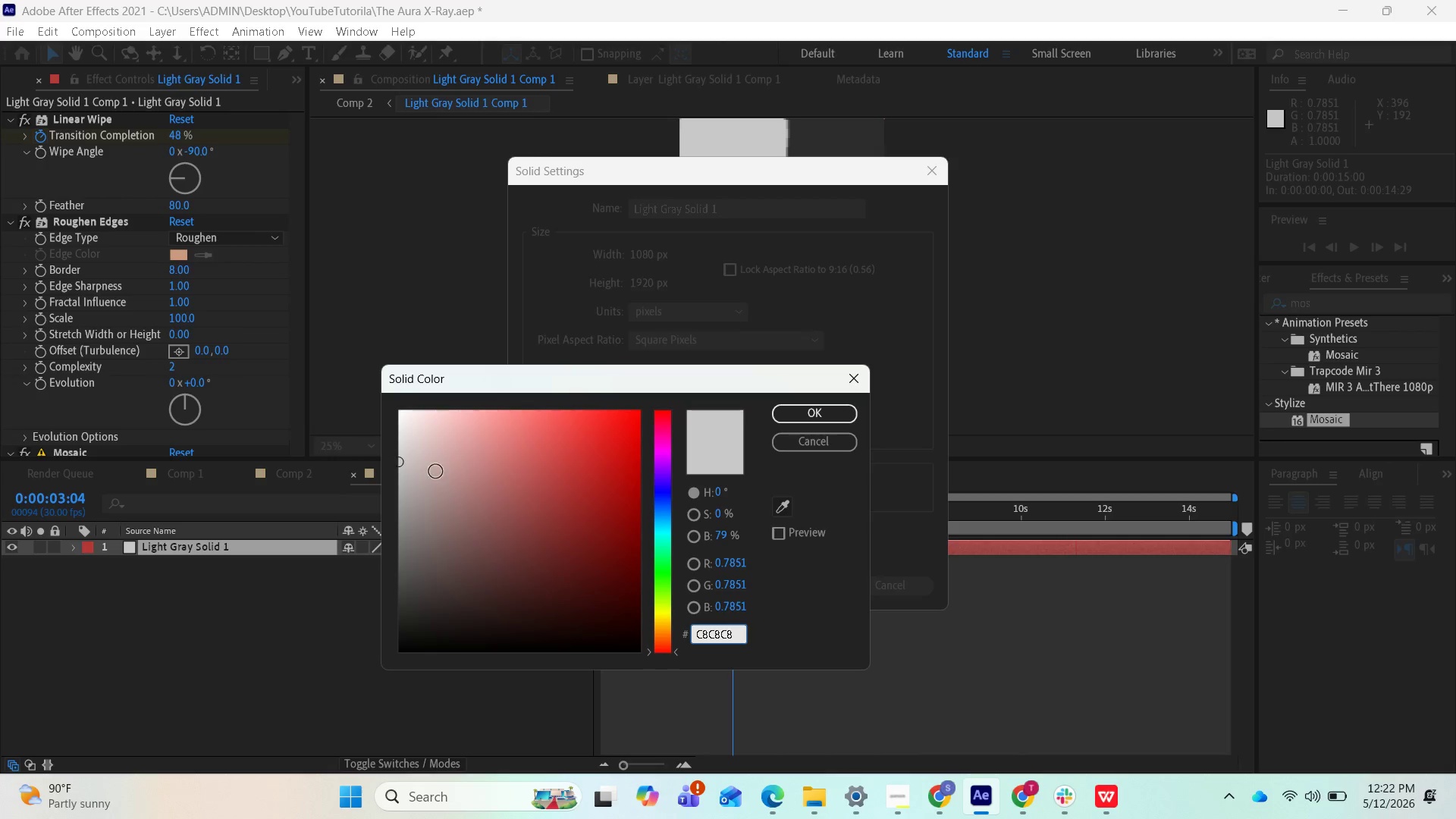 
left_click_drag(start_coordinate=[406, 464], to_coordinate=[393, 360])
 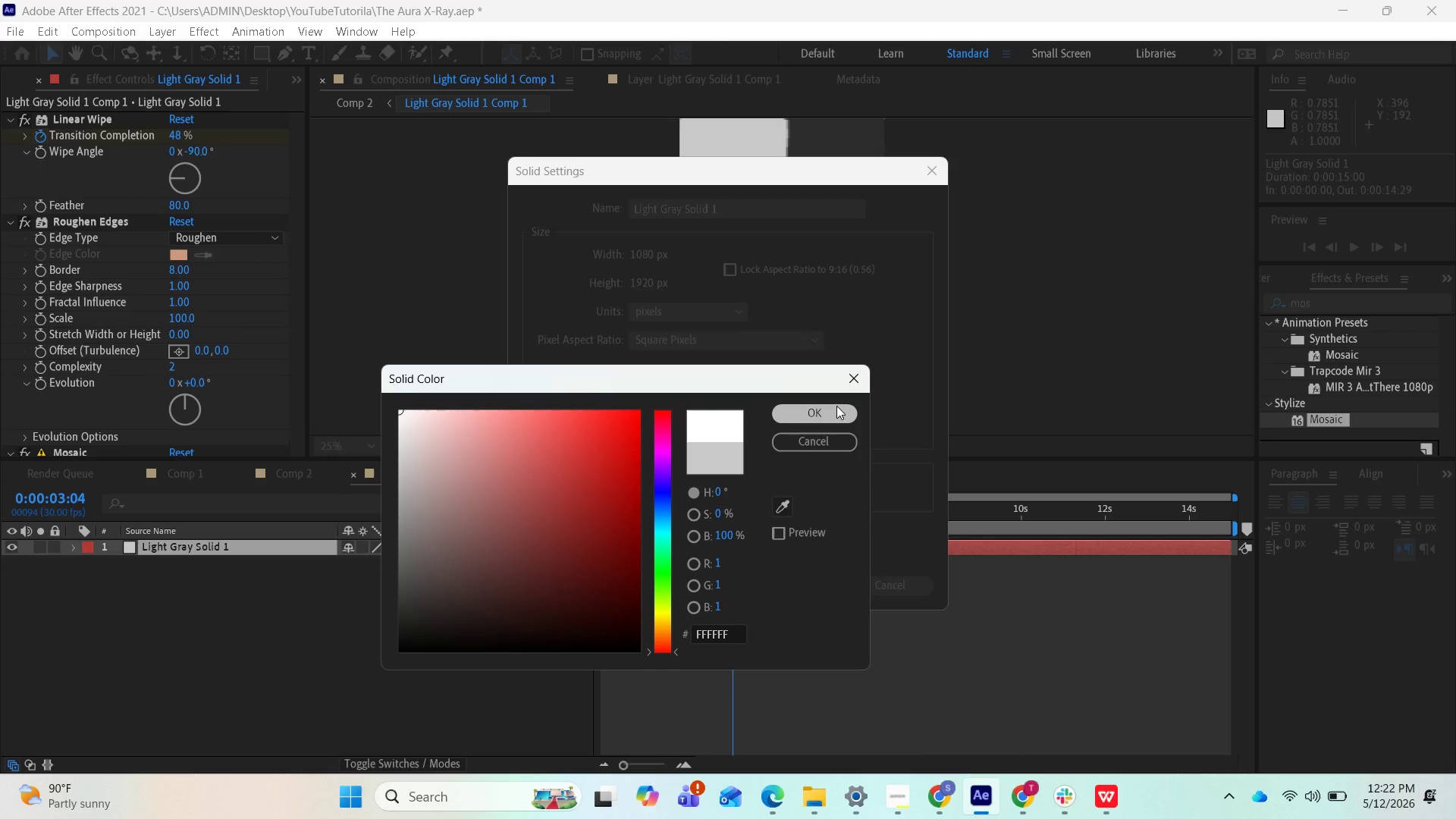 
left_click([836, 406])
 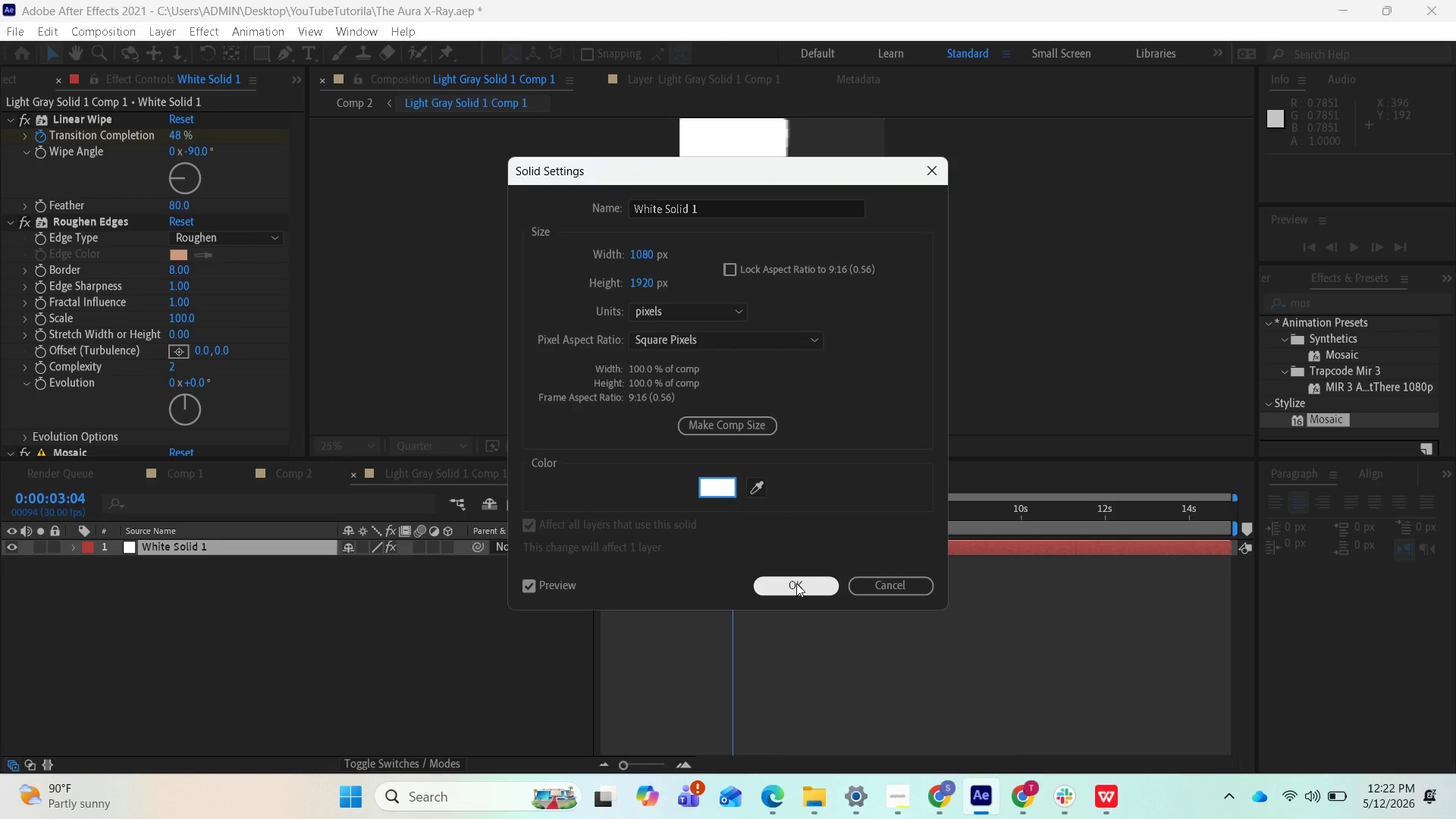 
left_click([796, 583])
 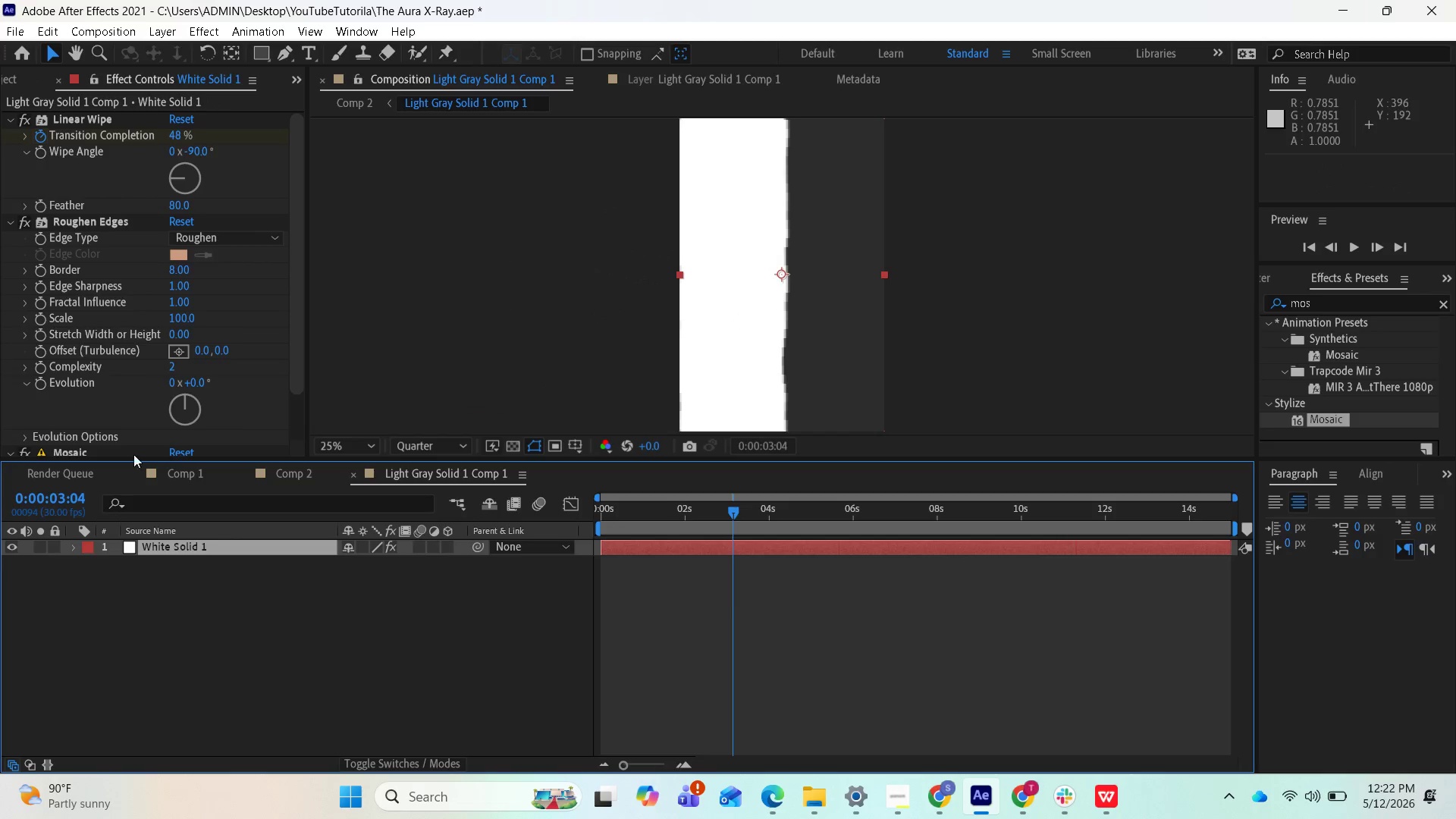 
left_click([298, 467])
 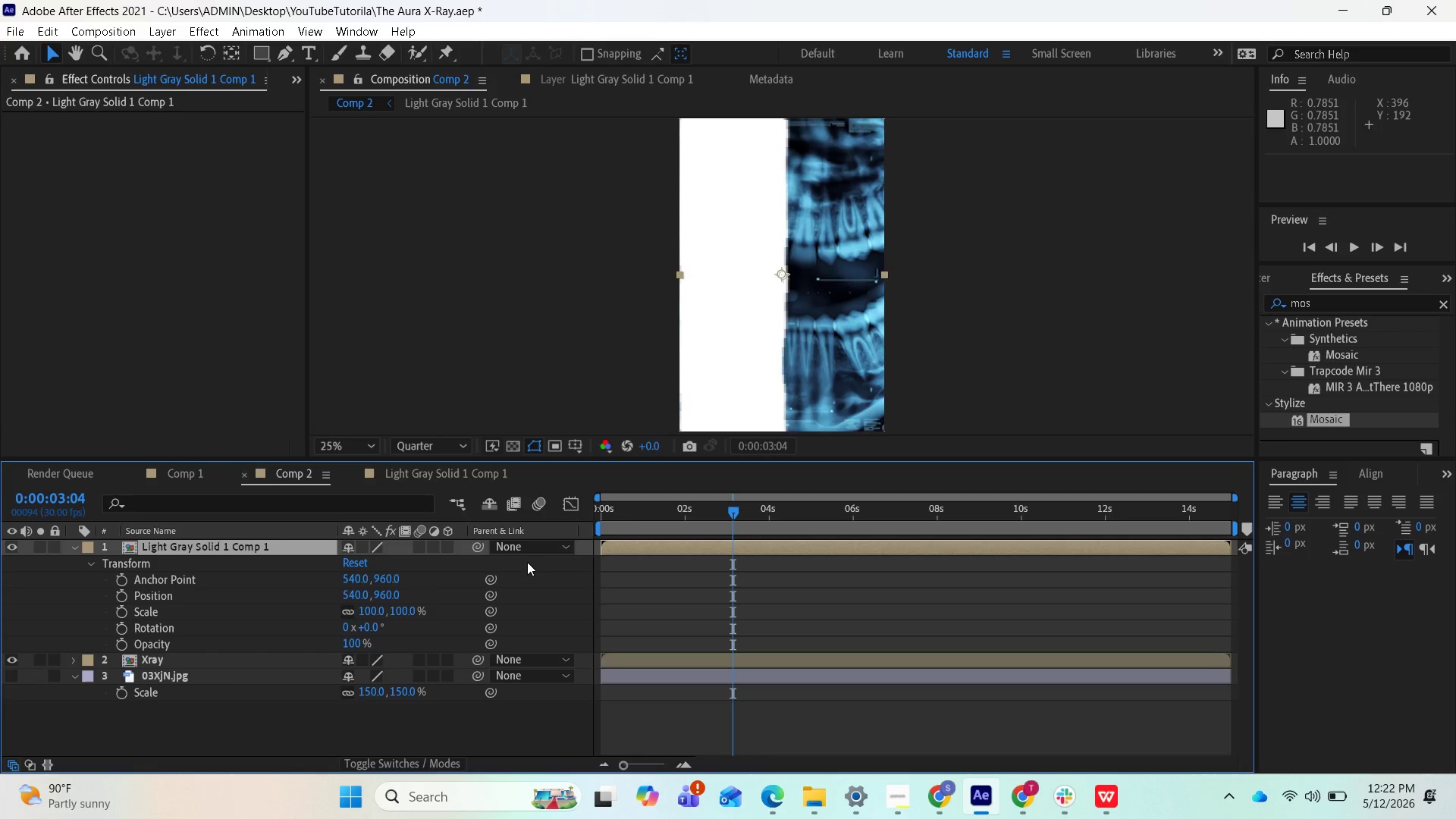 
wait(20.03)
 